 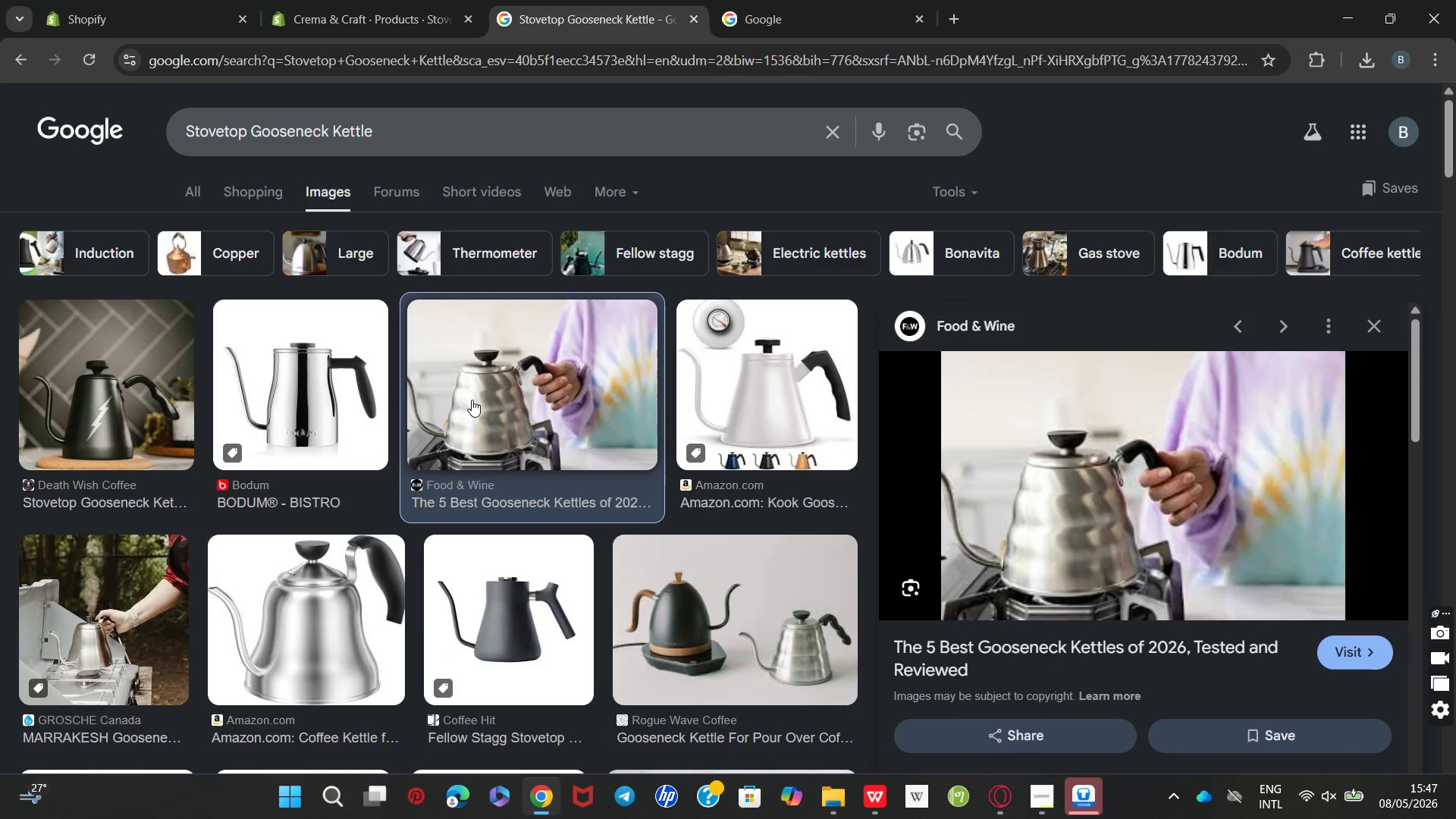 
right_click([1099, 437])
 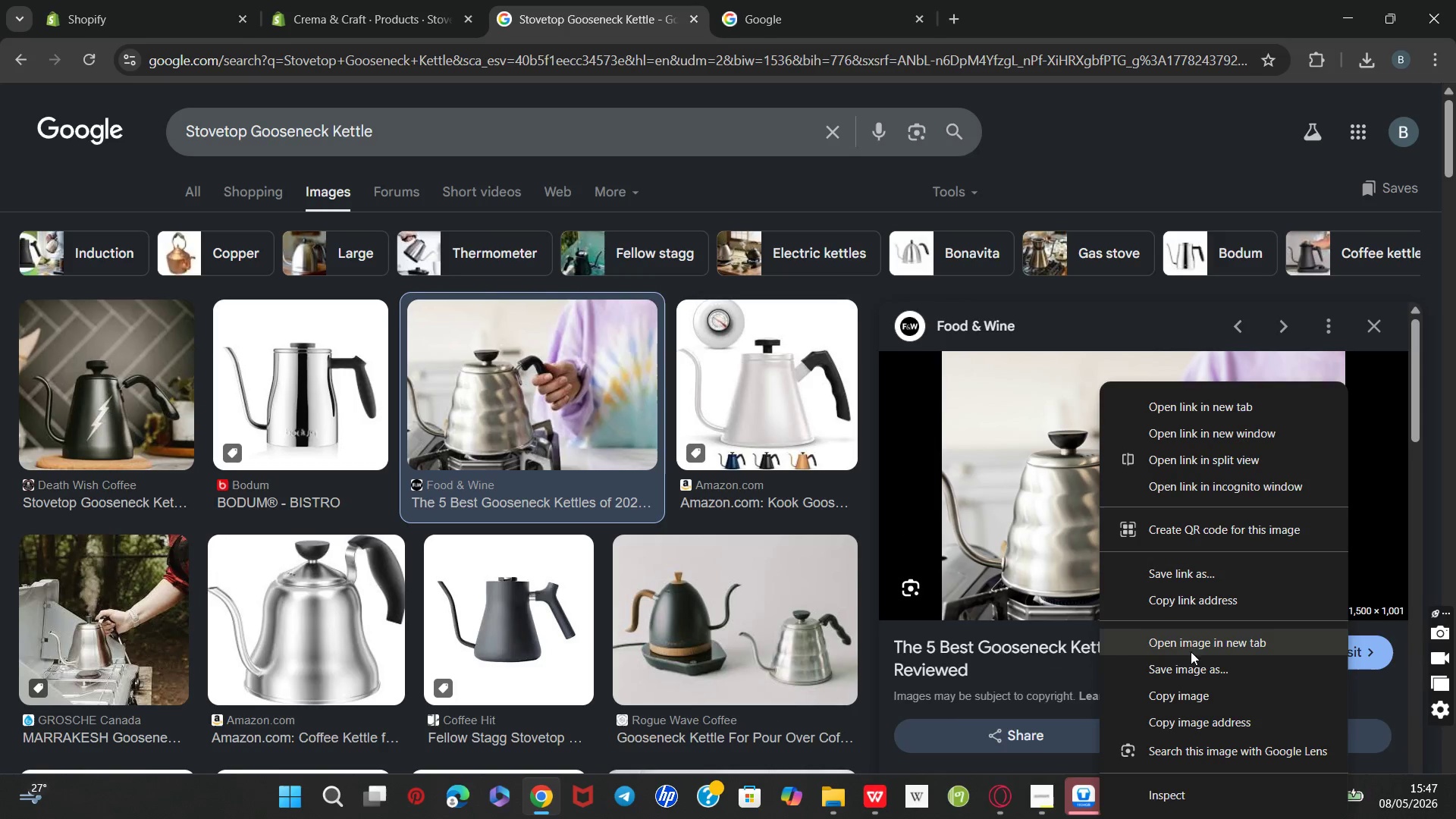 
left_click([1188, 664])
 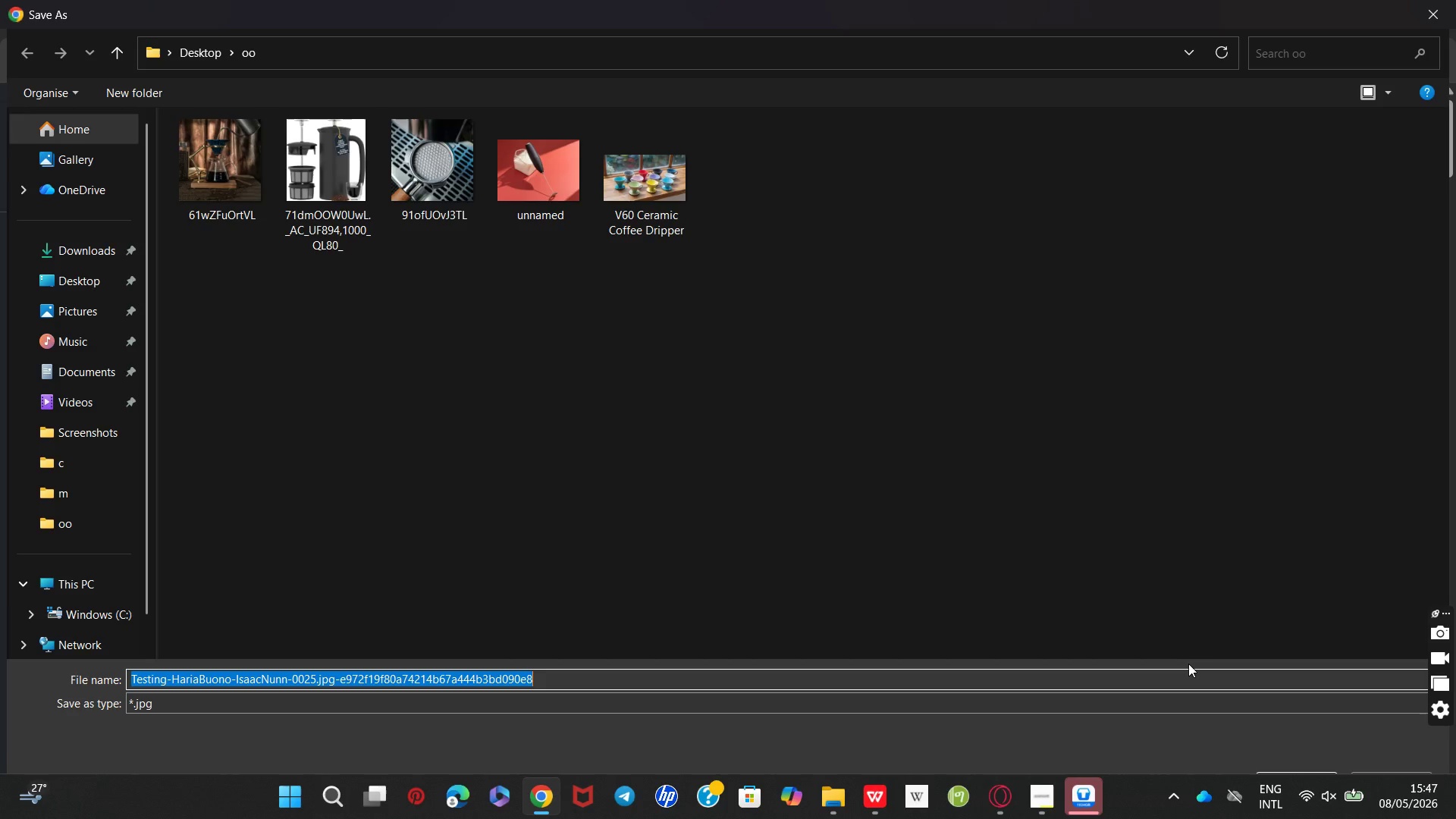 
wait(5.58)
 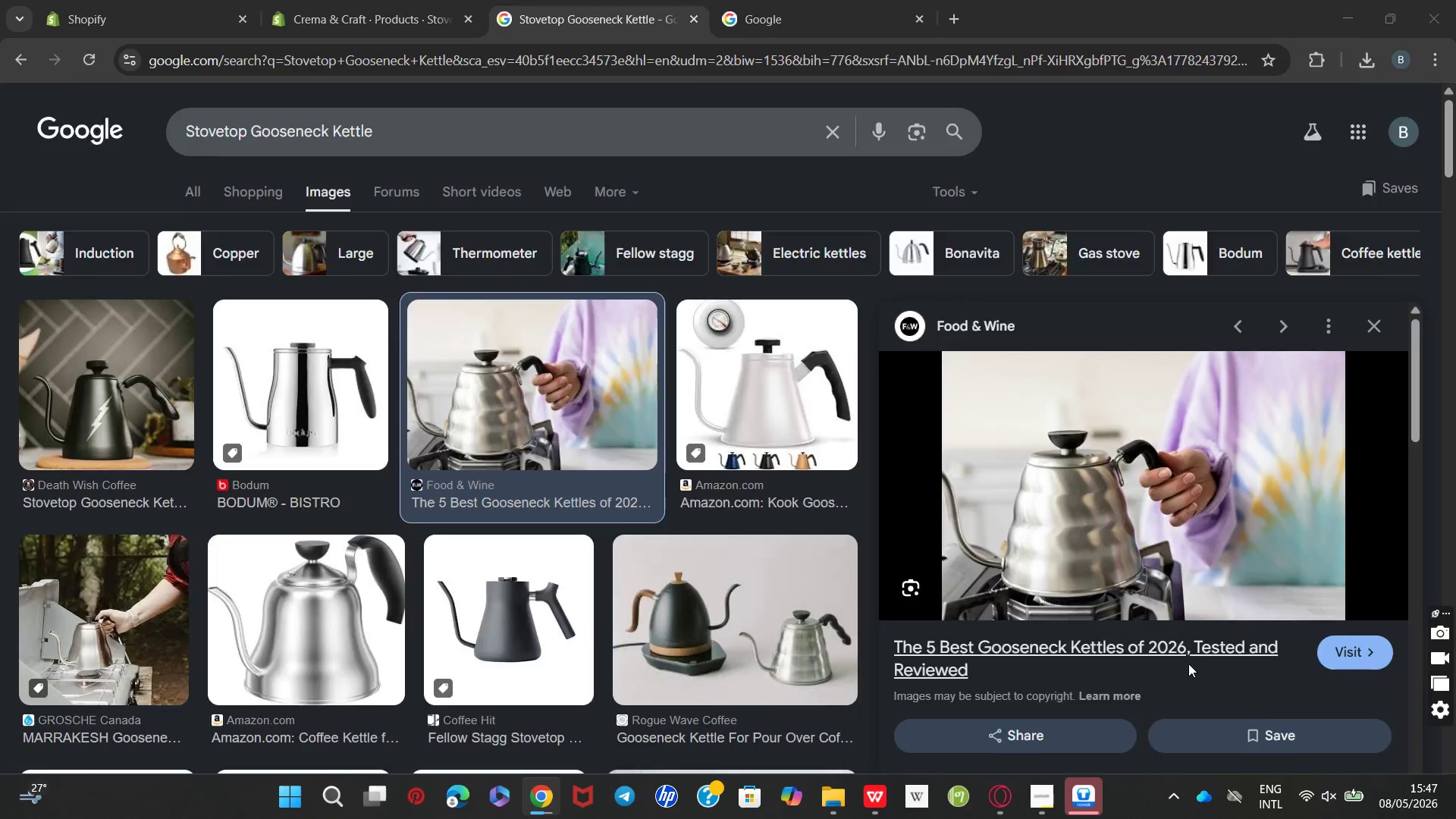 
key(Enter)
 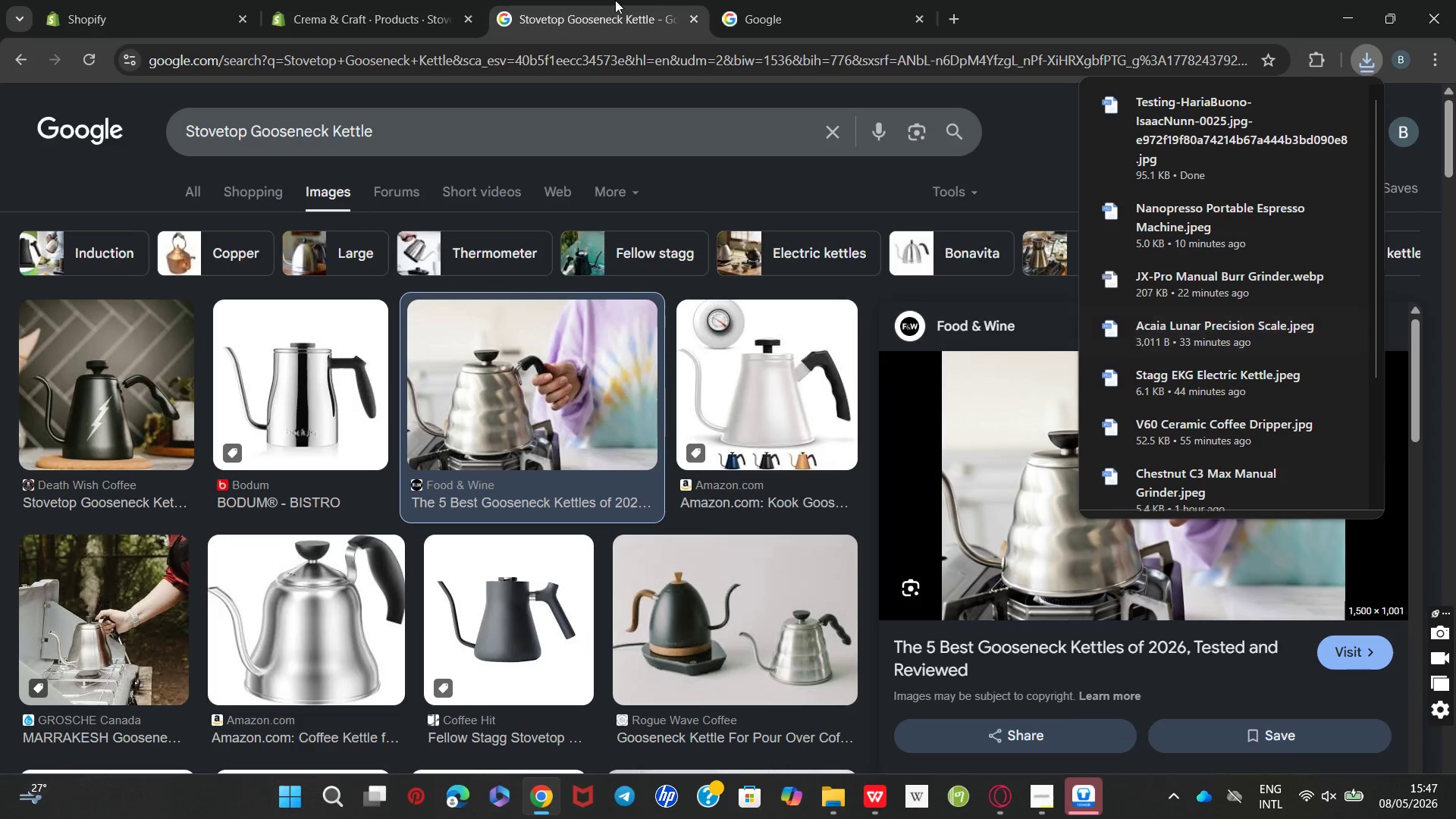 
left_click([397, 5])
 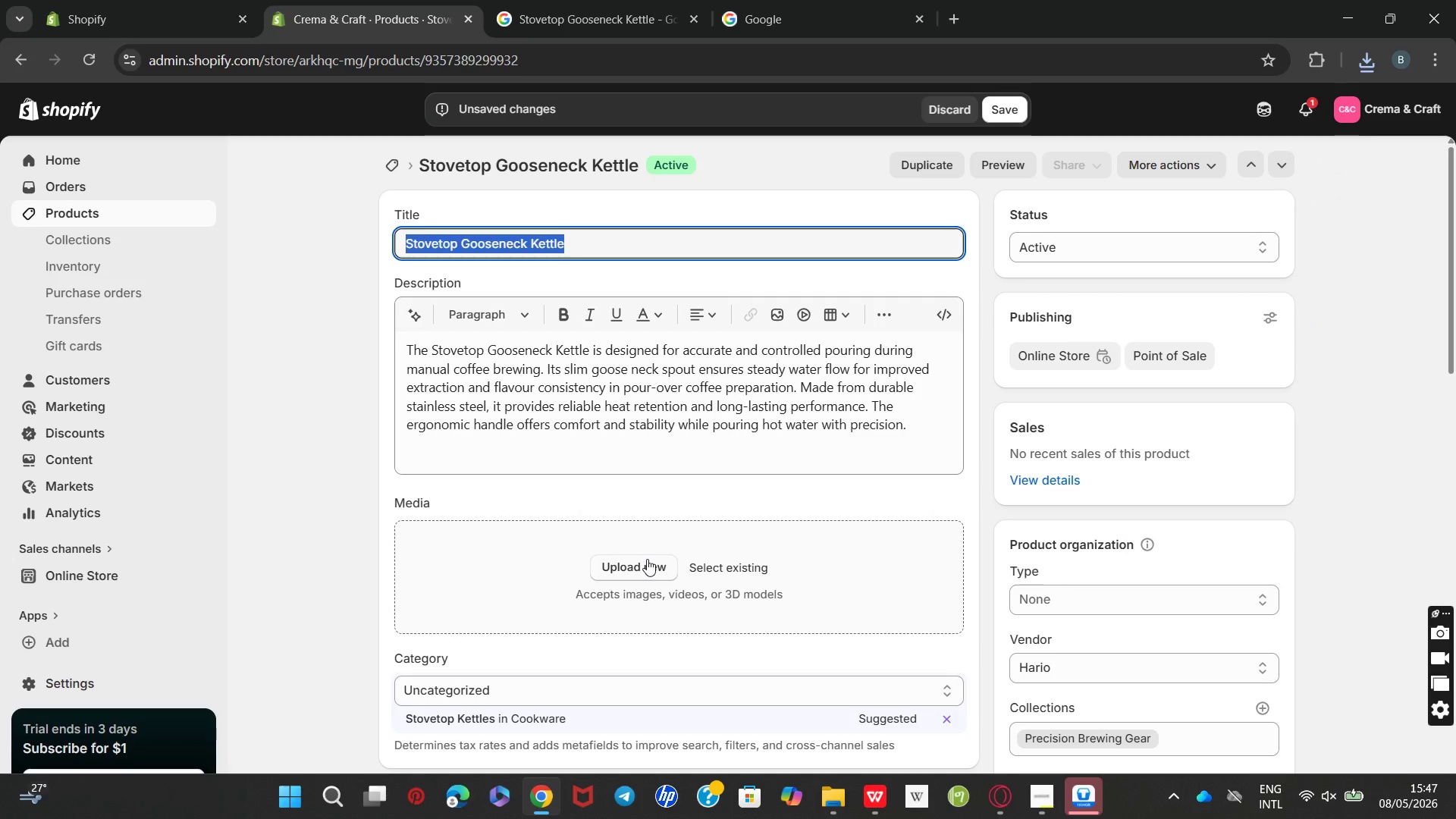 
left_click([645, 562])
 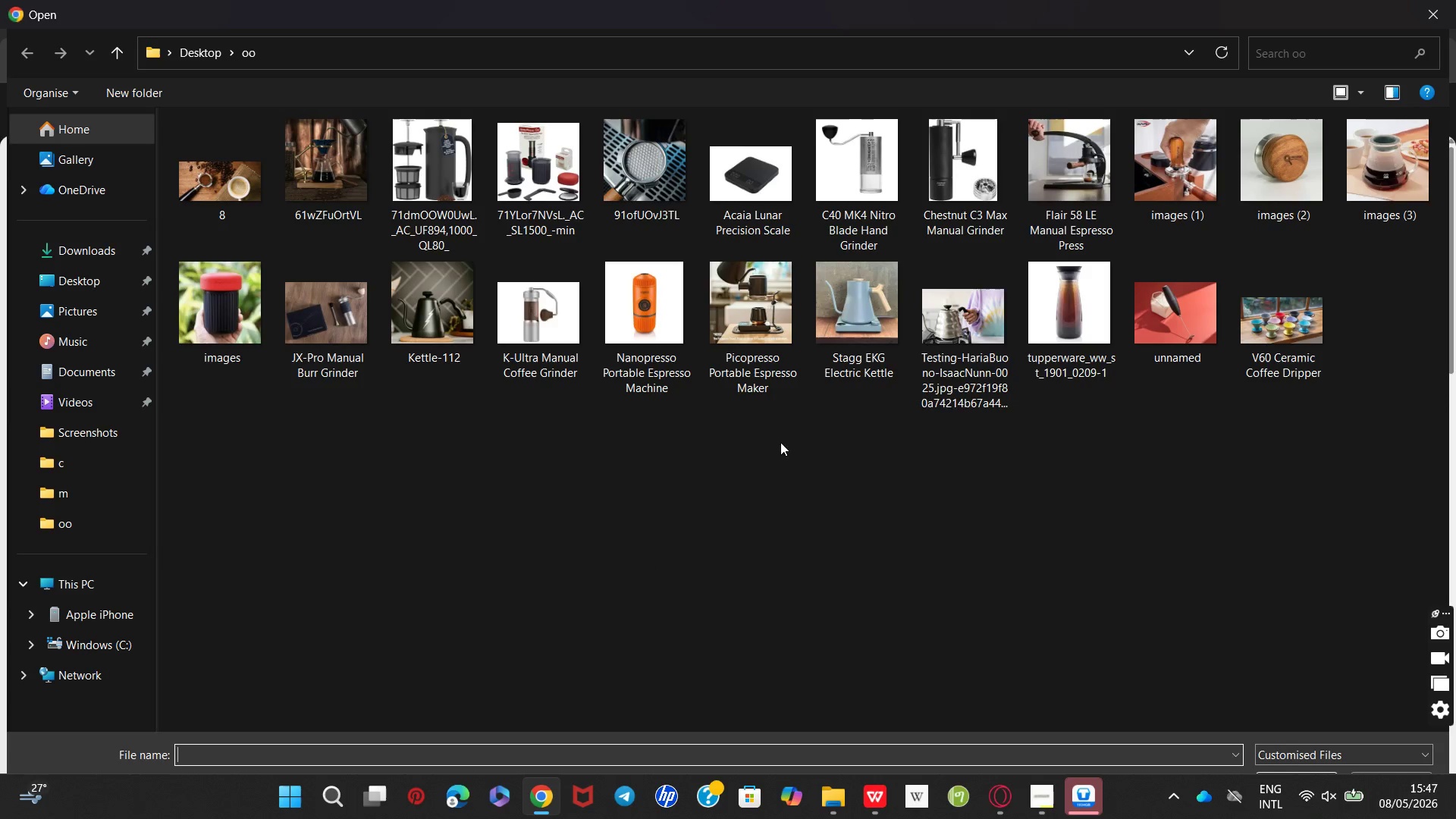 
double_click([947, 366])
 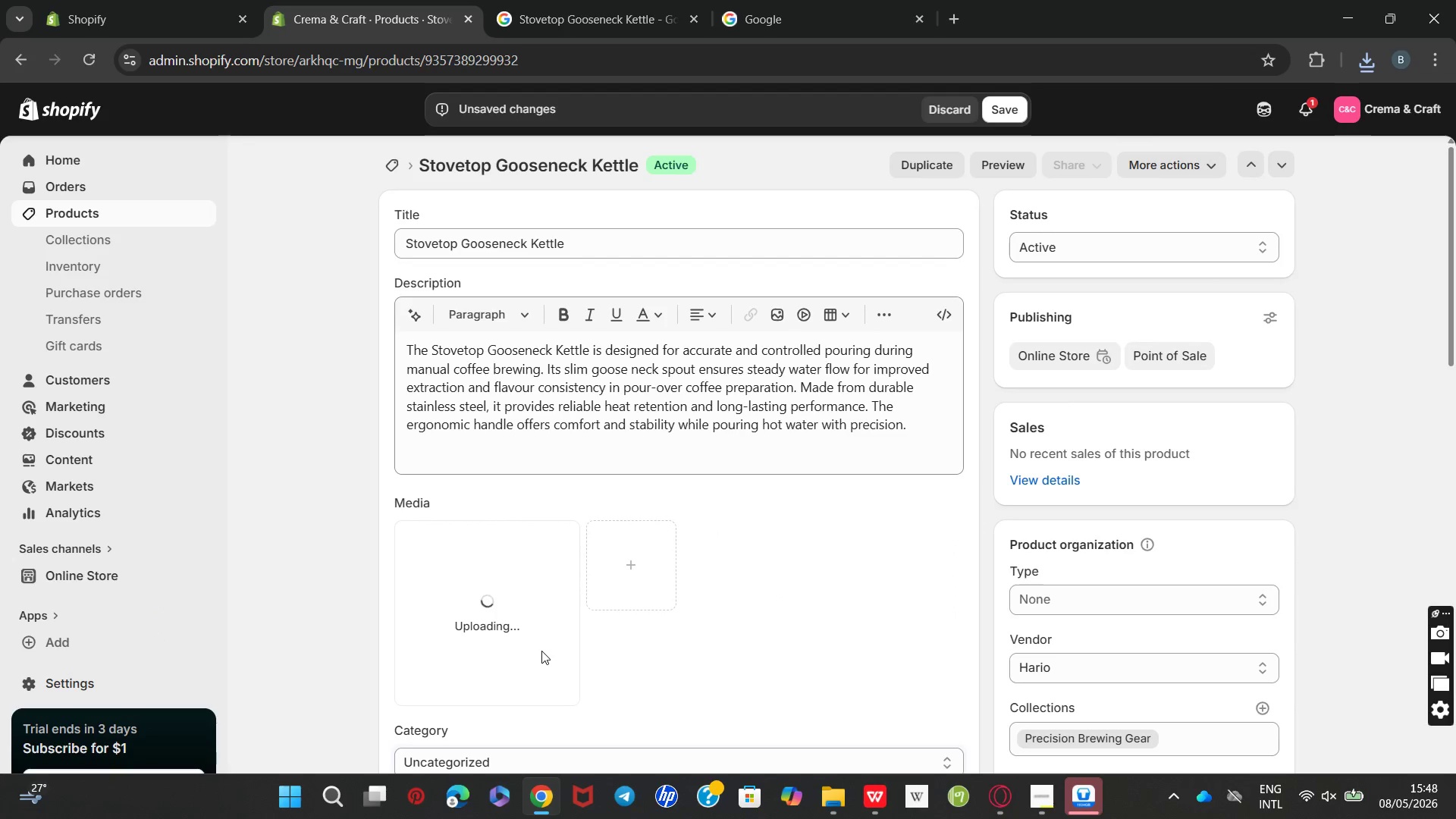 
wait(8.98)
 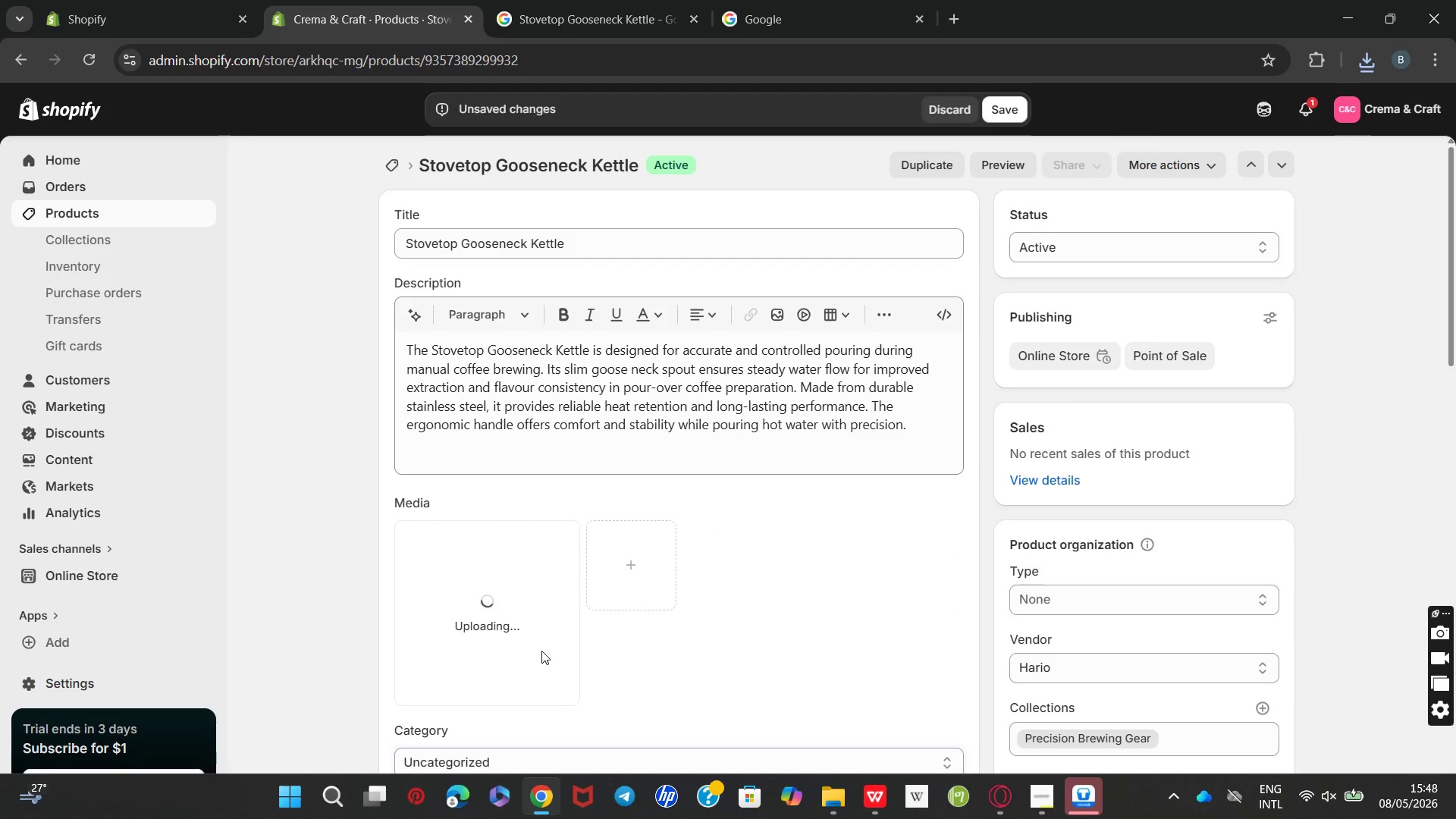 
left_click([514, 664])
 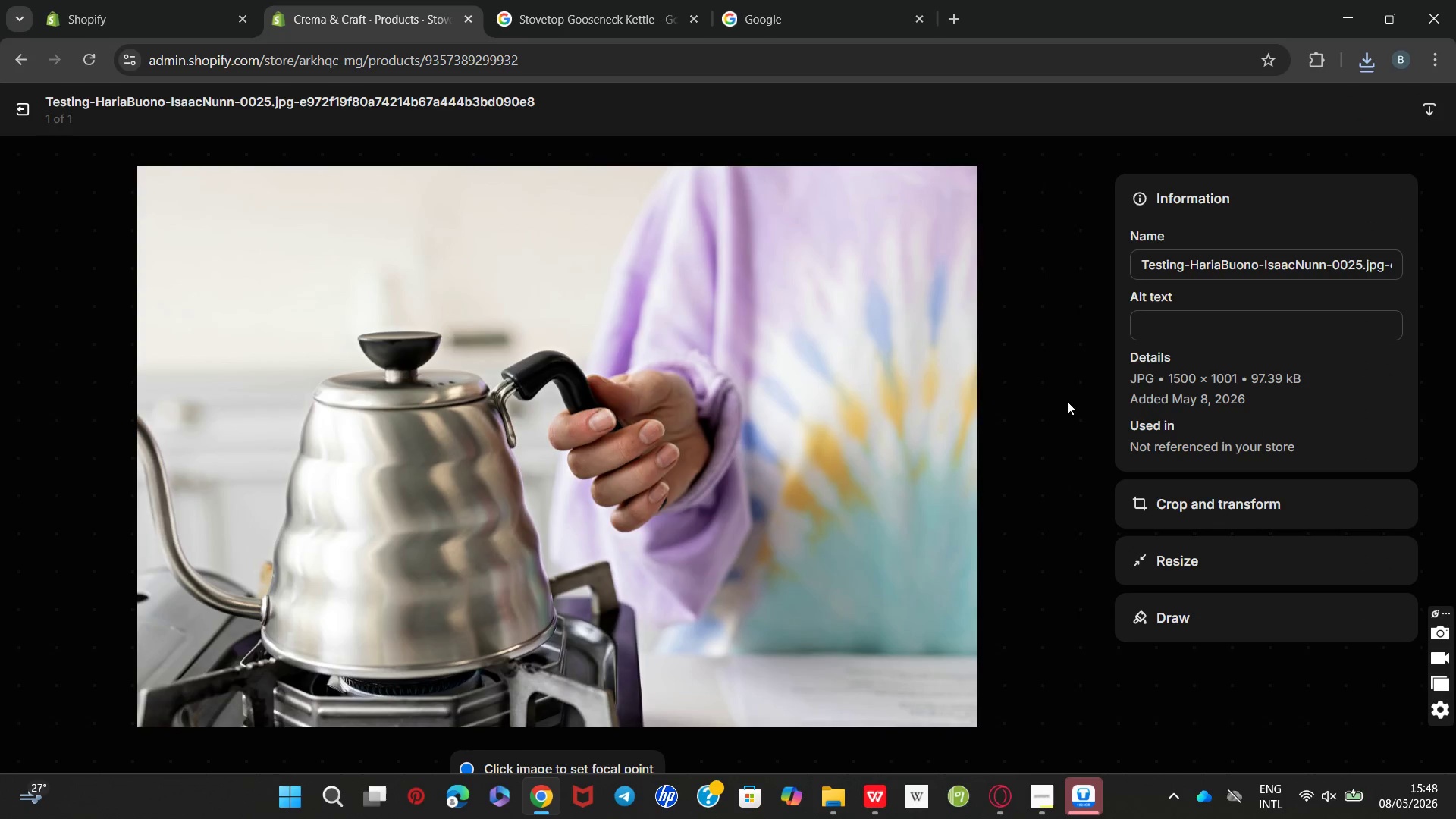 
wait(6.31)
 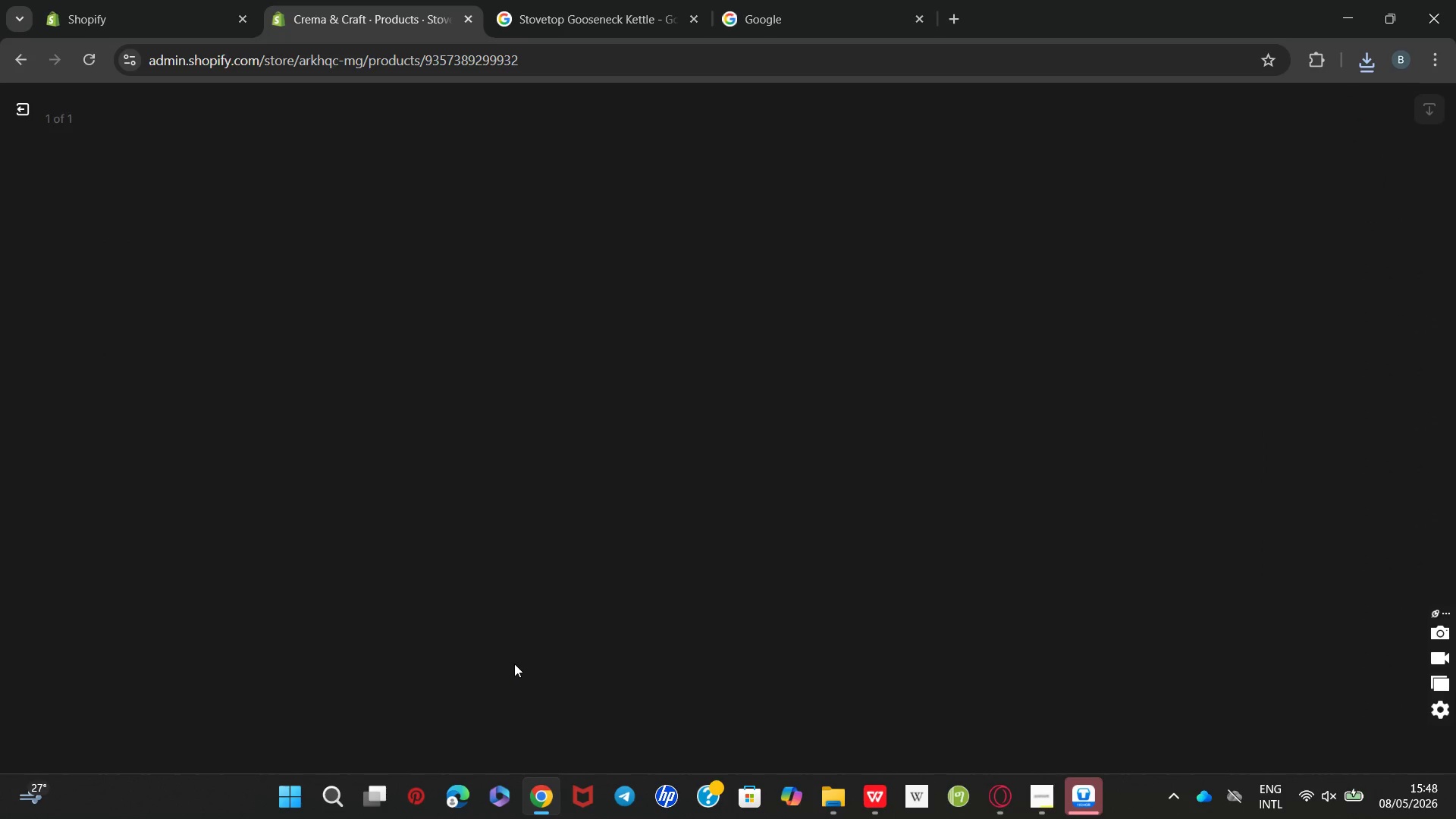 
left_click([1148, 335])
 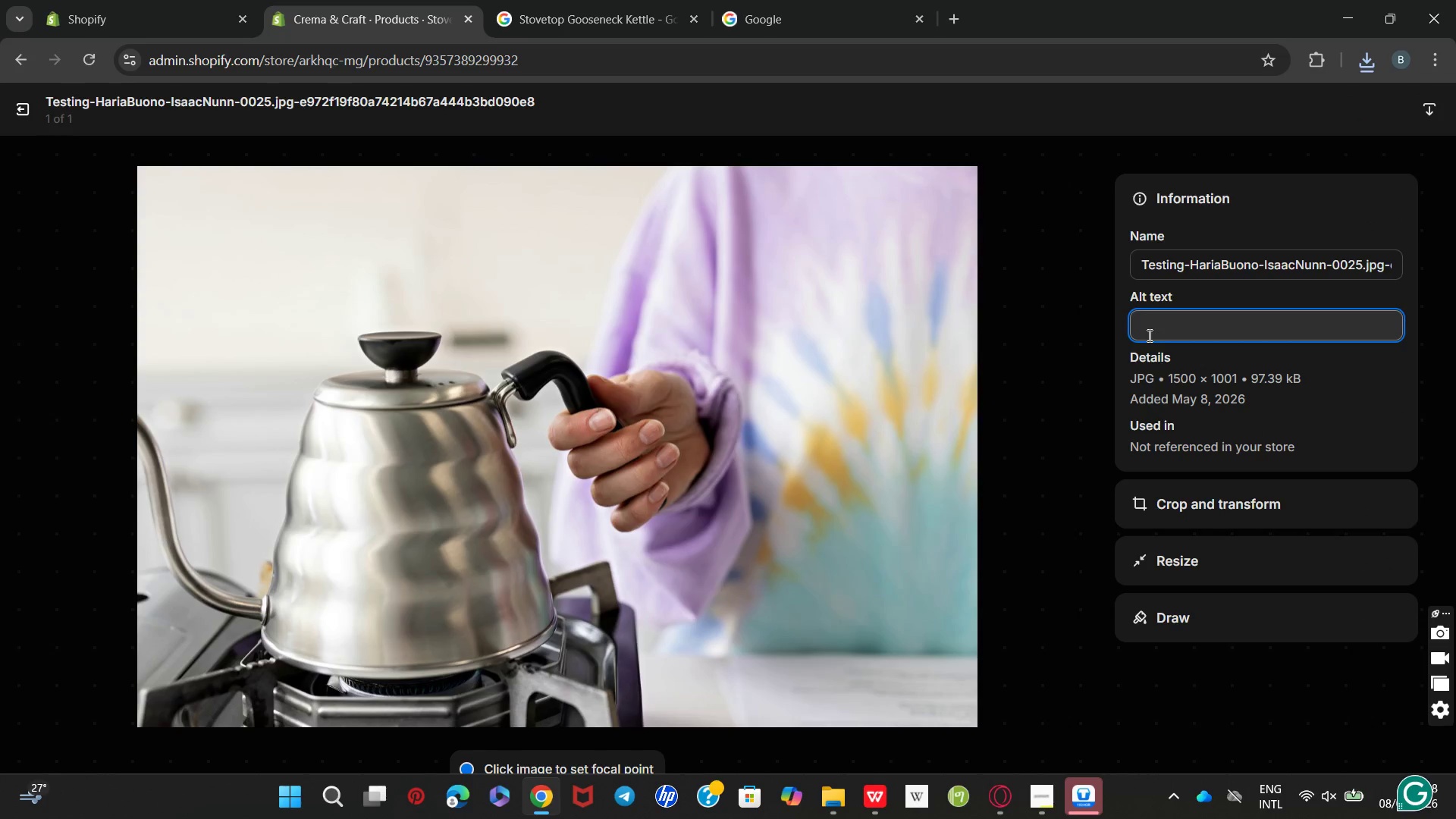 
type(stainless steel )
 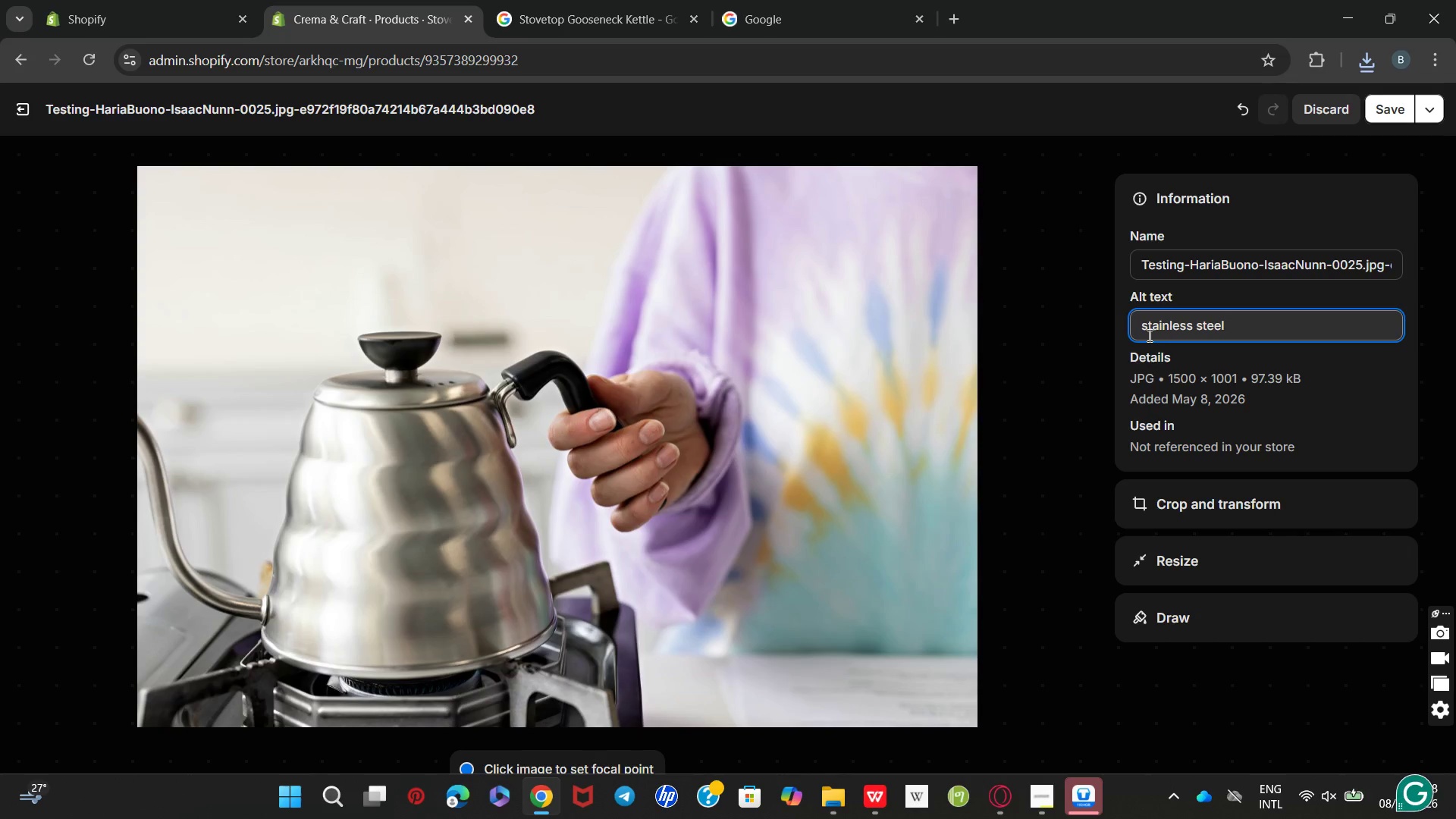 
key(Control+V)
 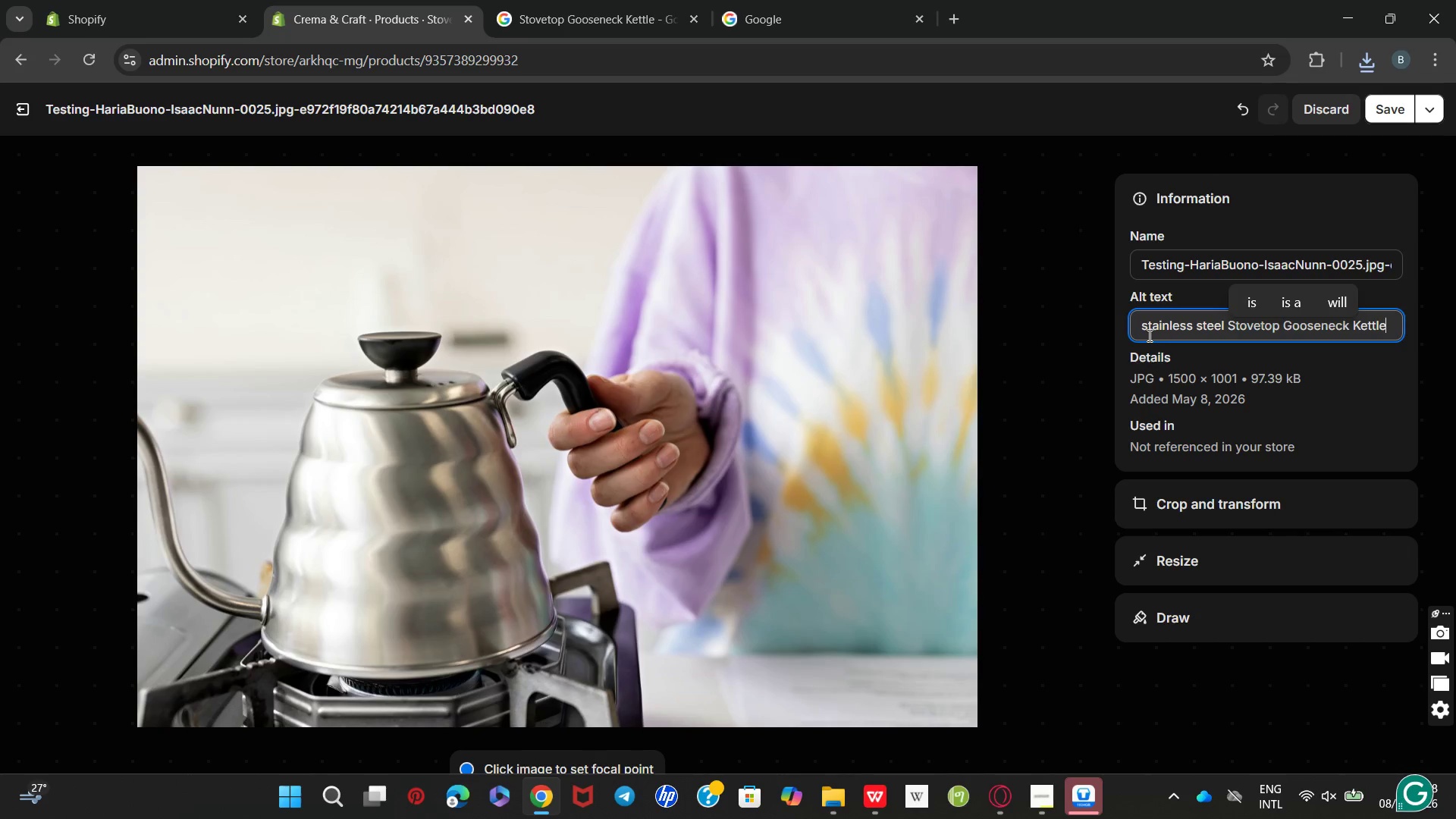 
key(Space)
 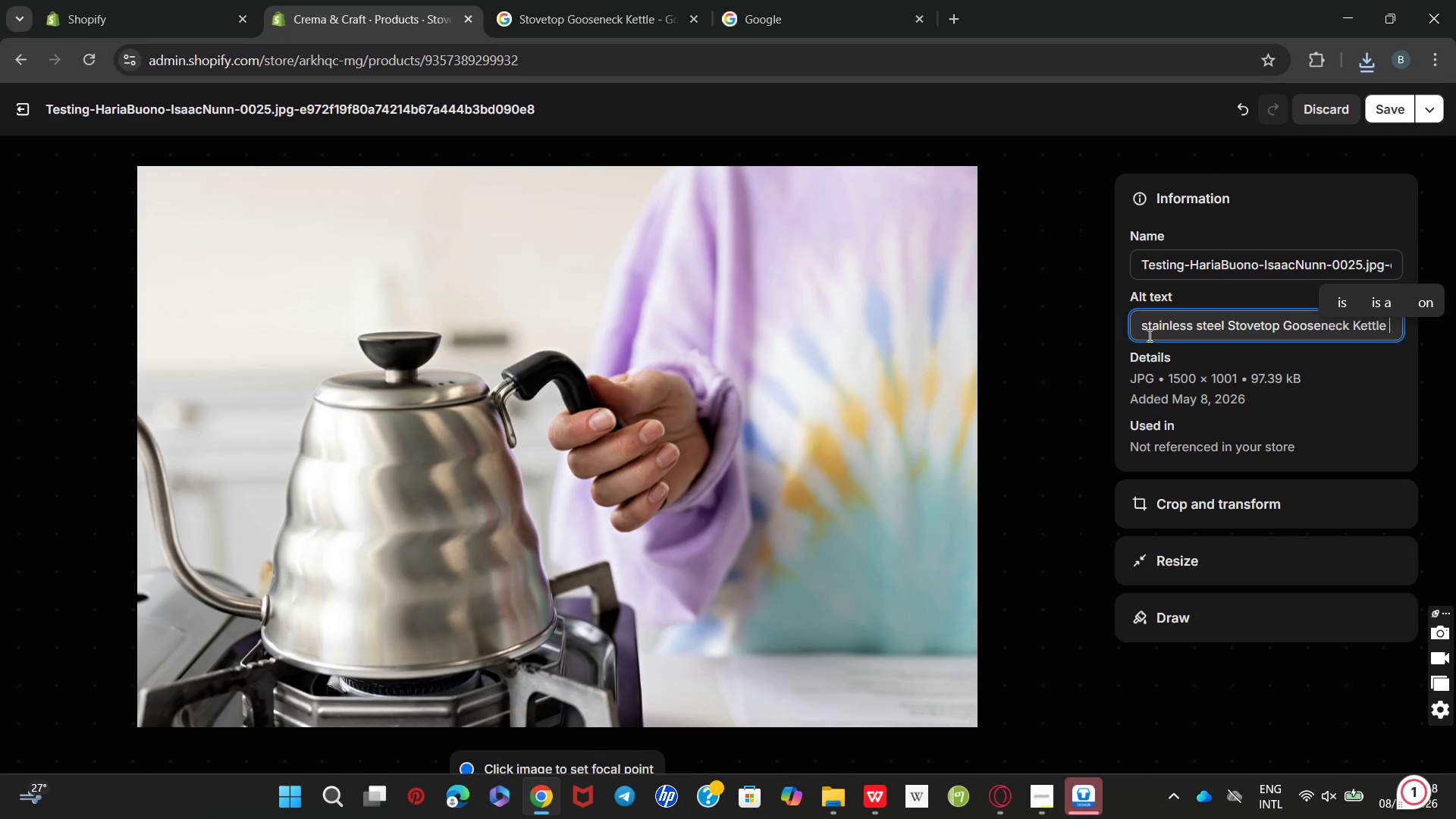 
wait(6.12)
 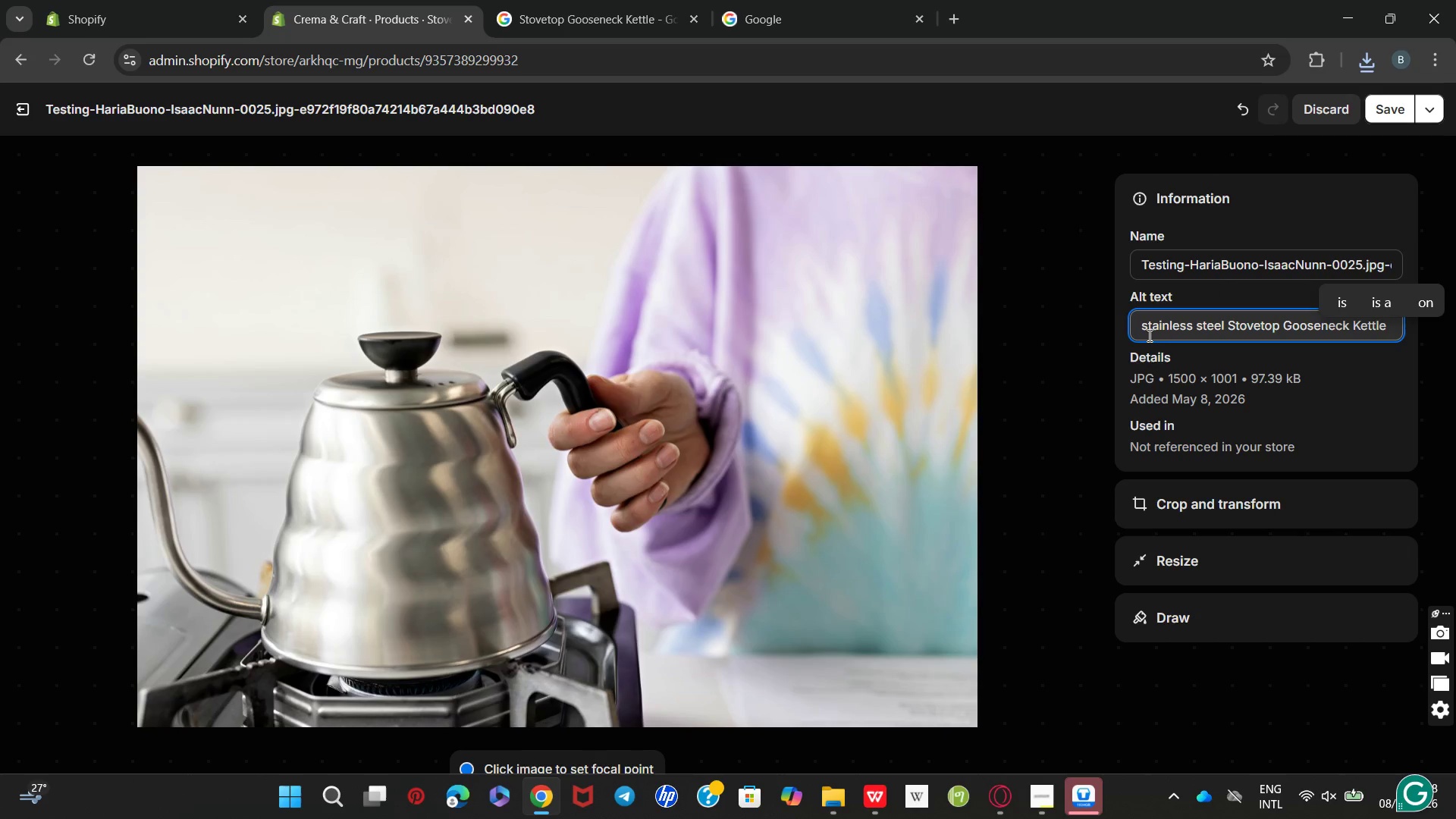 
type(for precise pour-over)
 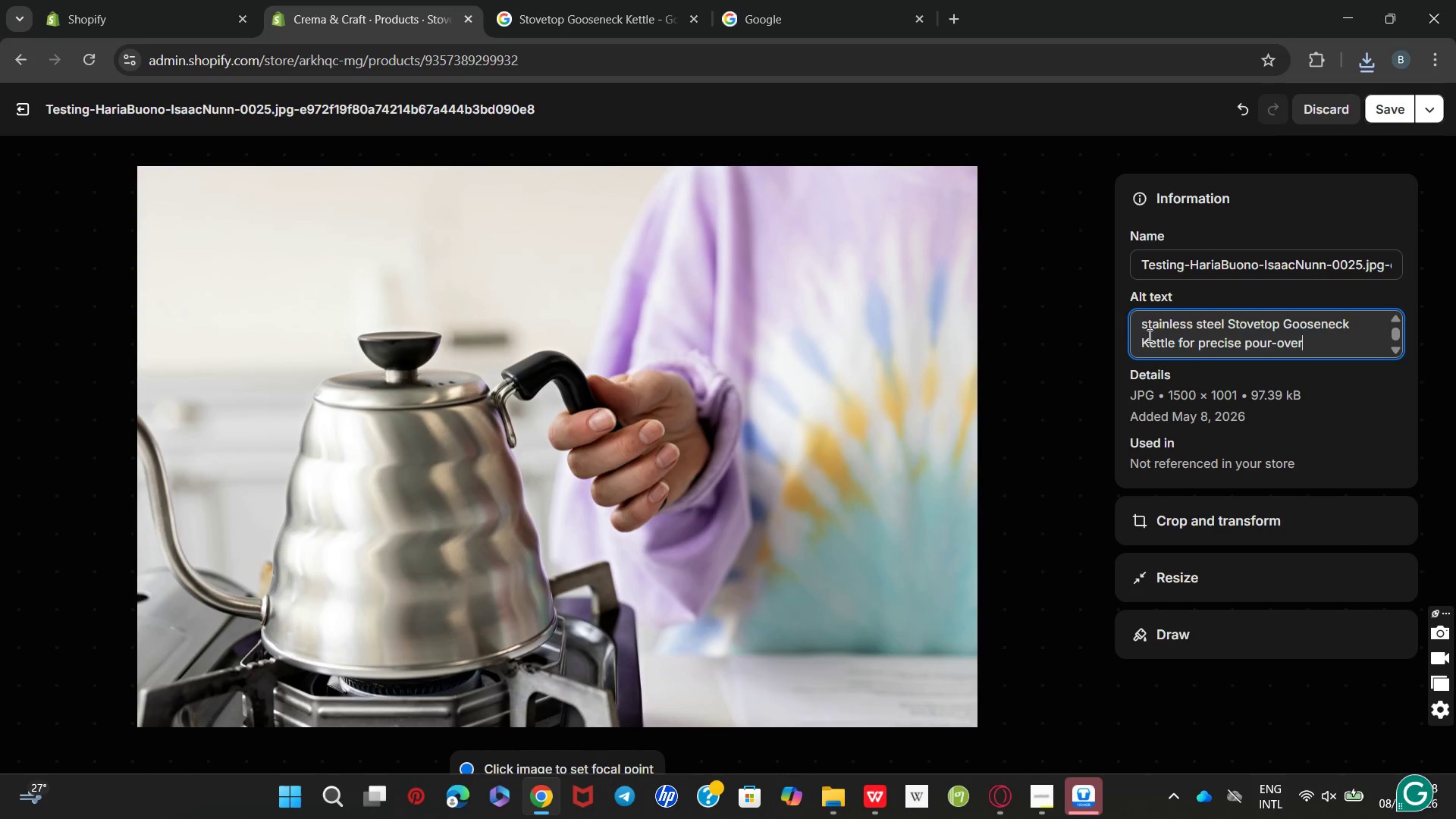 
type( coffee brewing)
 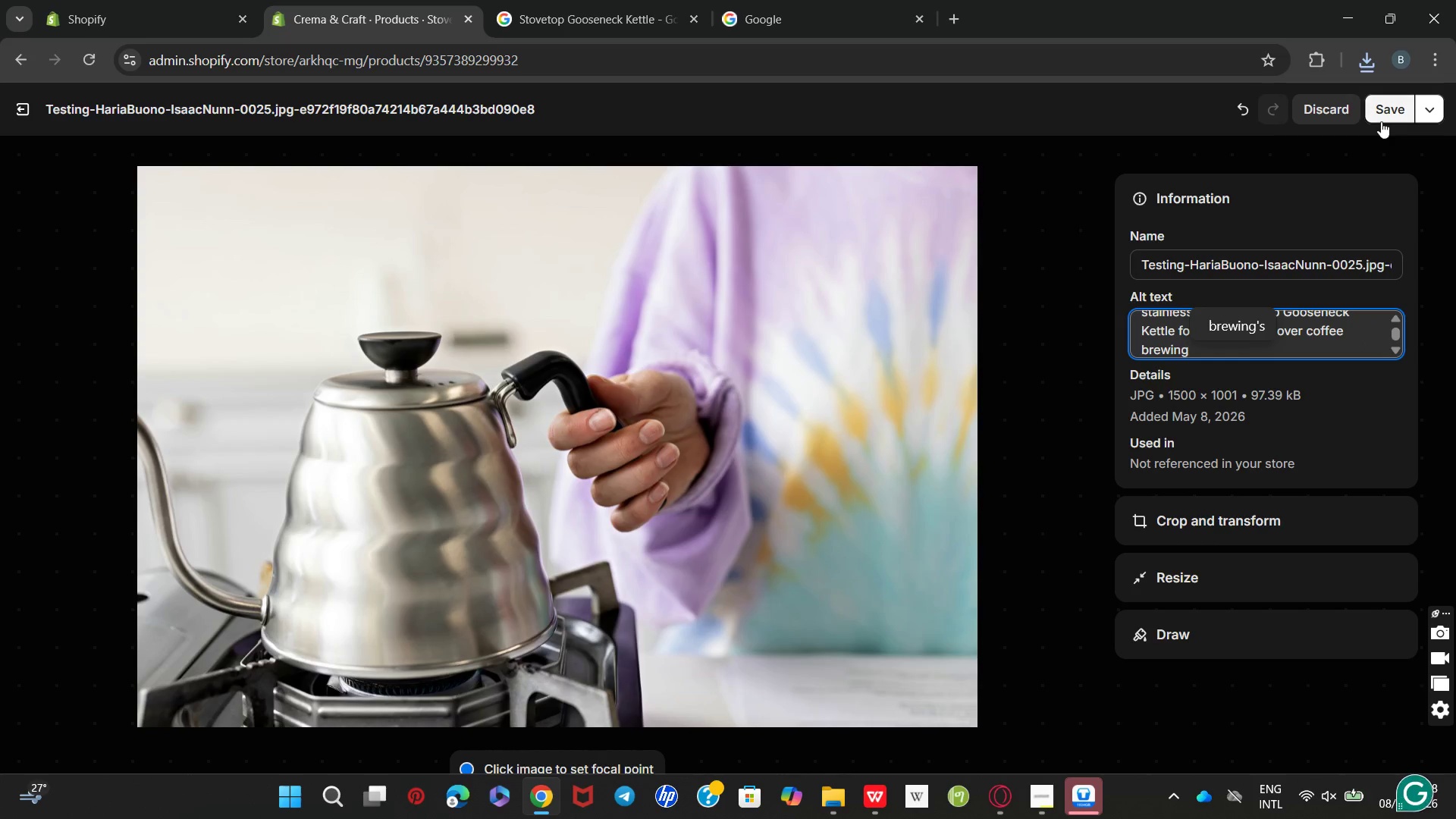 
left_click([1385, 108])
 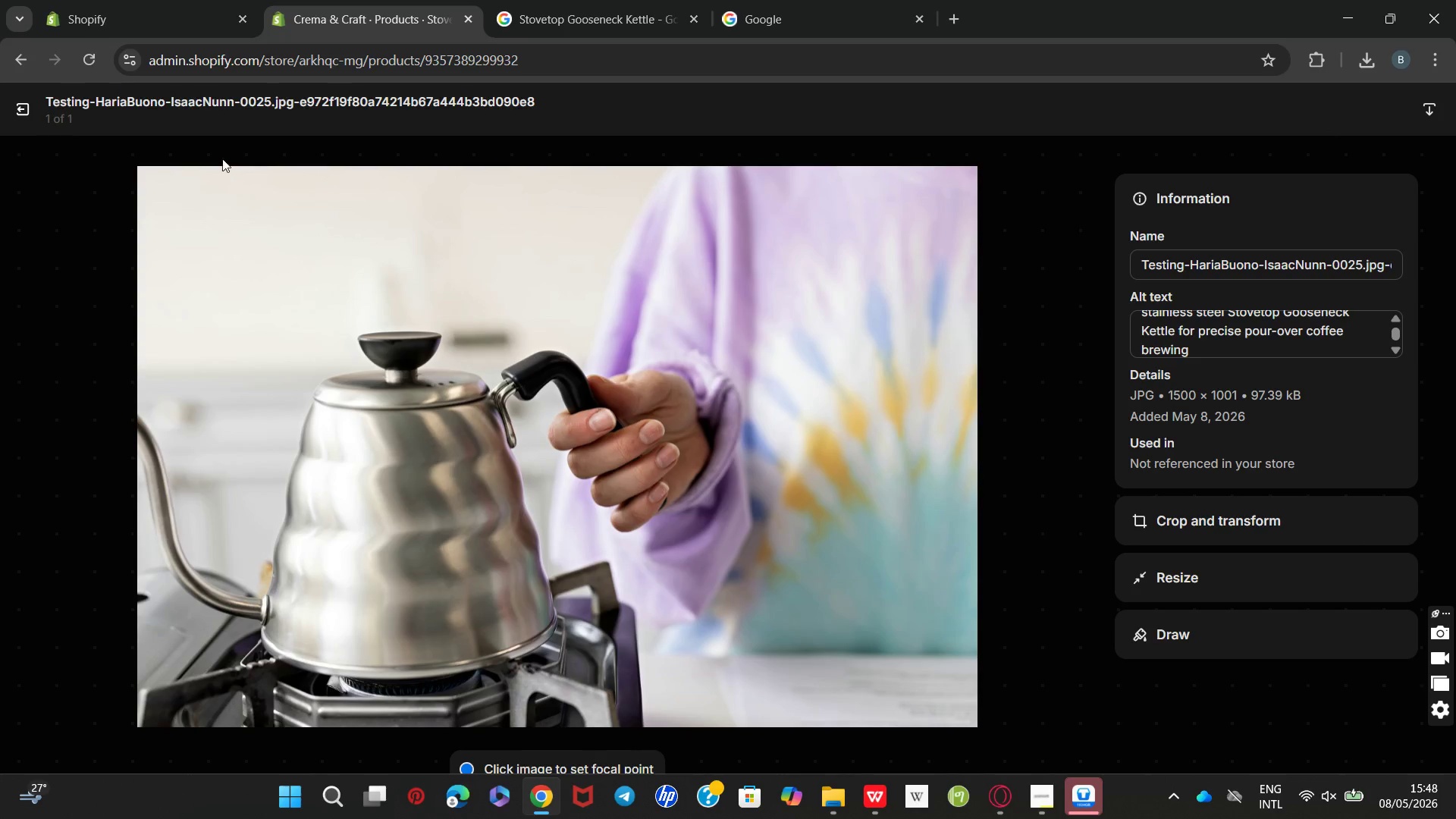 
wait(6.84)
 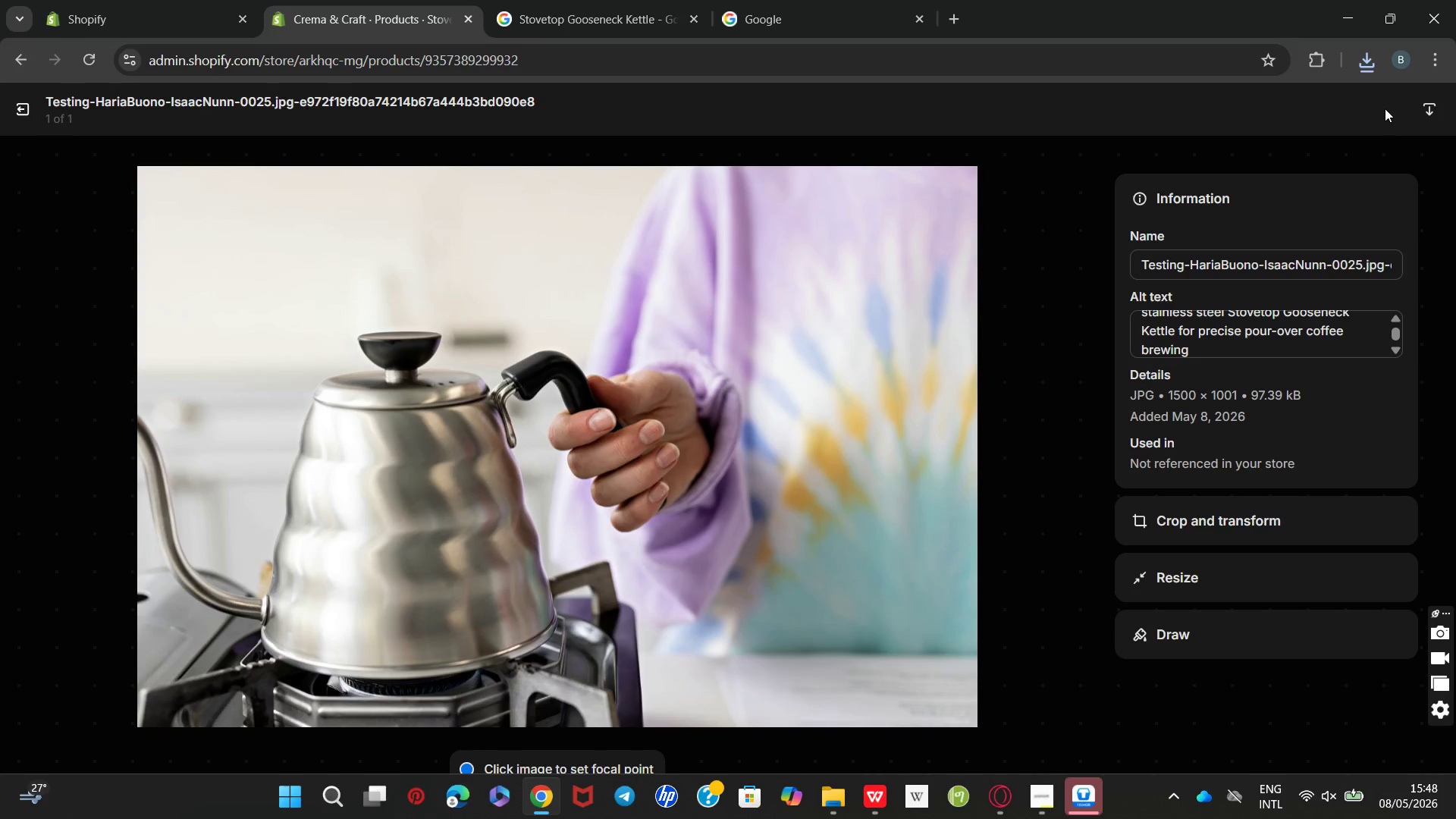 
left_click([23, 104])
 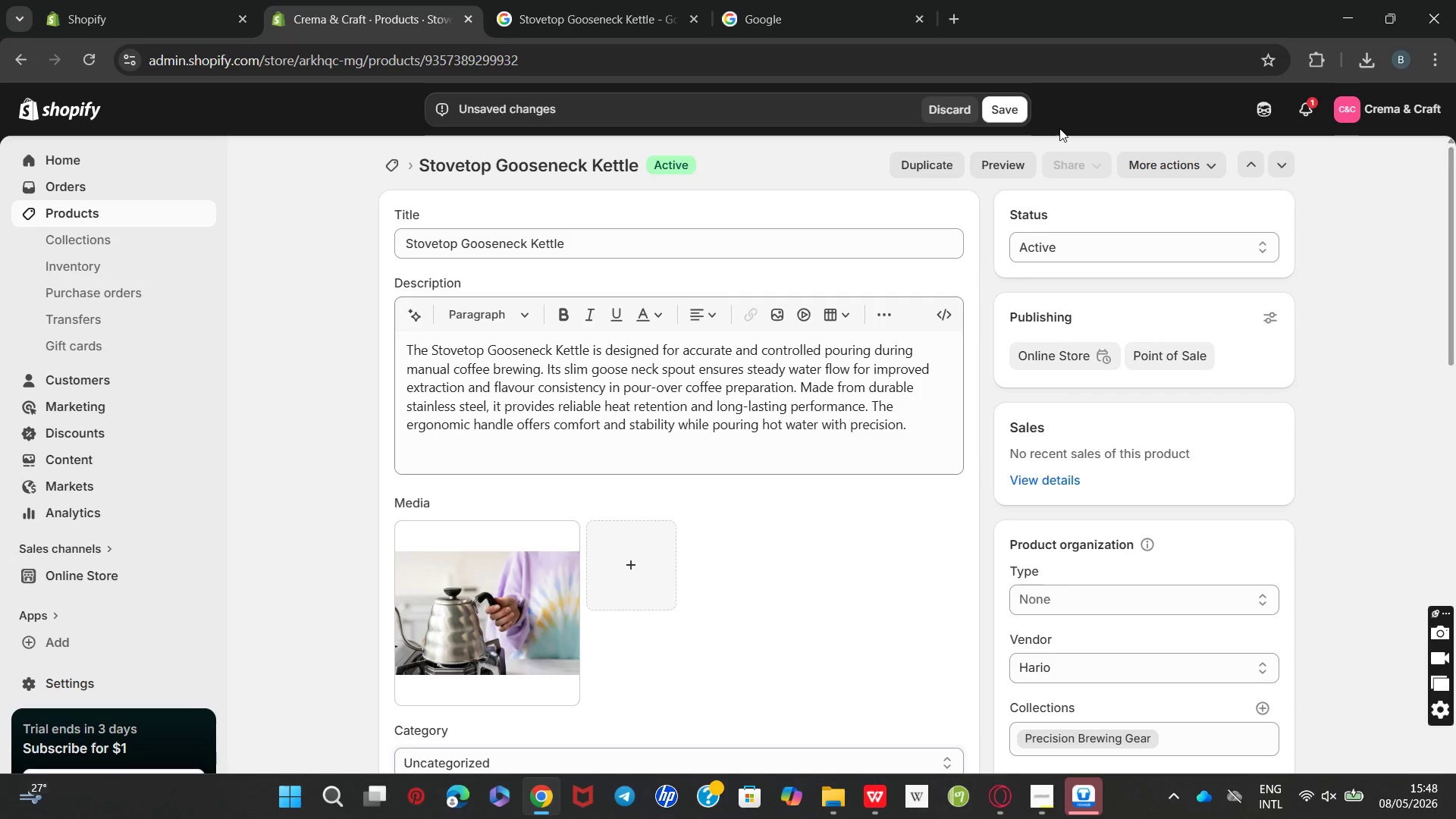 
left_click([1007, 111])
 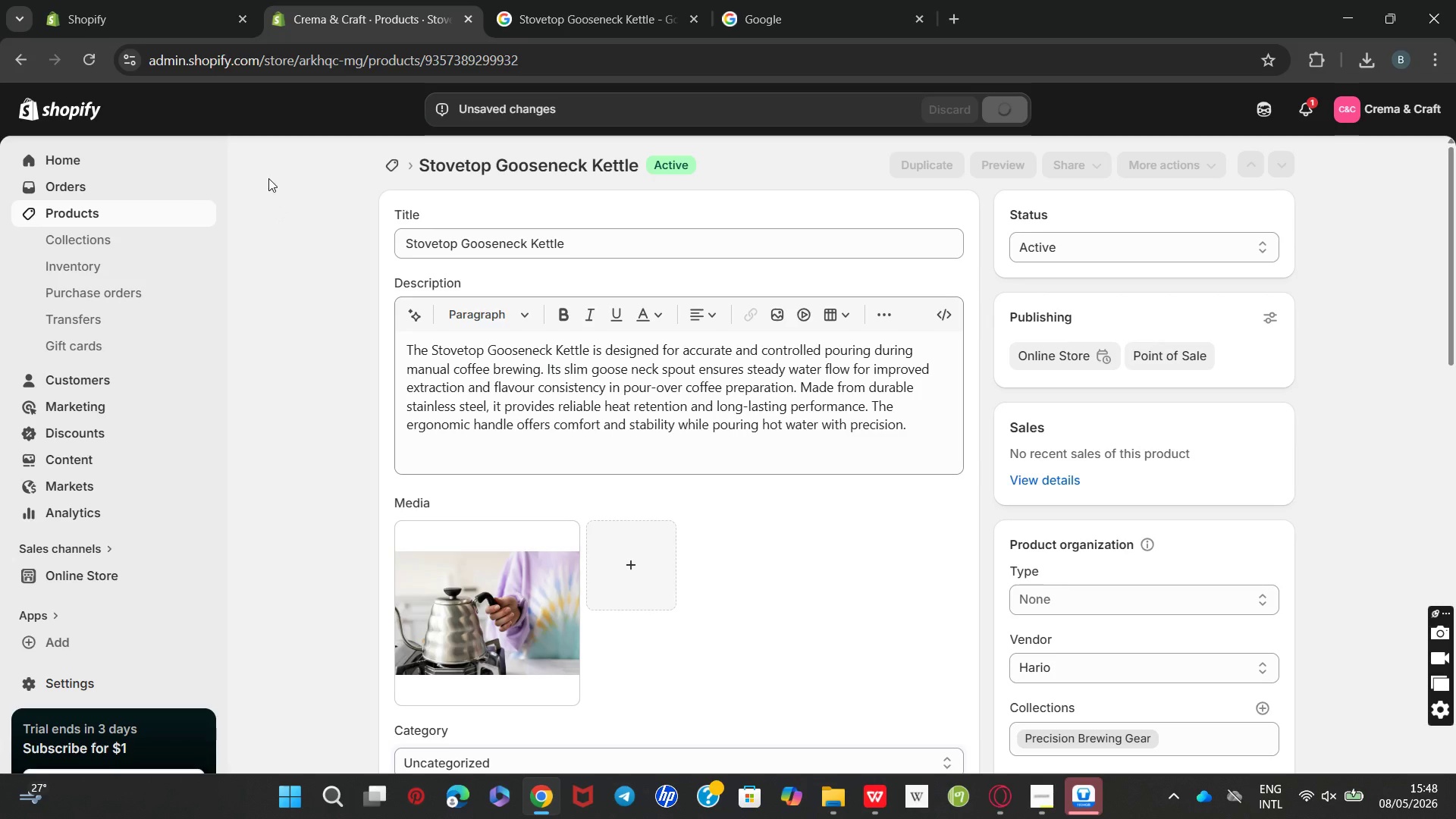 
wait(6.16)
 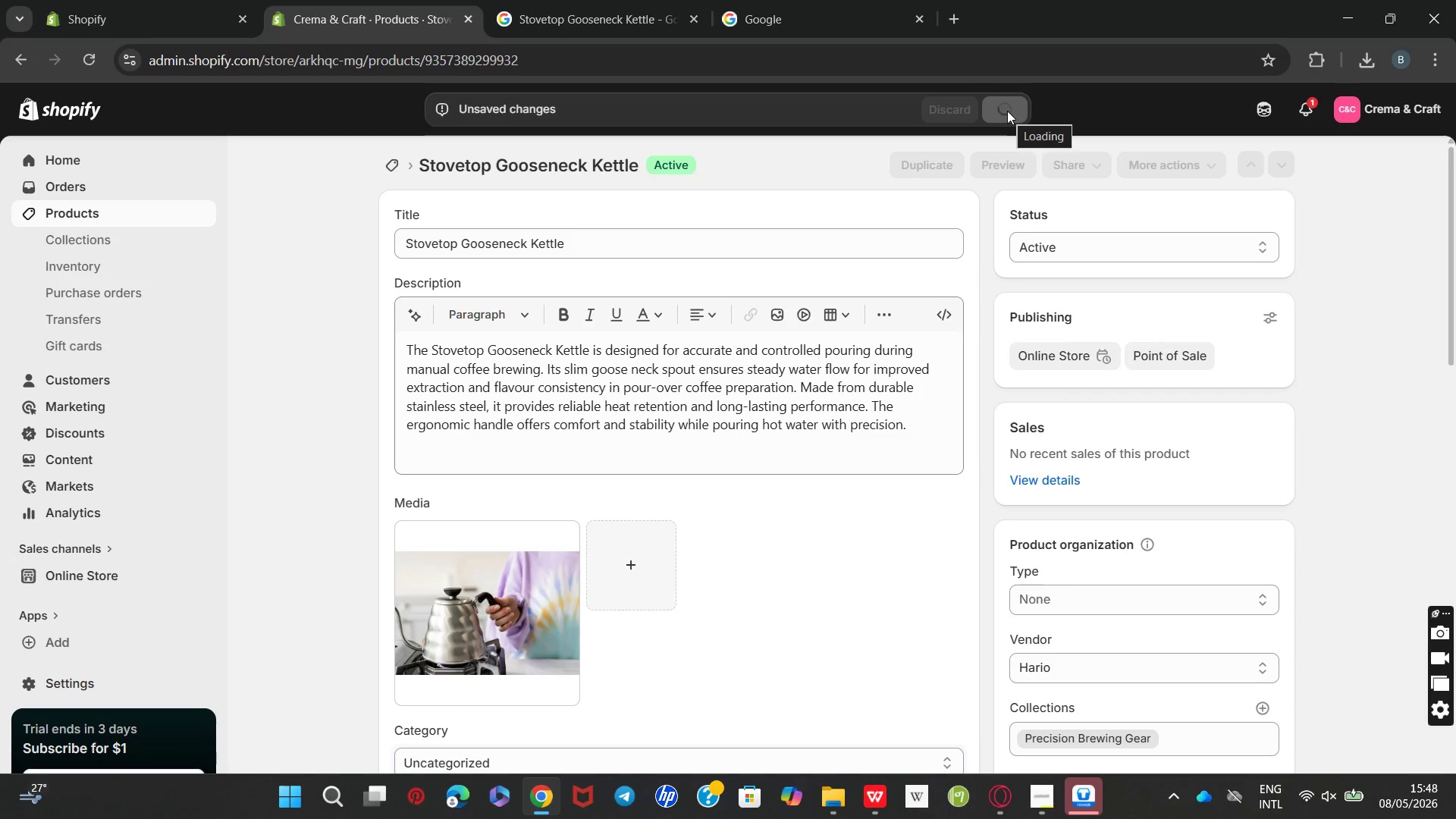 
left_click([391, 173])
 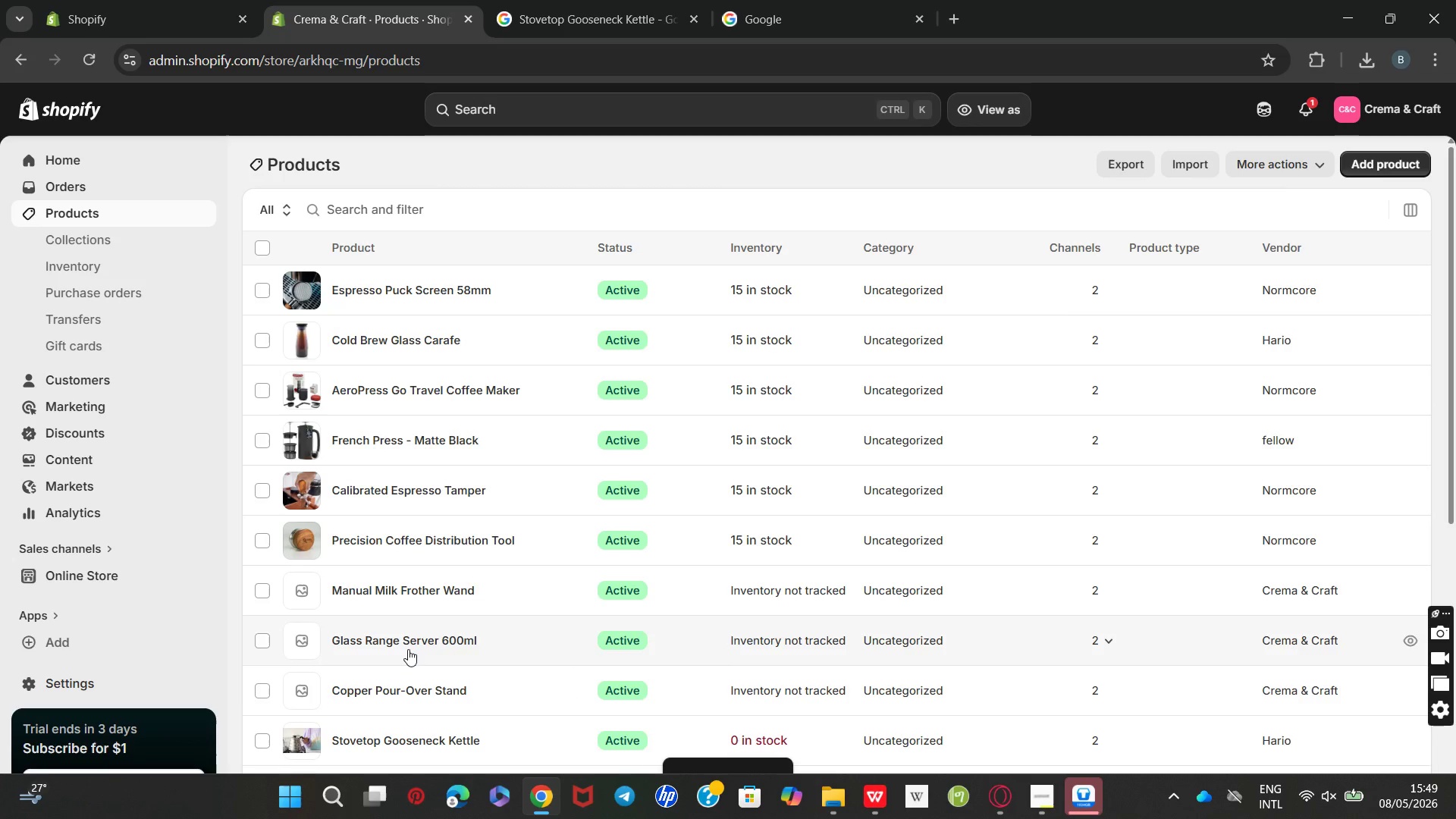 
wait(6.31)
 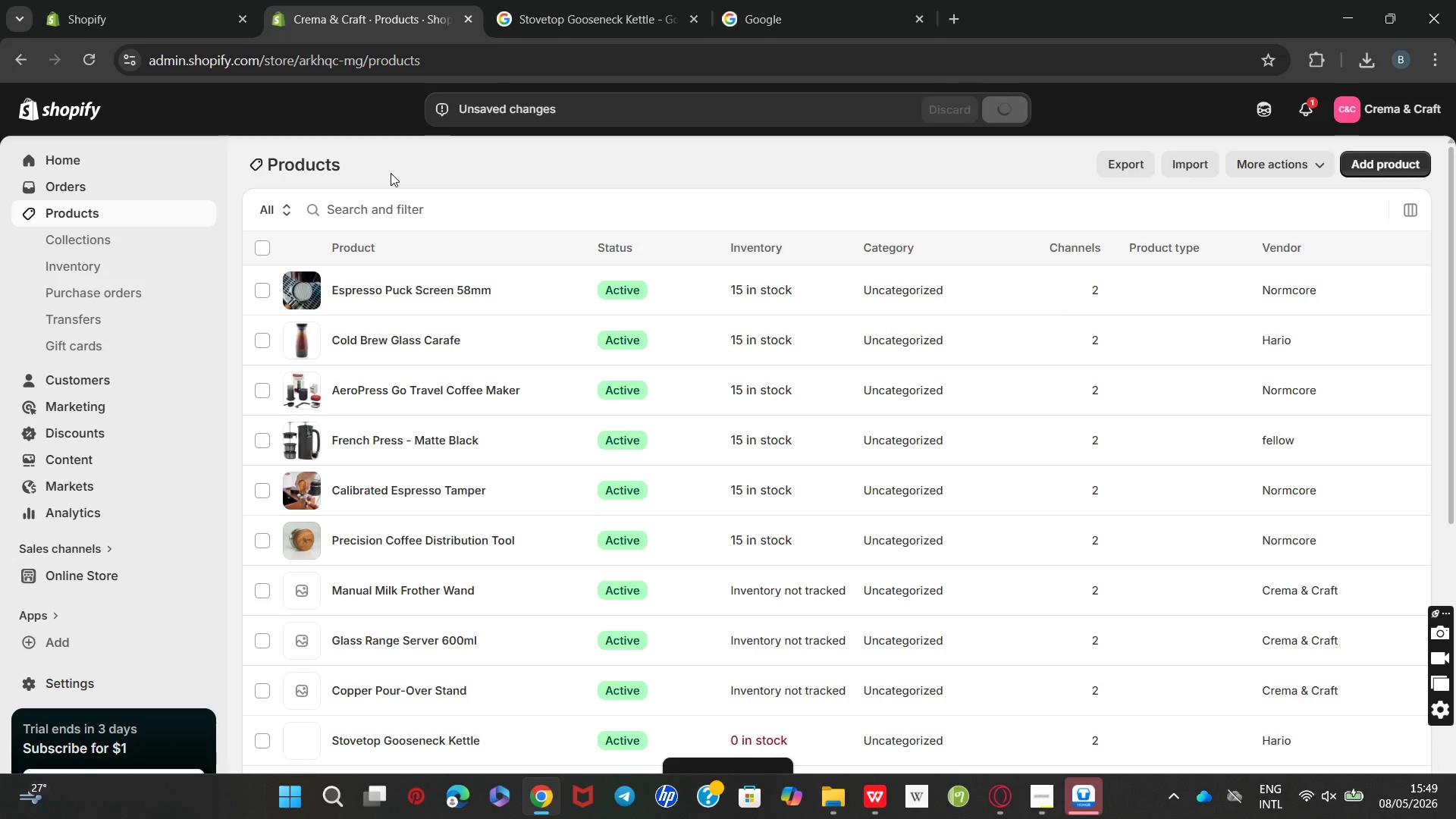 
left_click([390, 688])
 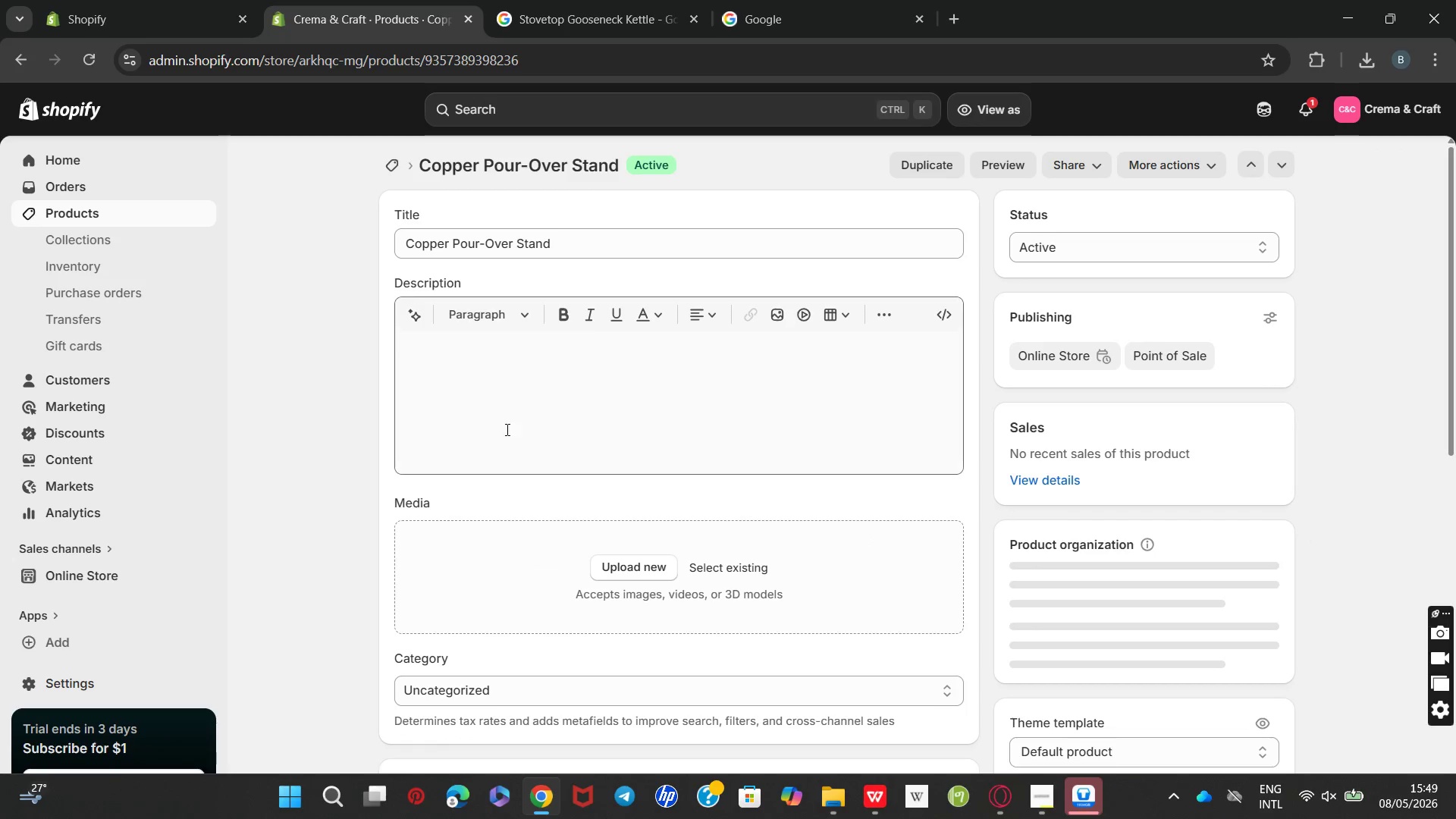 
left_click([510, 419])
 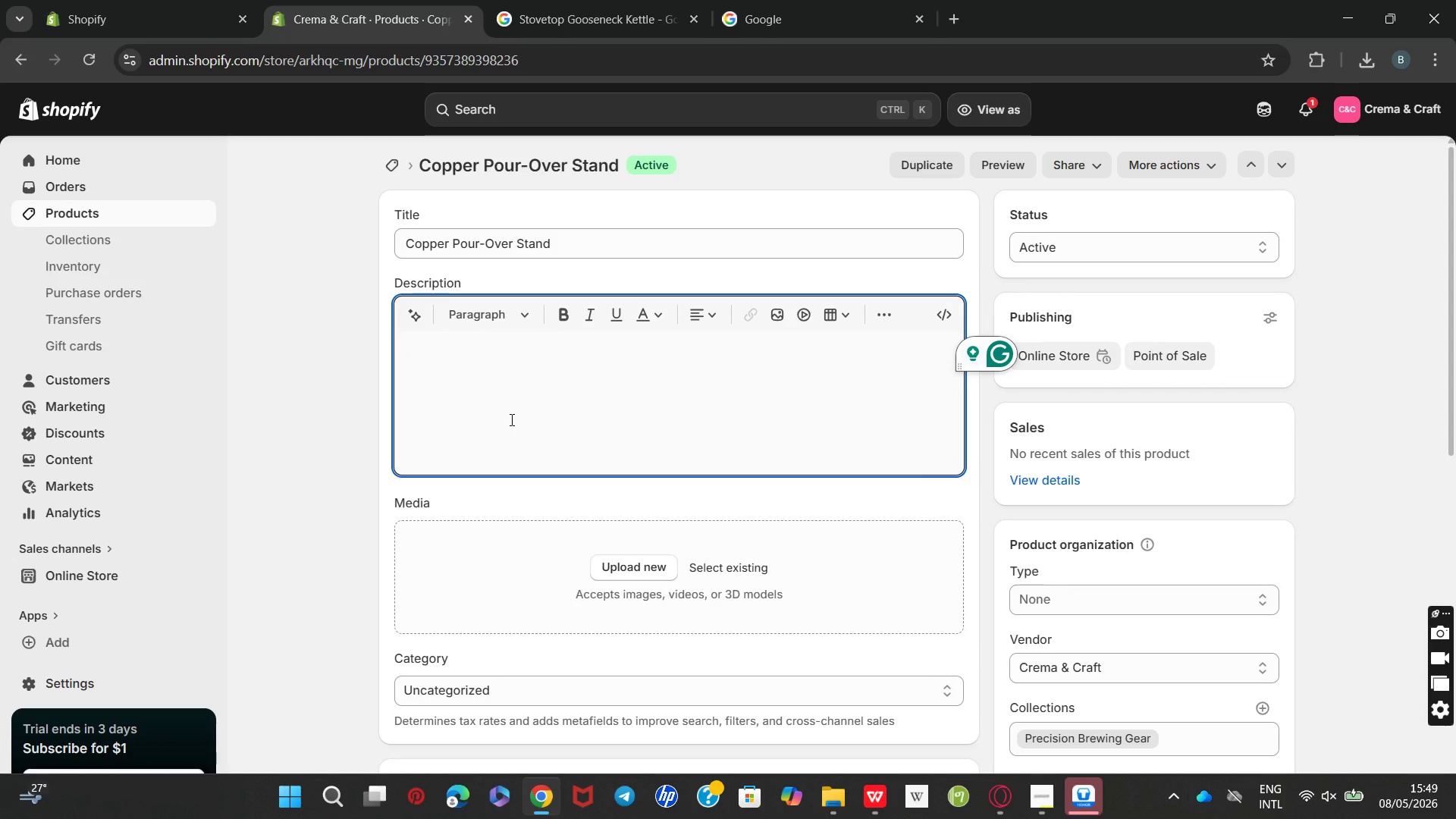 
wait(8.05)
 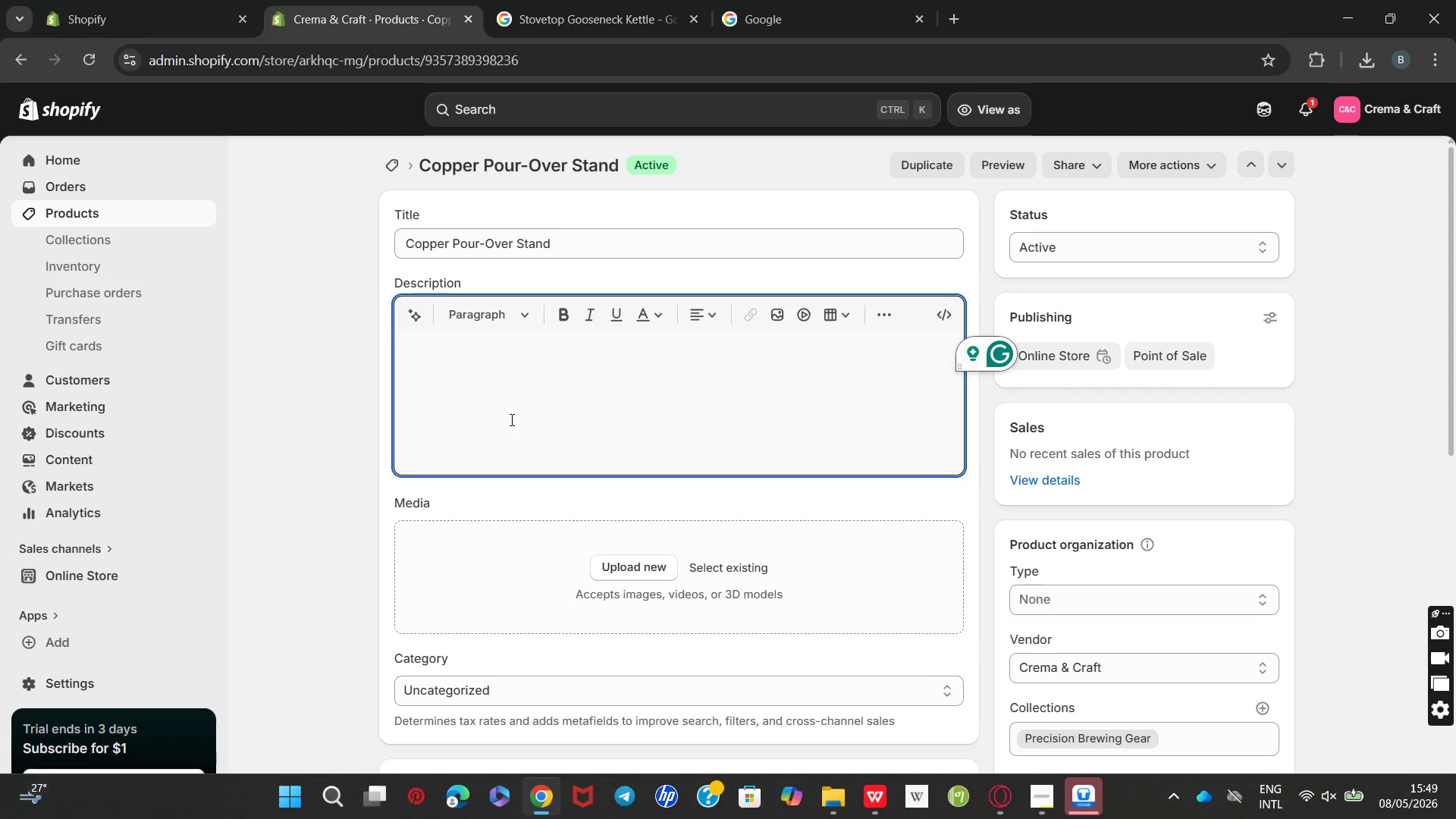 
left_click([510, 419])
 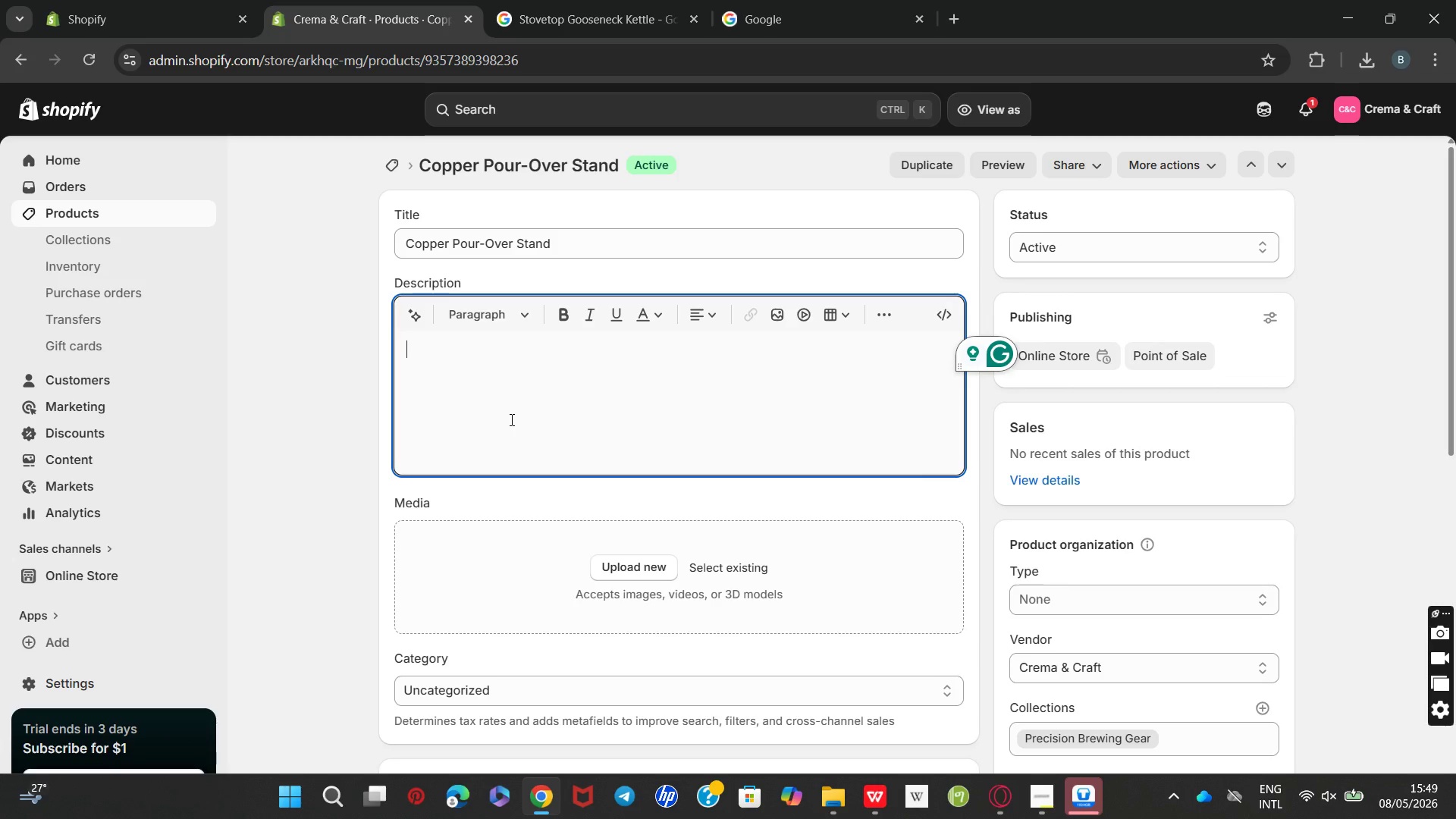 
type(The )
 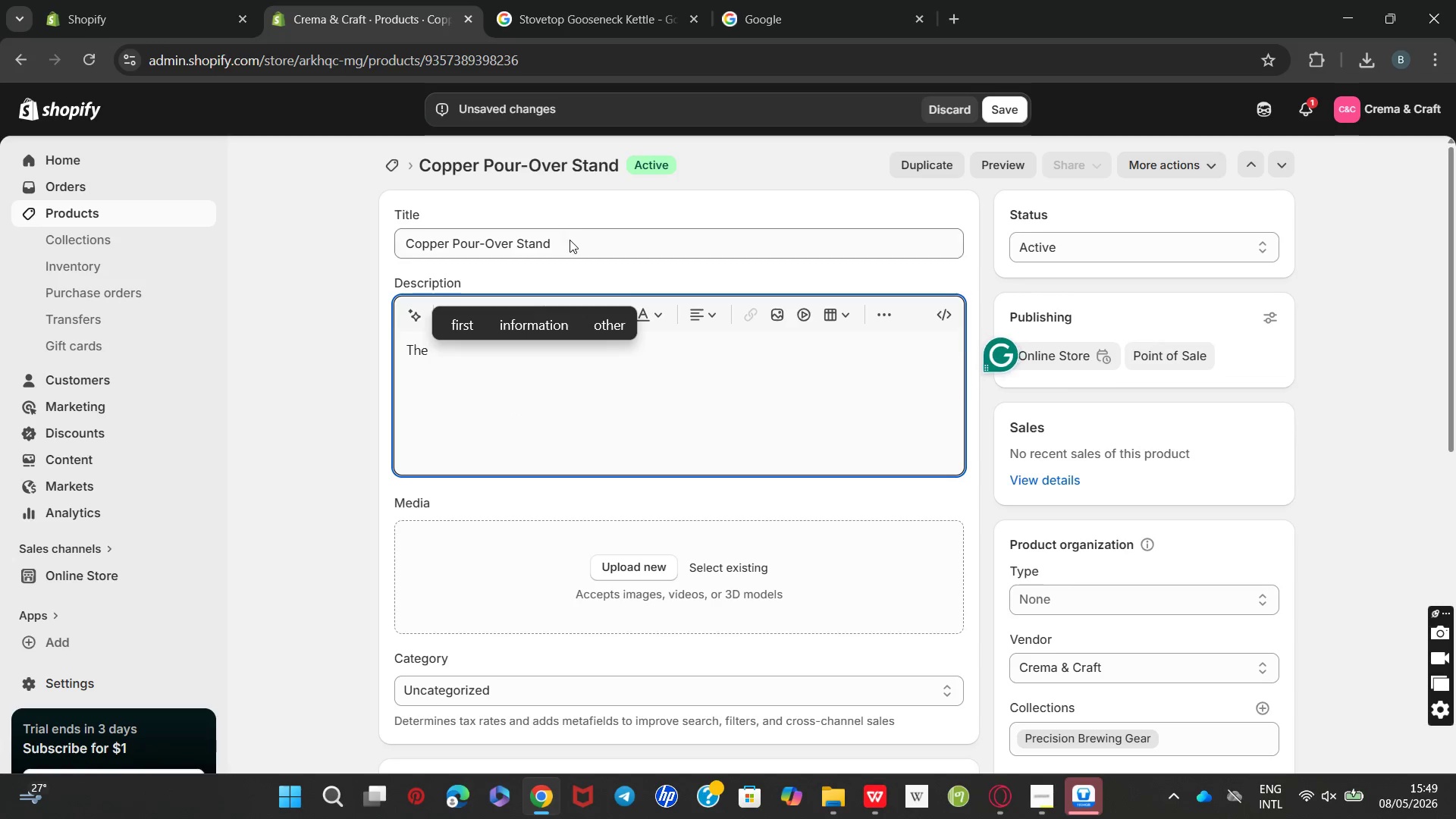 
left_click_drag(start_coordinate=[573, 248], to_coordinate=[374, 254])
 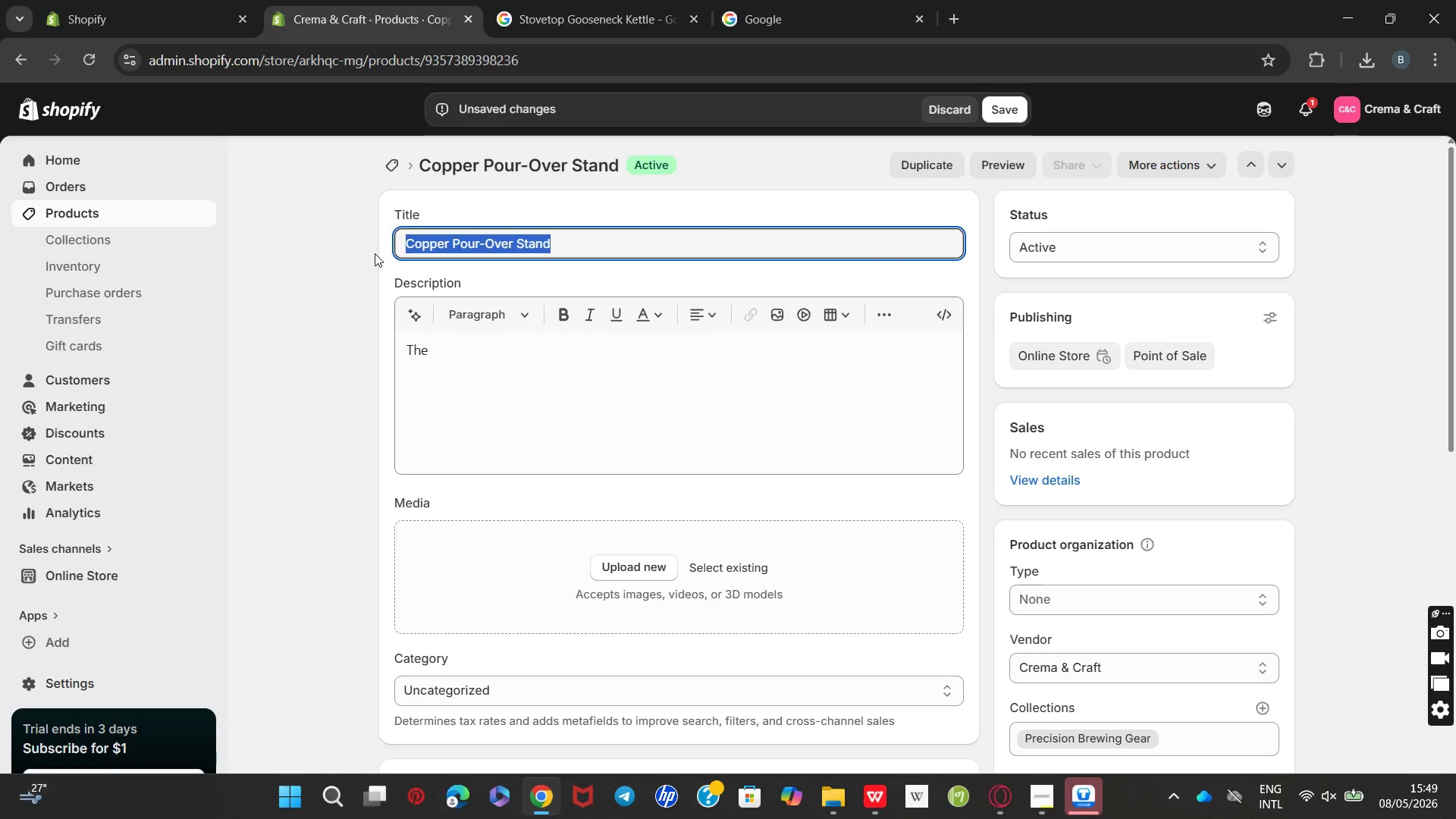 
key(Control+C)
 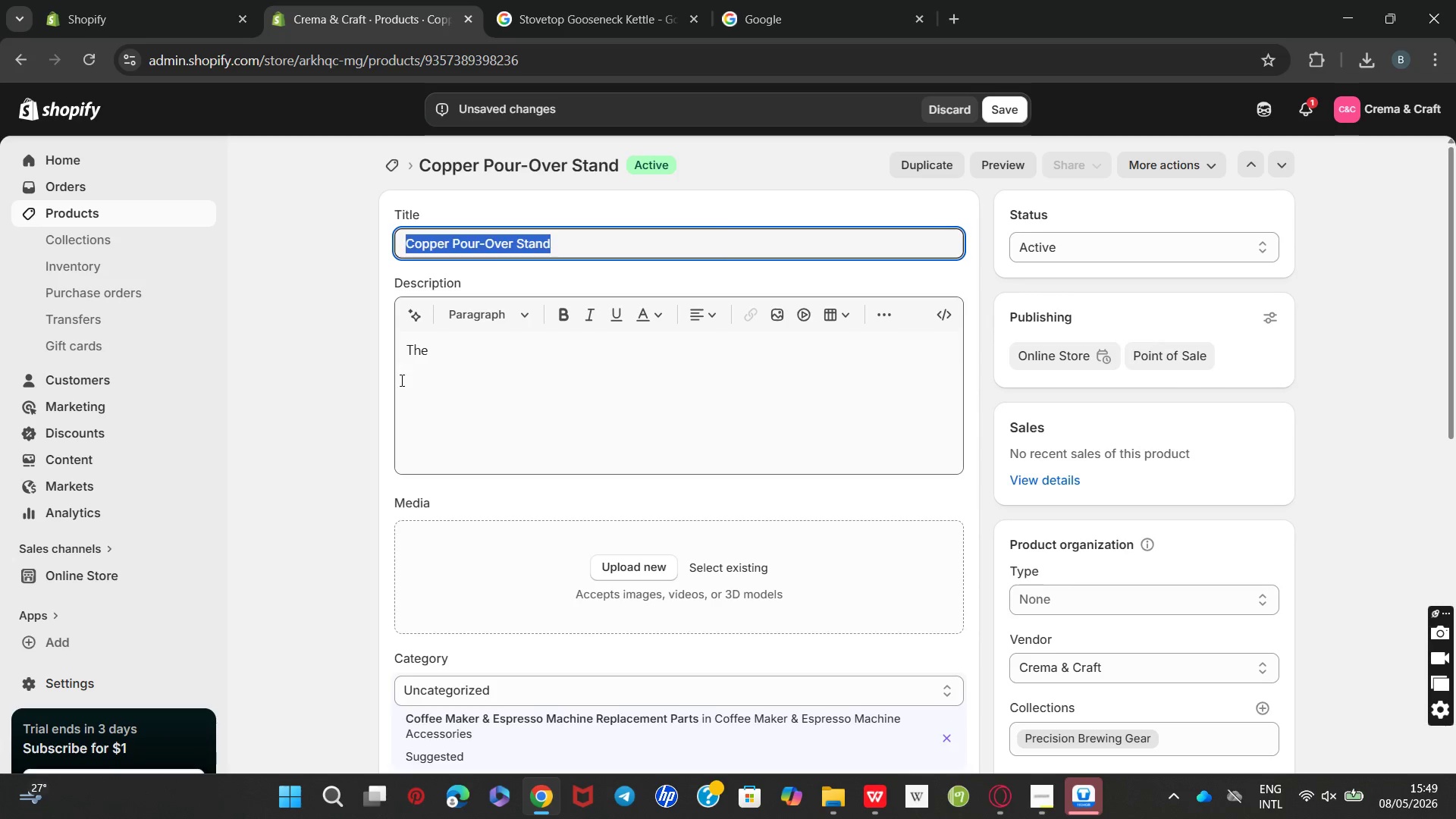 
left_click([474, 339])
 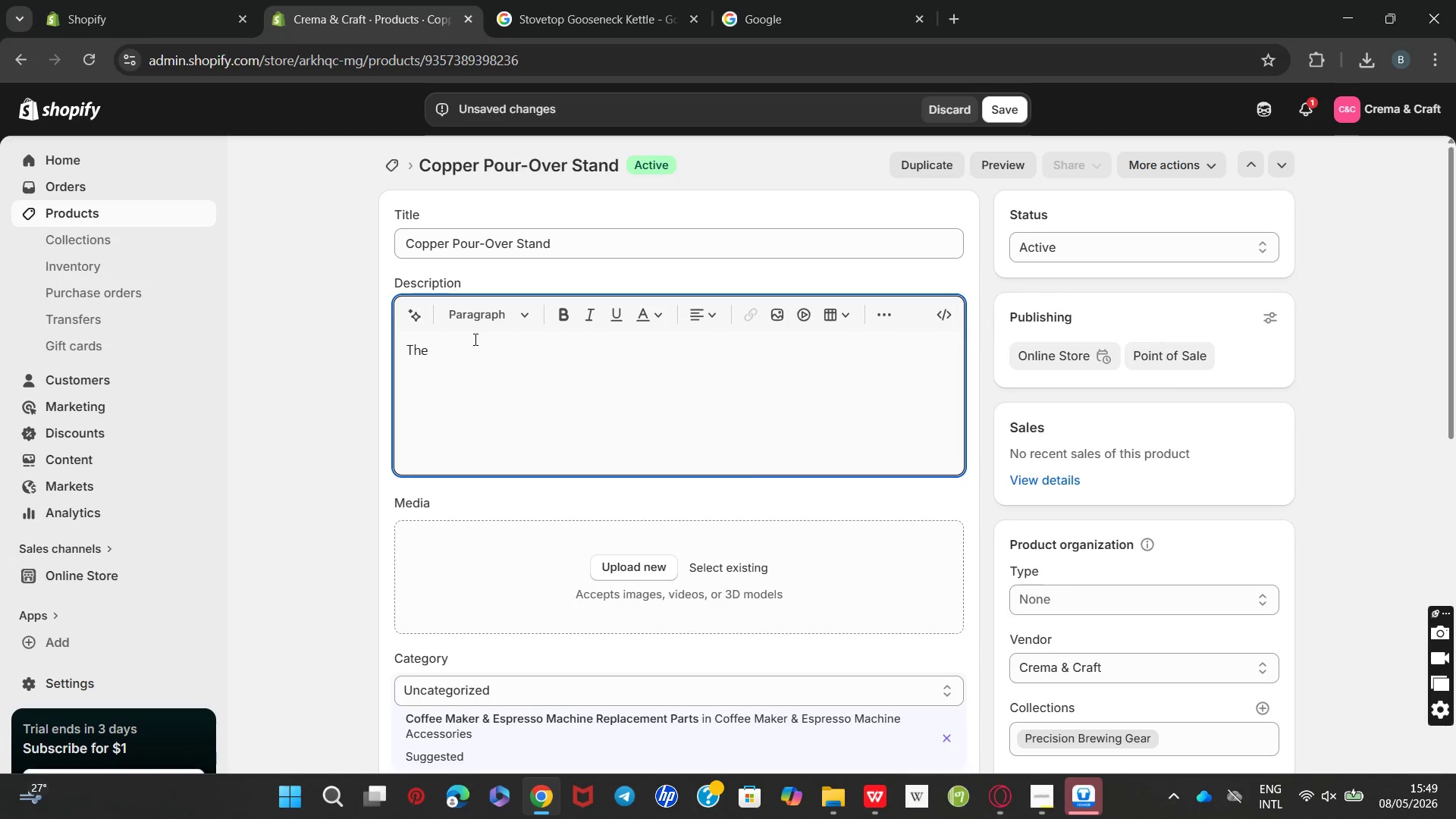 
key(Control+V)
 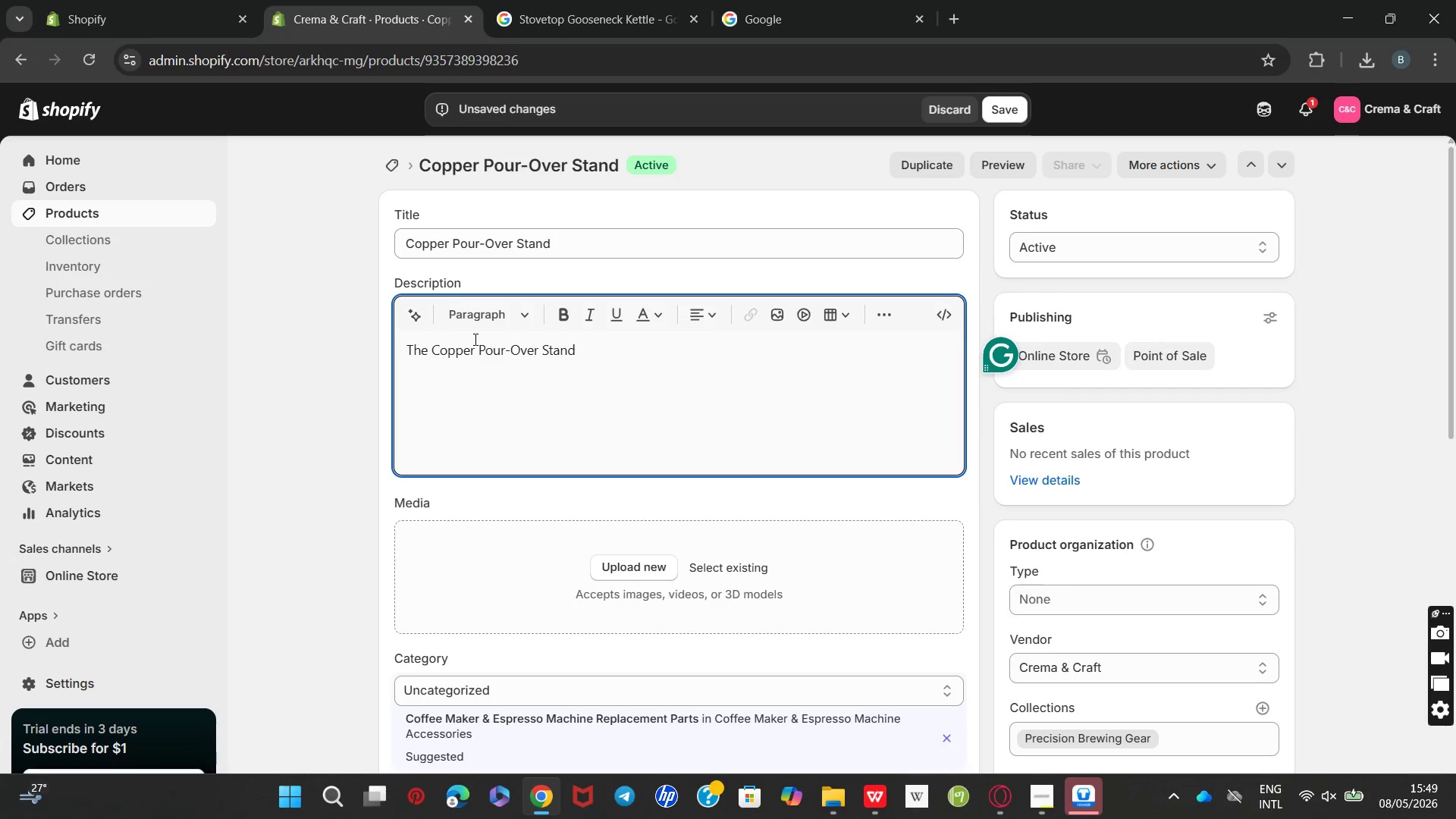 
type( sy)
key(Backspace)
key(Backspace)
type(adds elegance and stability to manual coffee brewing setup with its premium metal construction )
key(Backspace)
type(. Designed to securely hold drippers during )
 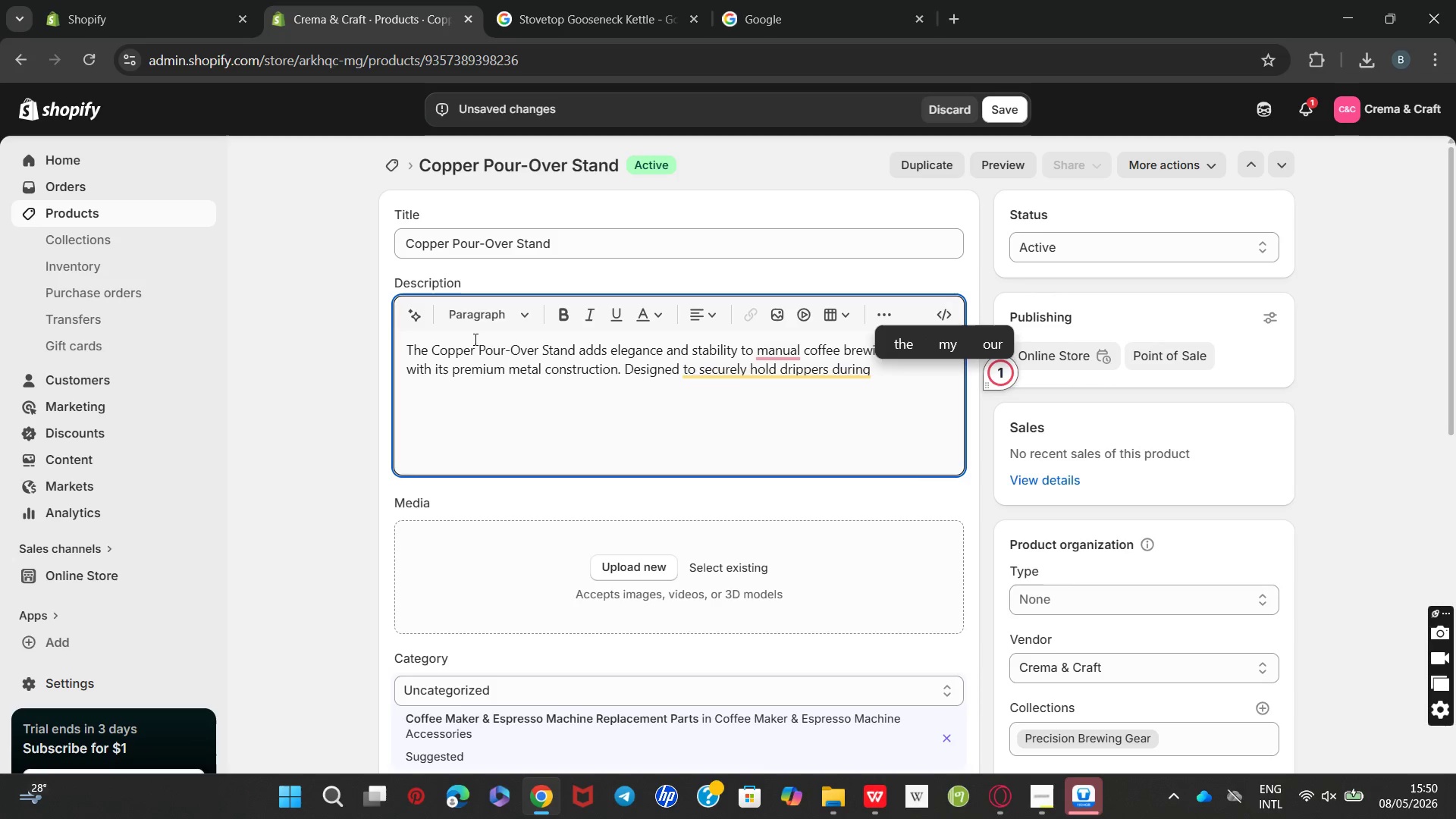 
type(brewing )
 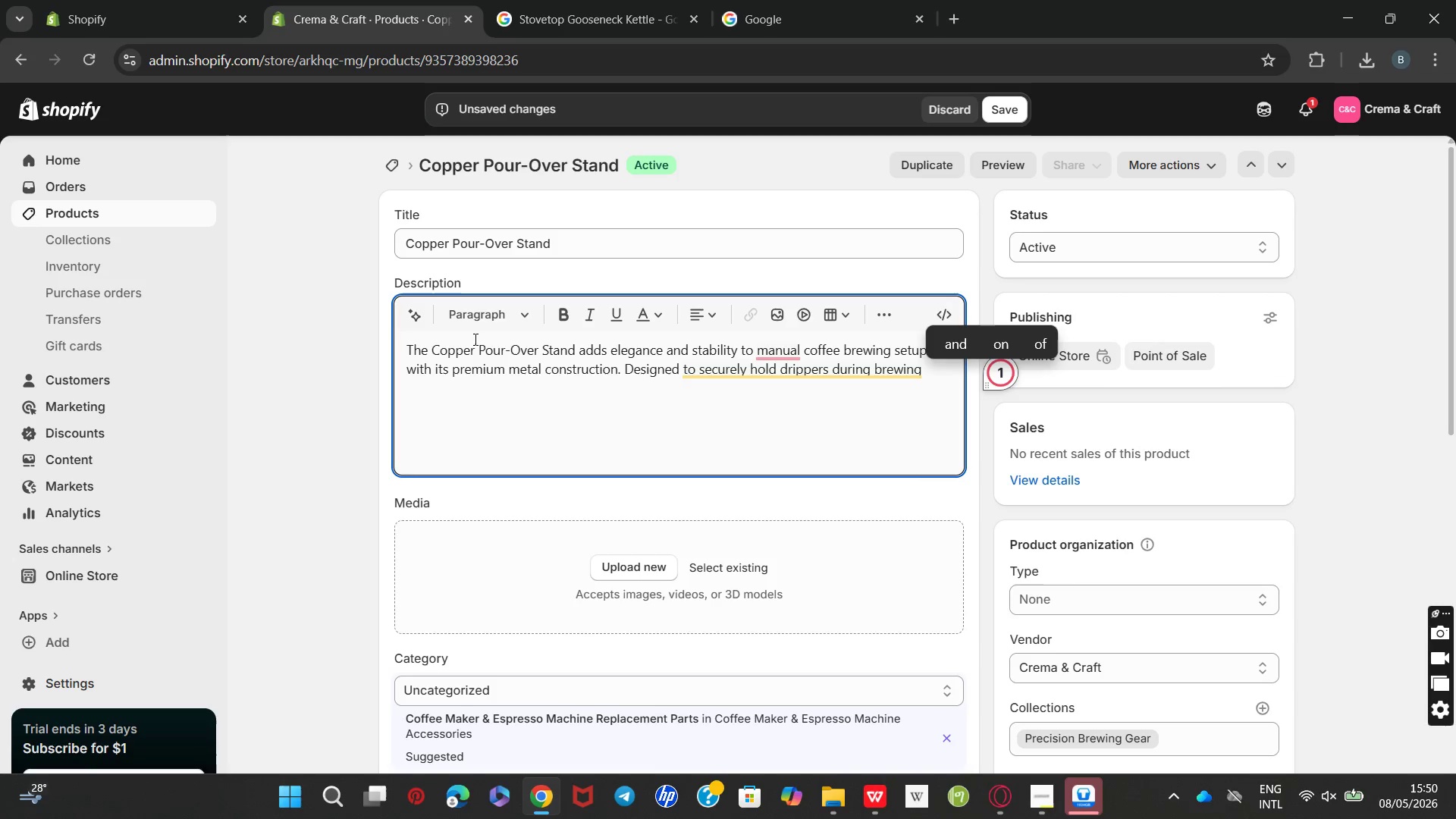 
type(, it improve woe)
key(Backspace)
type(rkflow organi)
 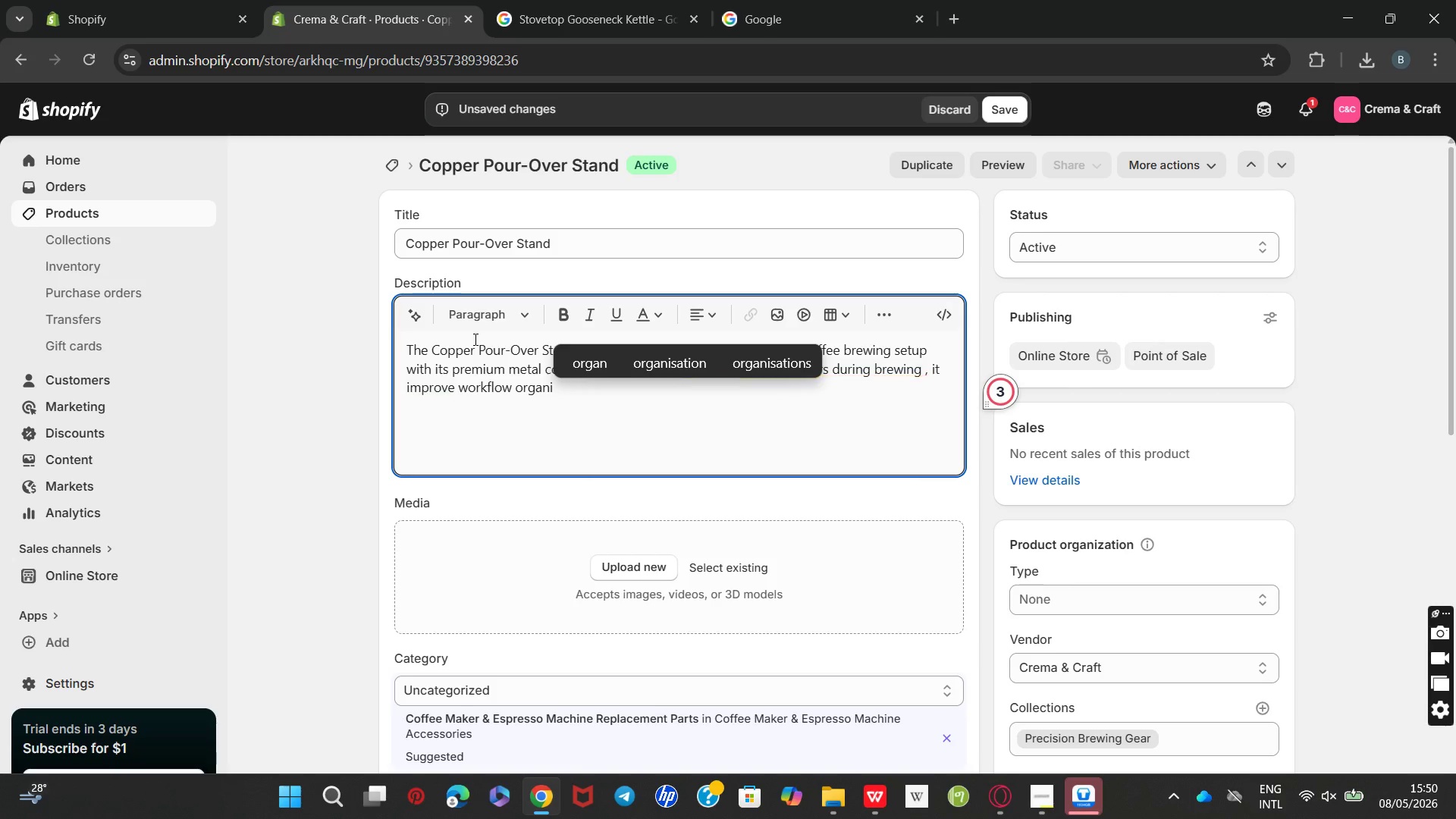 
type(zation )
 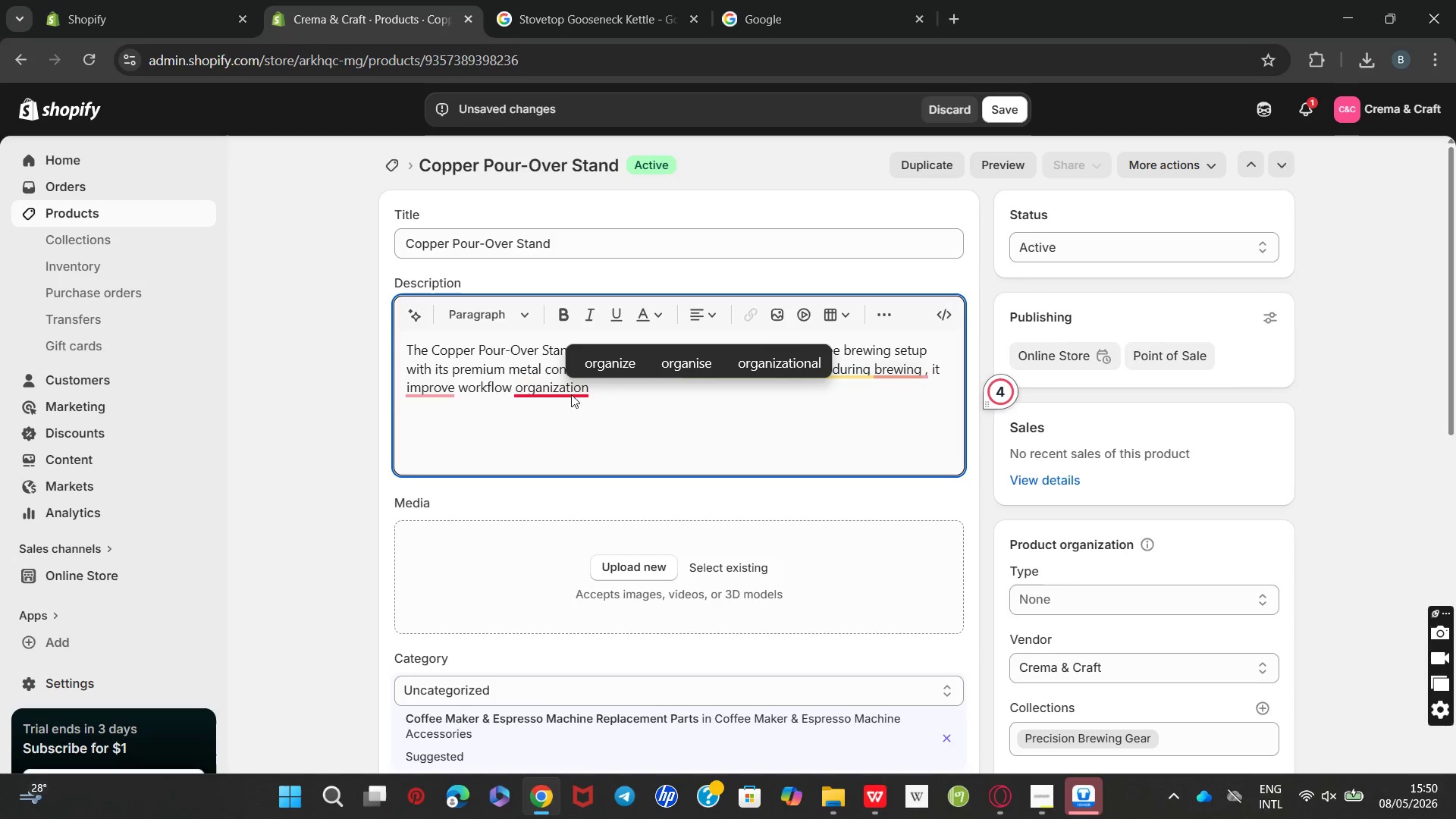 
left_click([559, 392])
 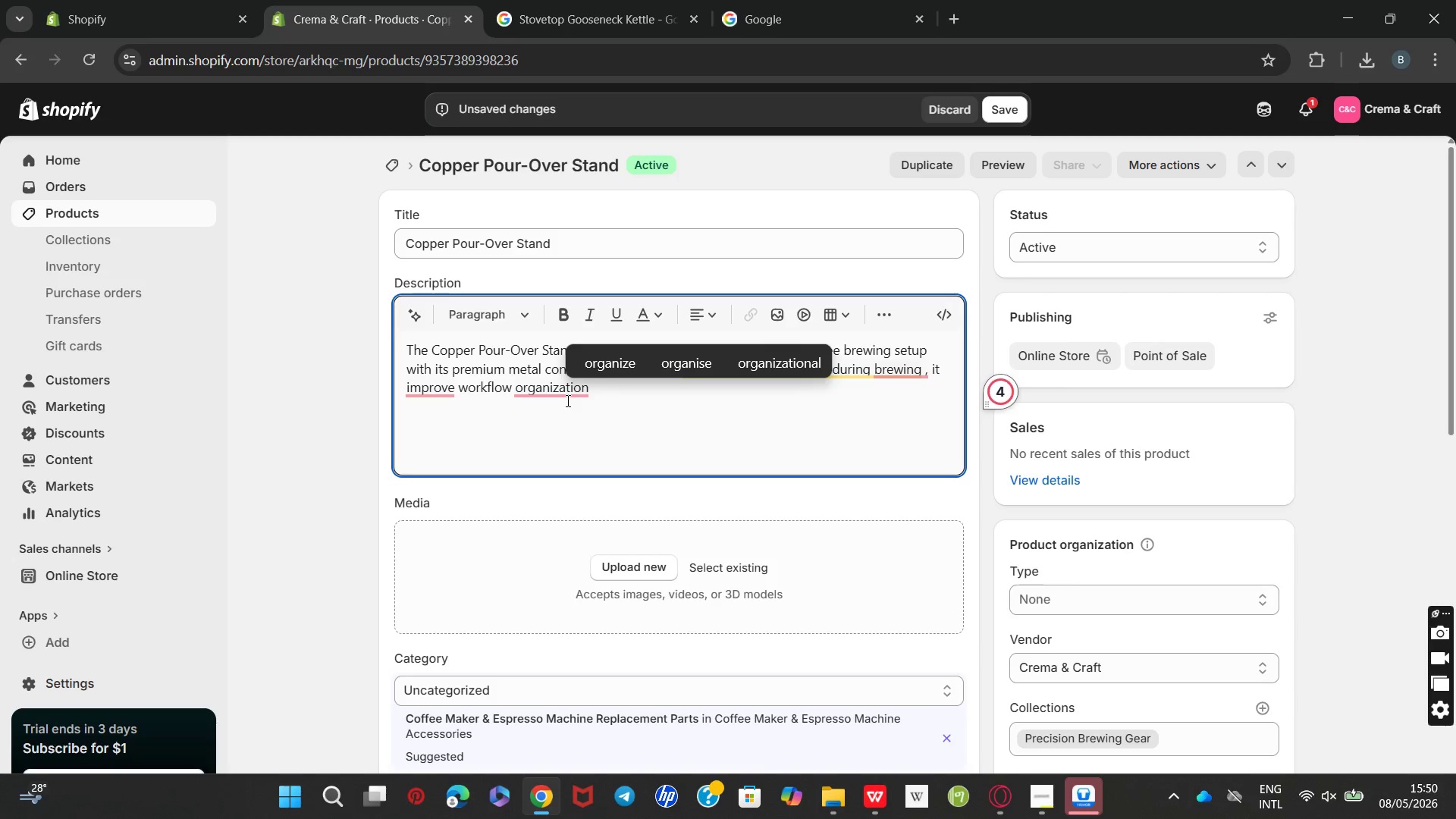 
key(ArrowLeft)
 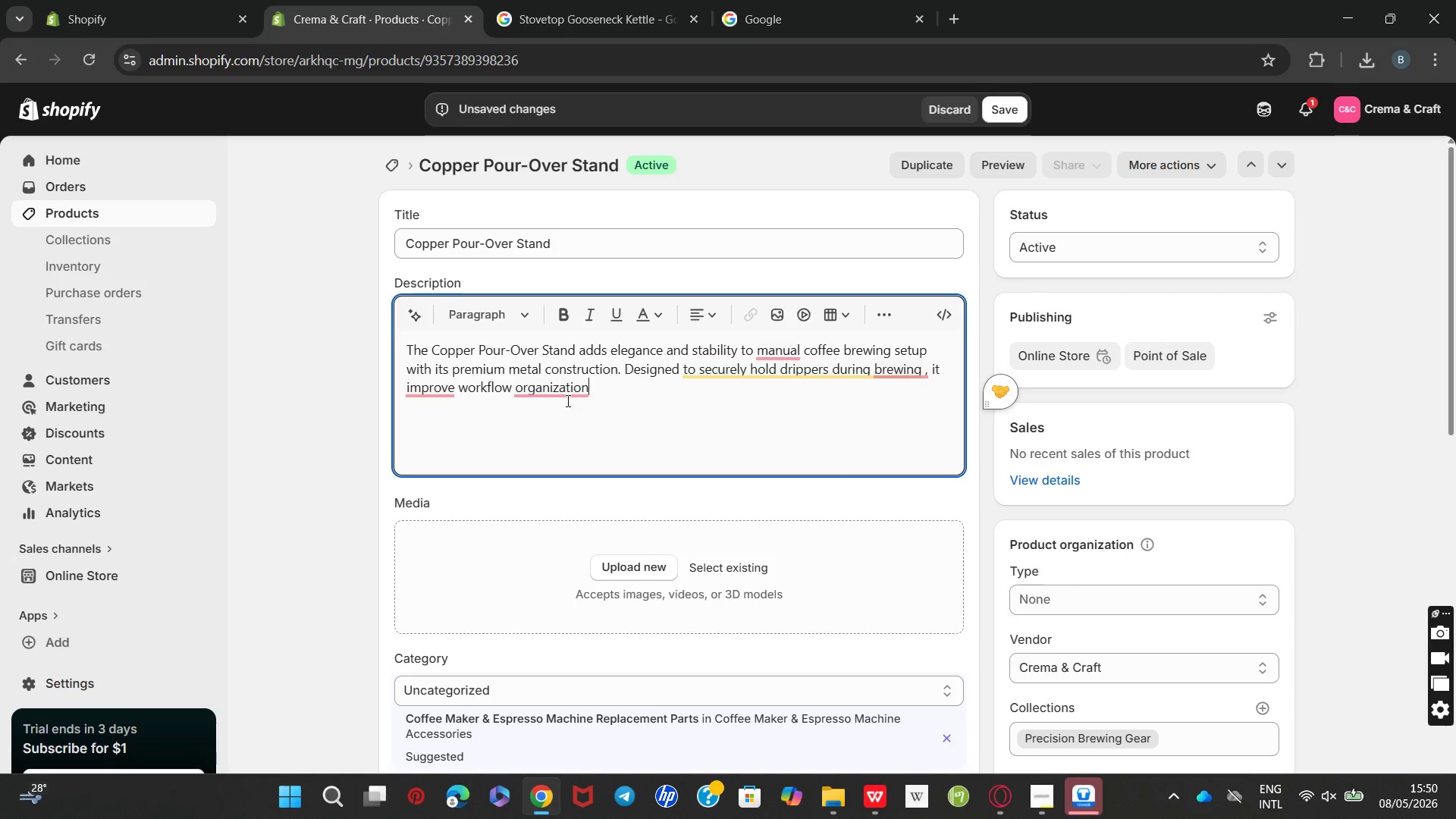 
key(ArrowLeft)
 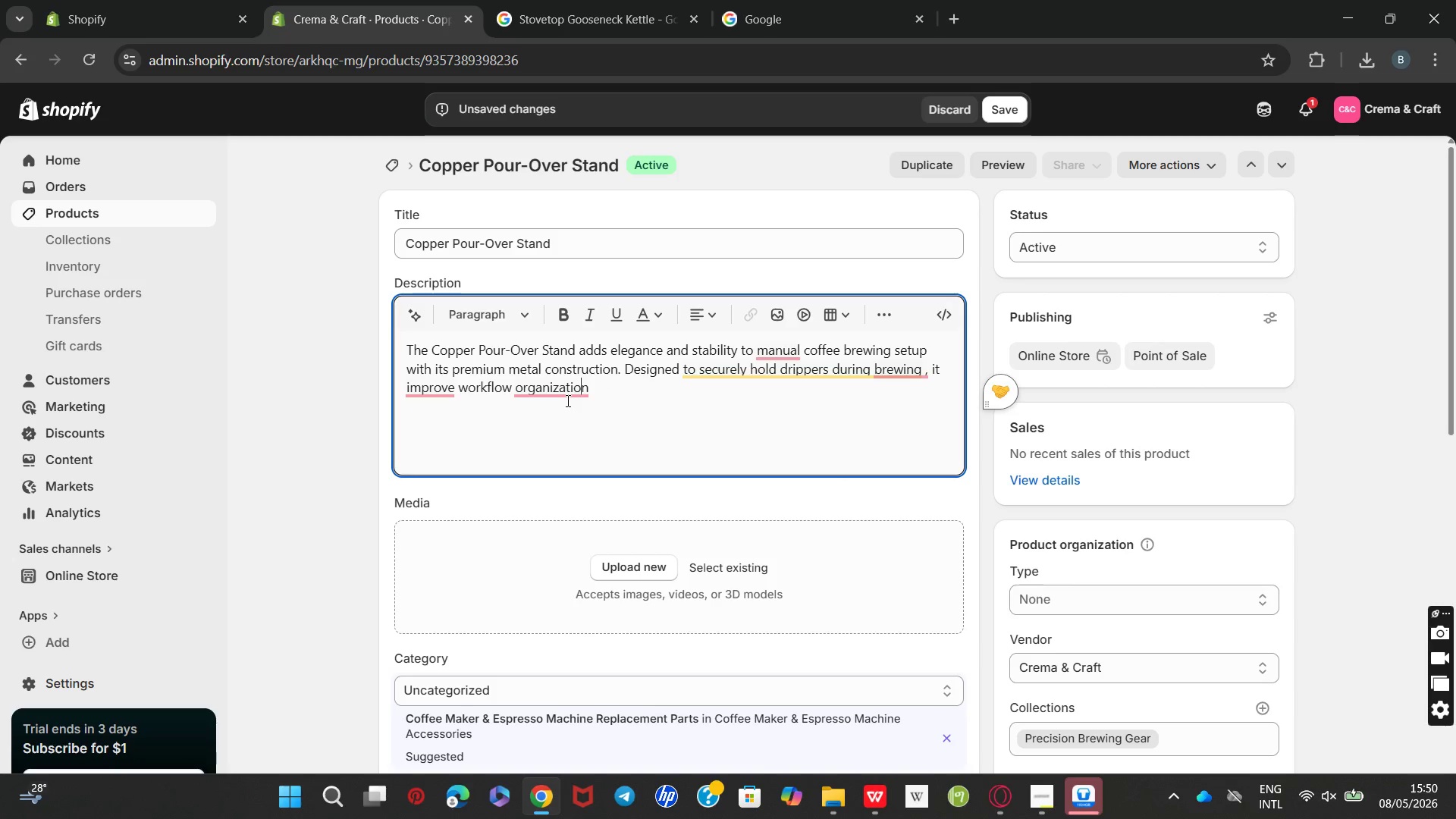 
key(ArrowLeft)
 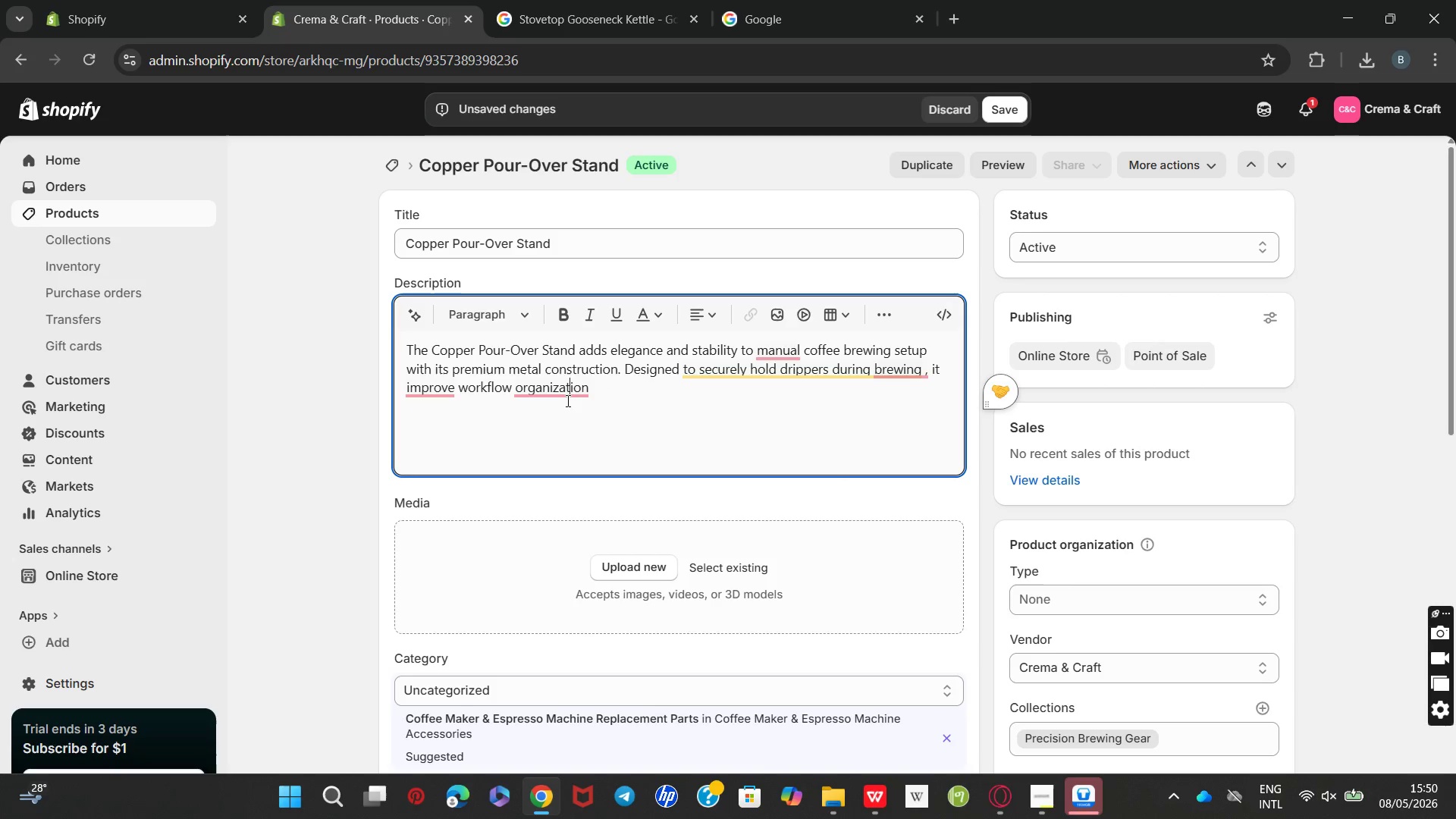 
key(ArrowLeft)
 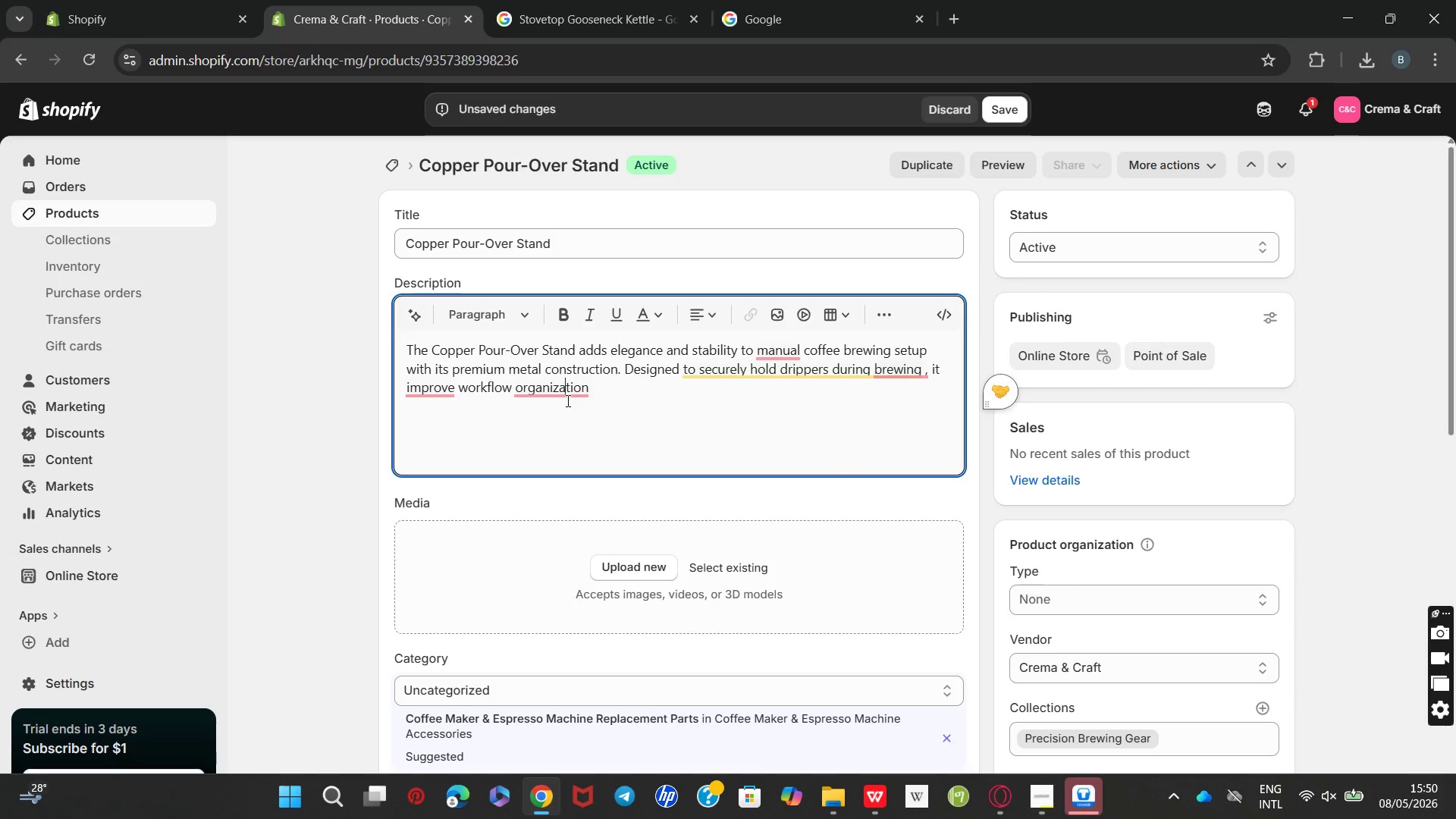 
key(ArrowLeft)
 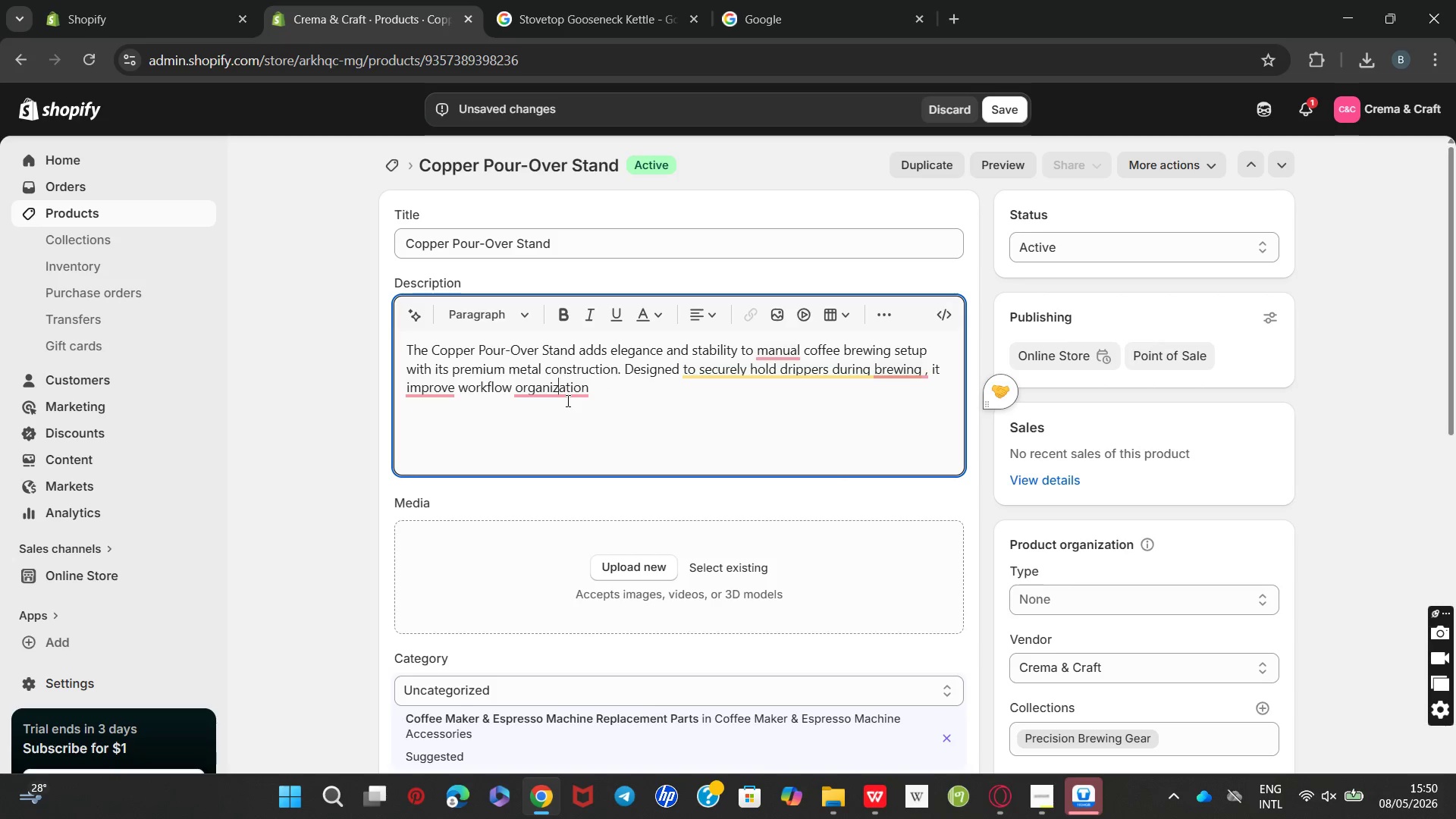 
key(ArrowLeft)
 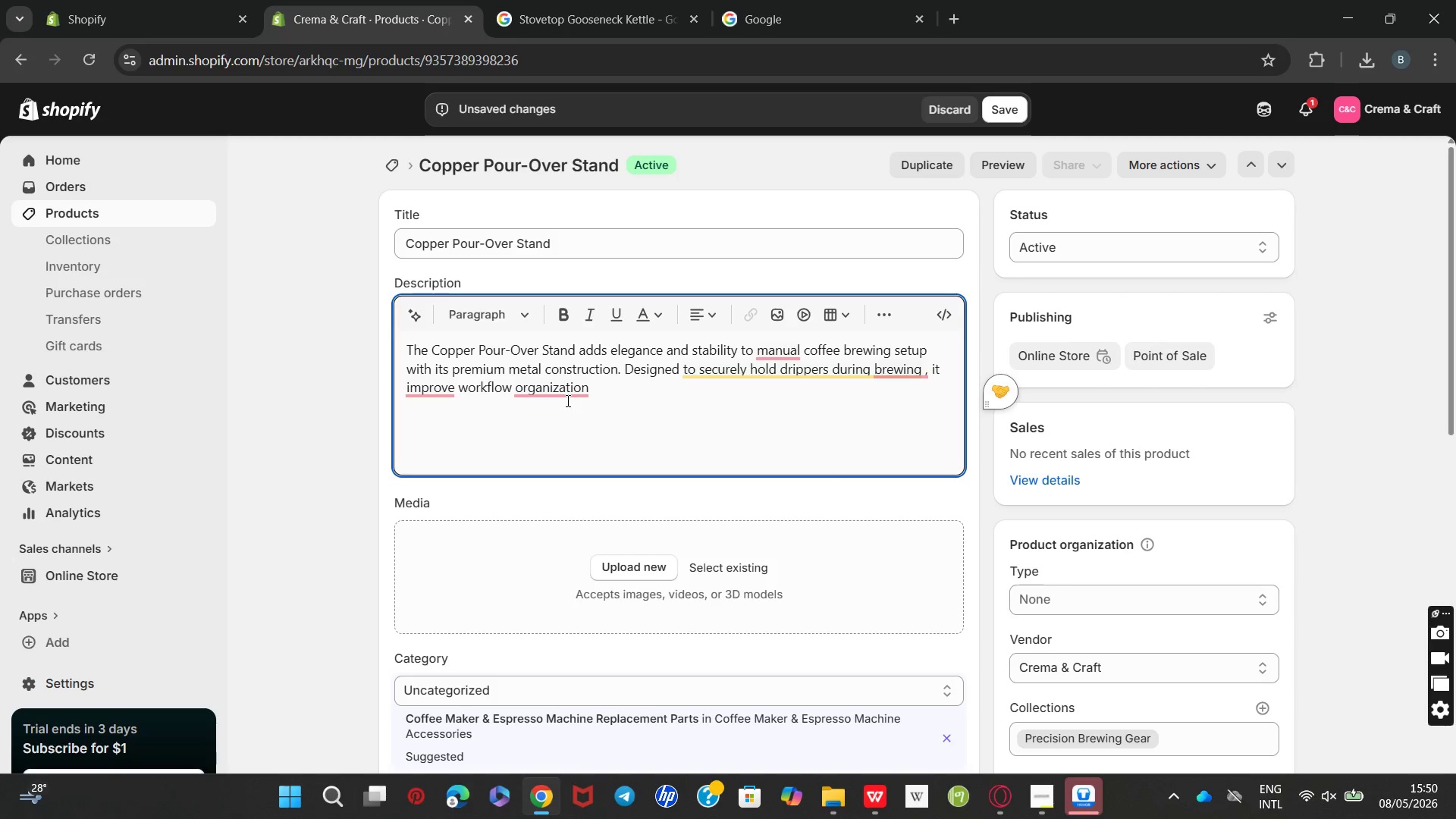 
key(Backspace)
 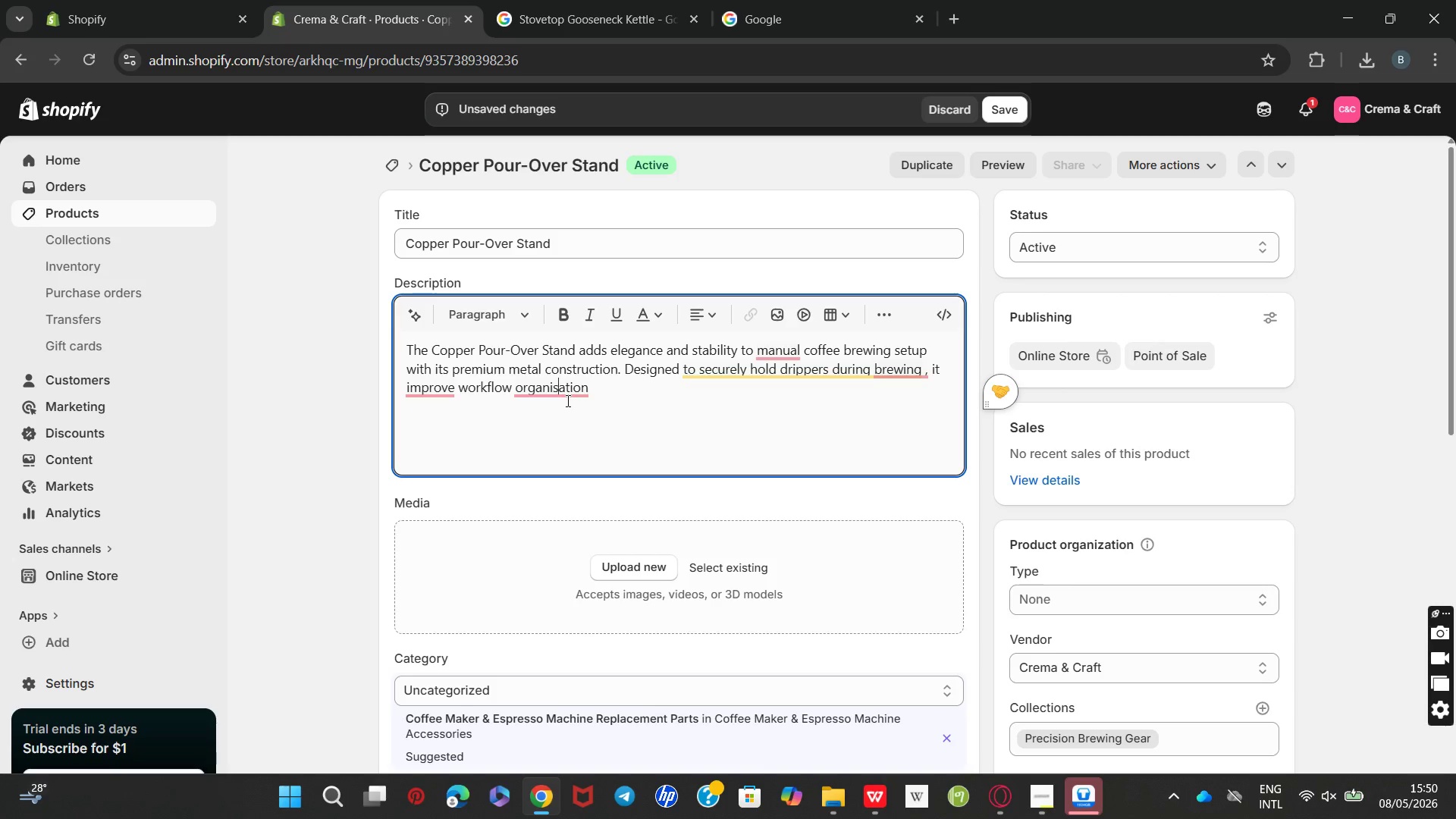 
key(S)
 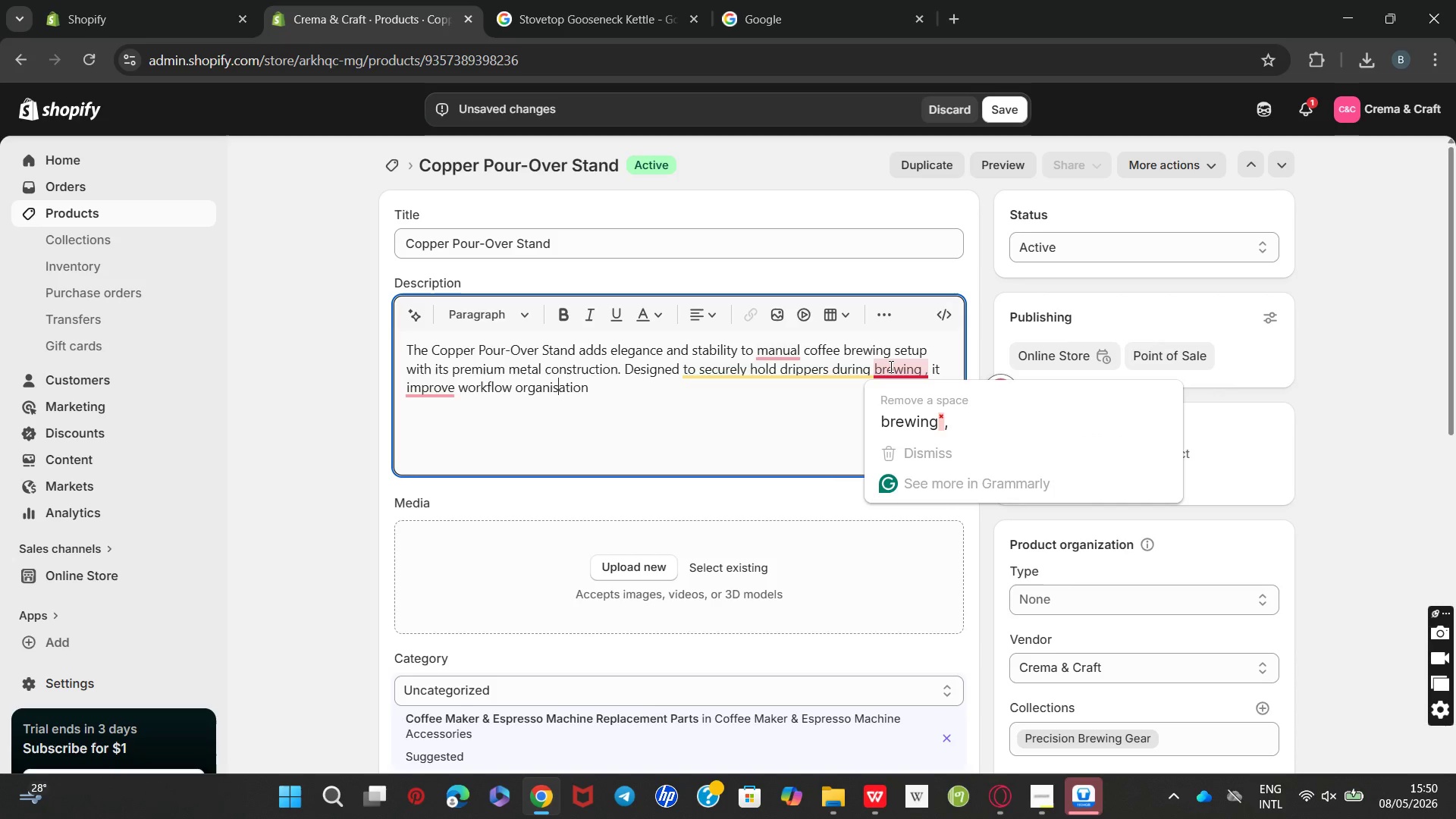 
left_click([893, 406])
 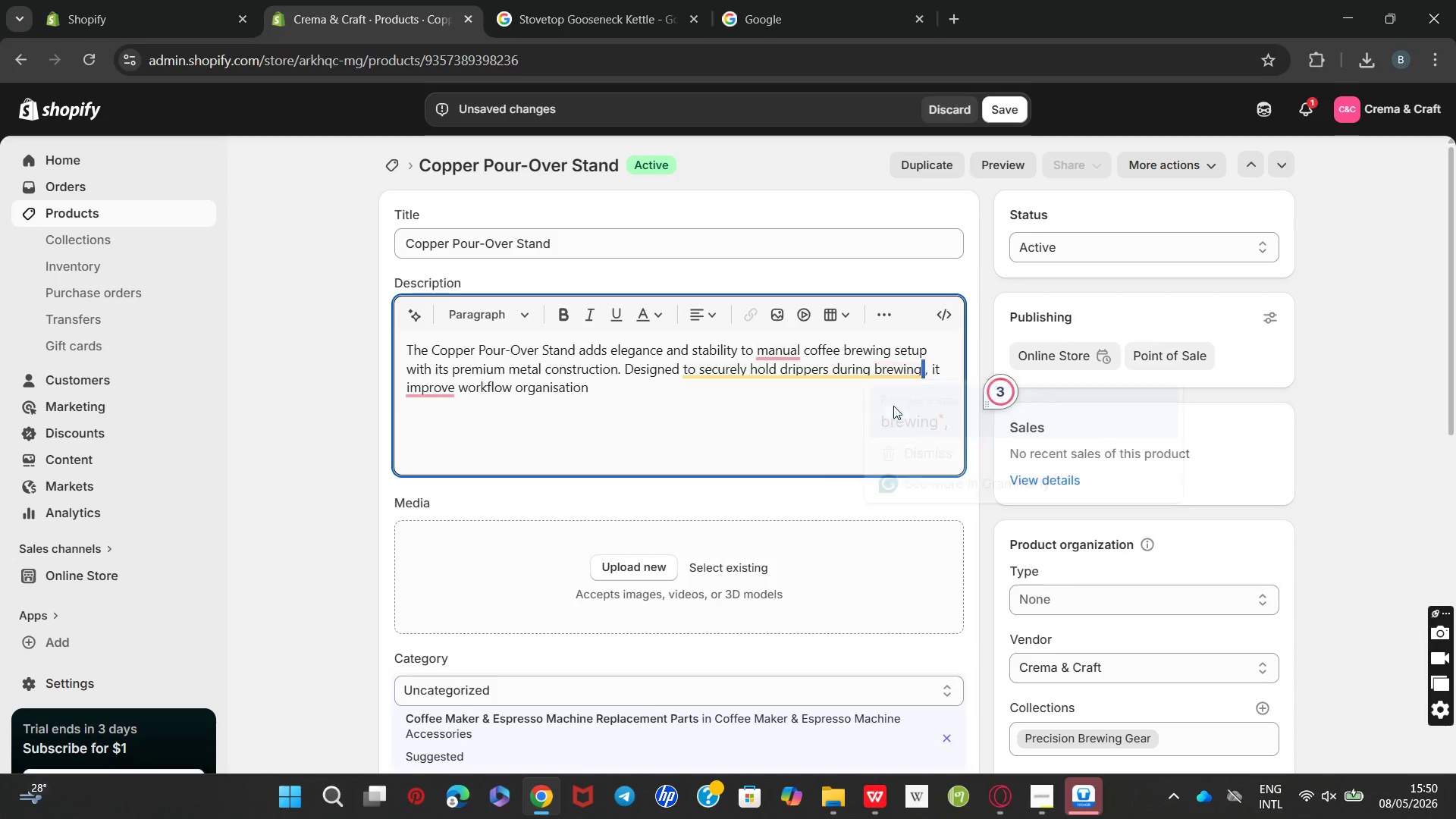 
left_click([795, 388])
 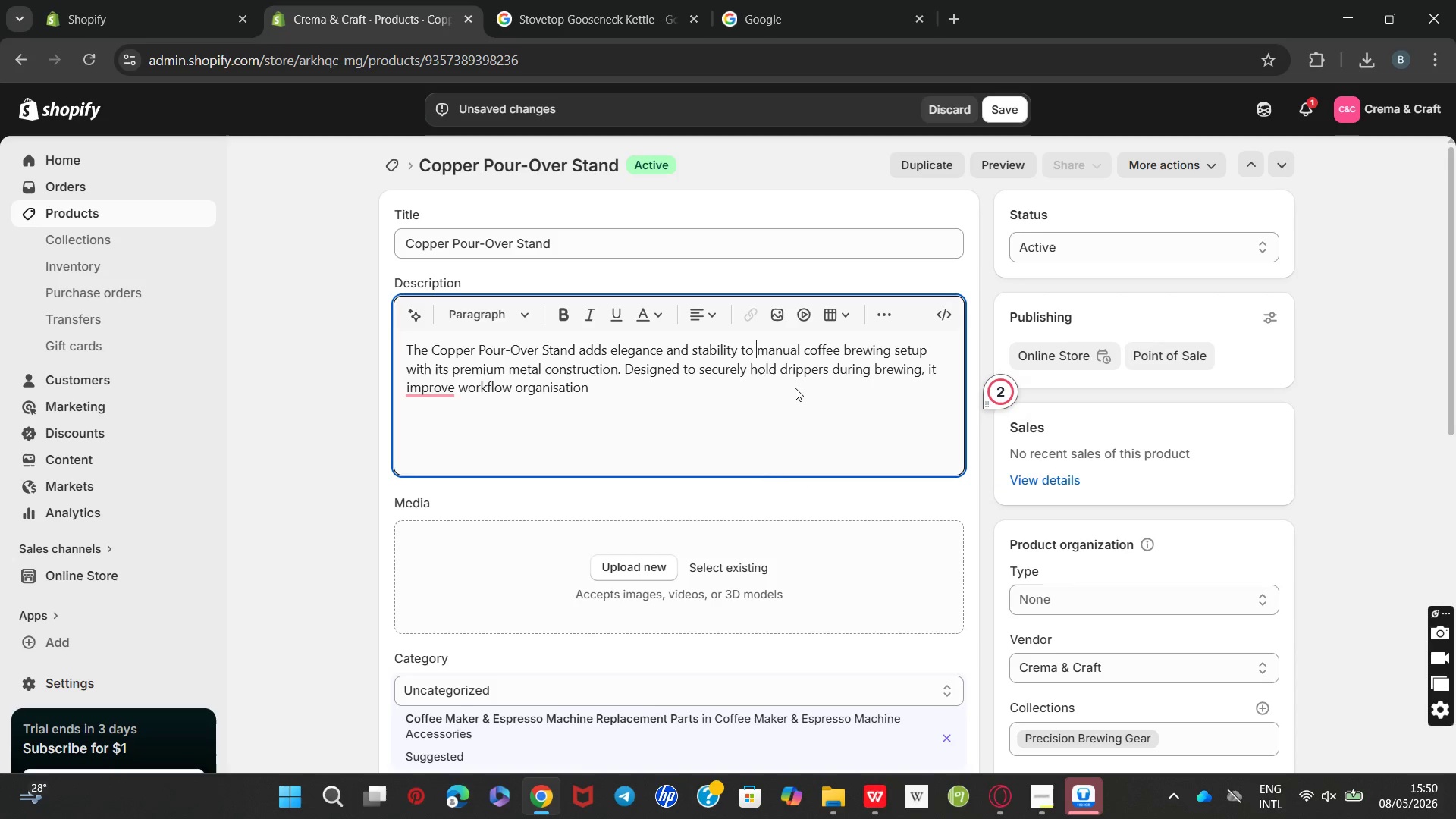 
key(Unknown)
 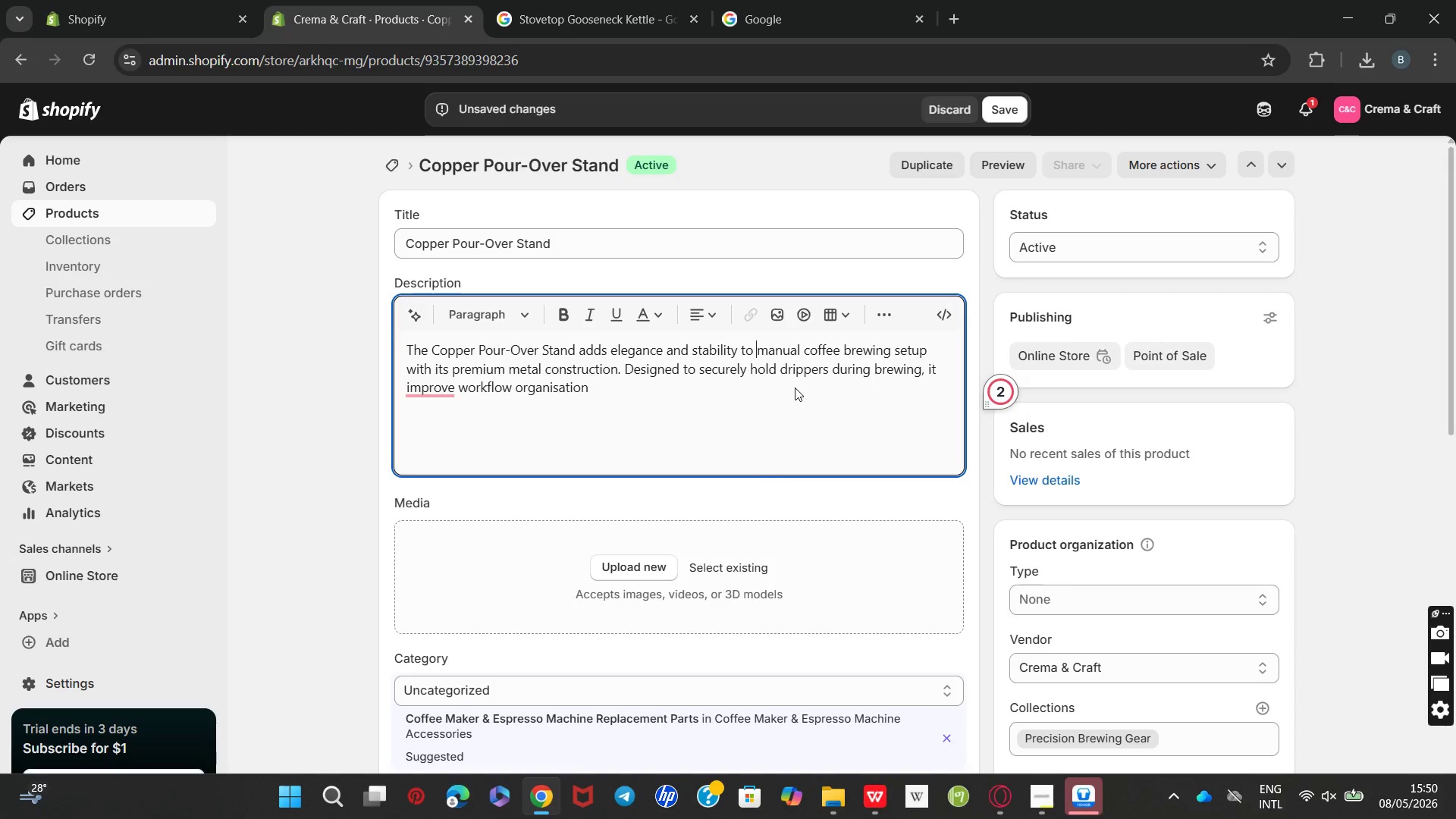 
key(Unknown)
 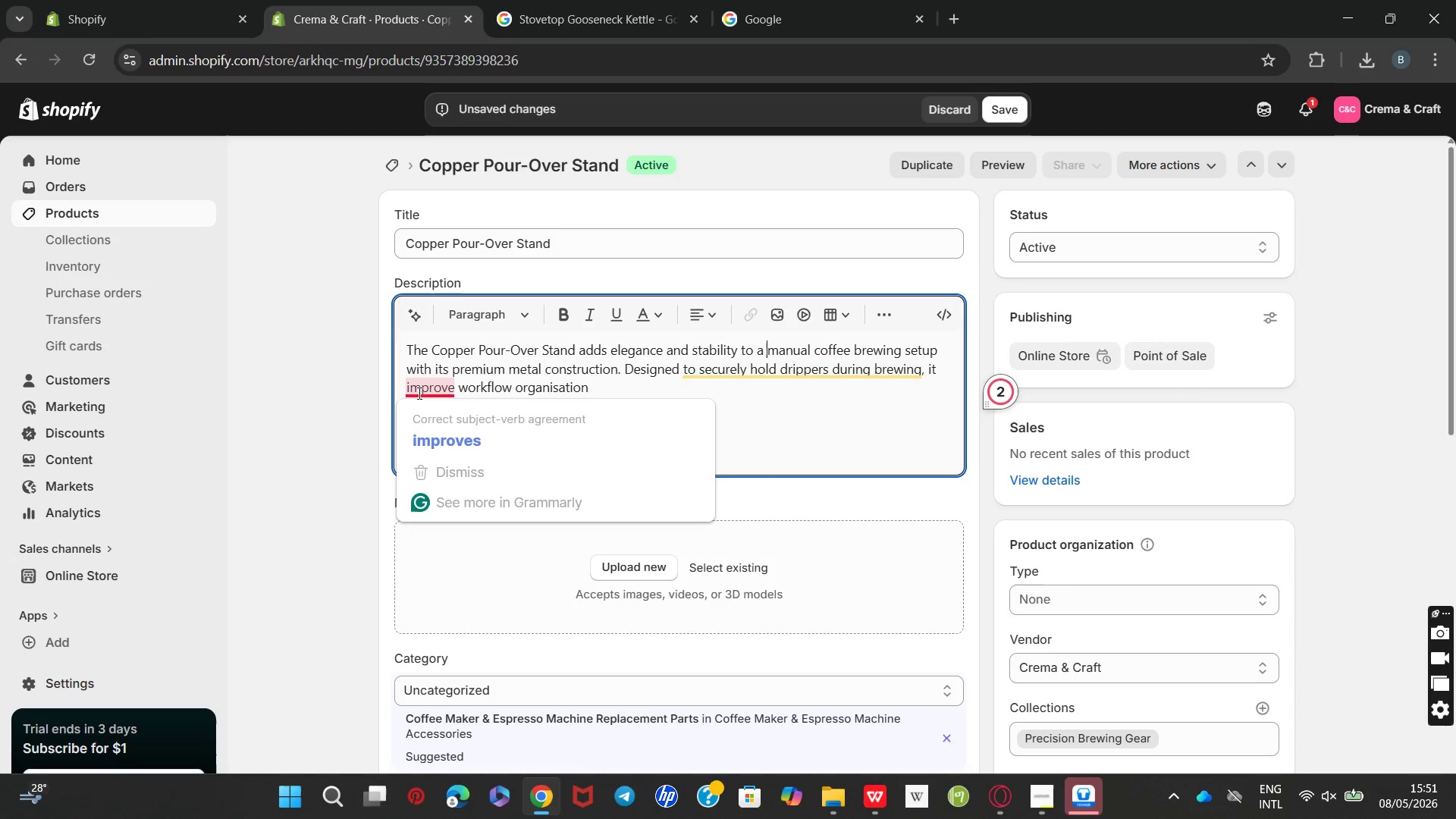 
left_click([441, 423])
 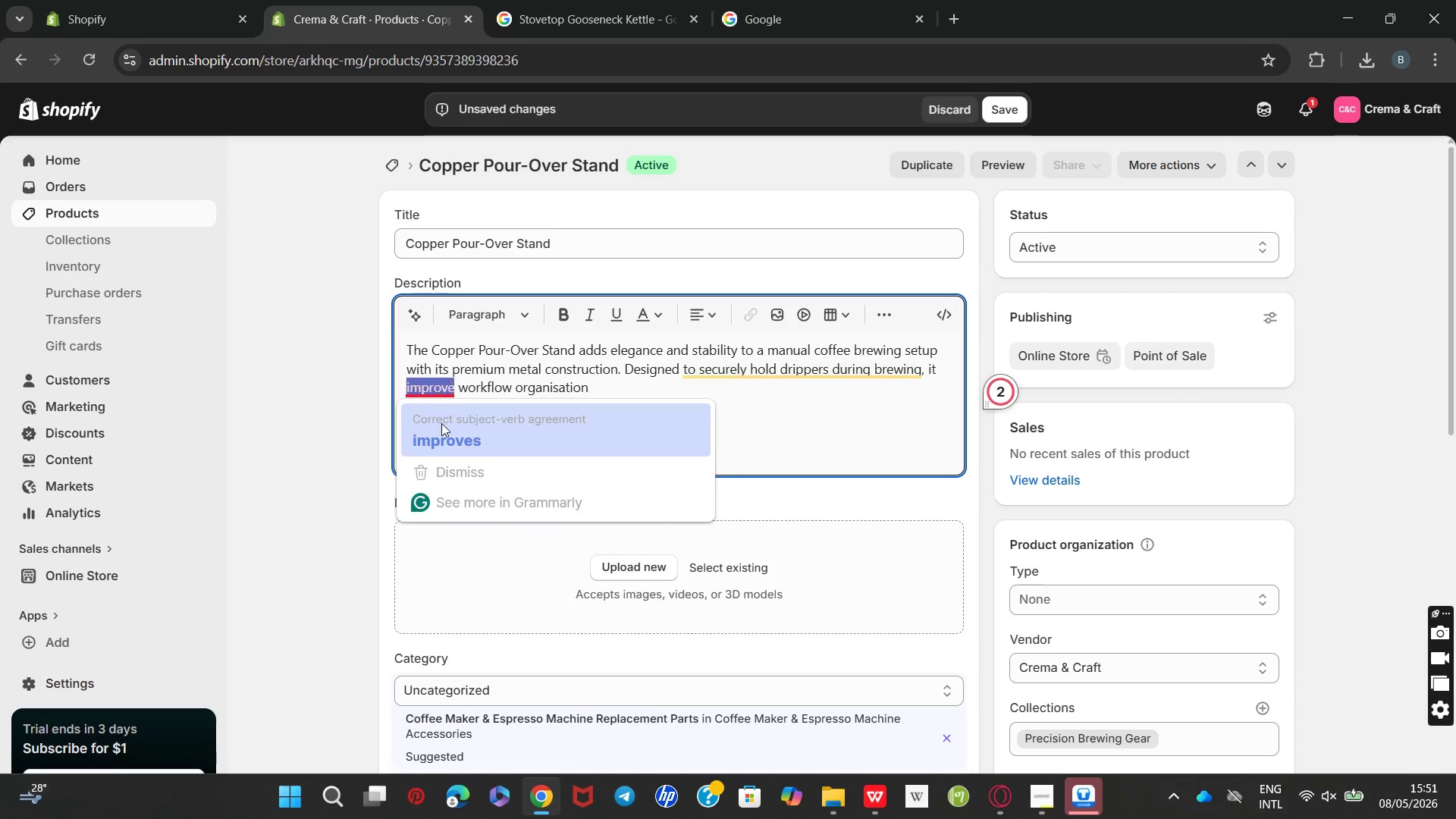 
key(Unknown)
 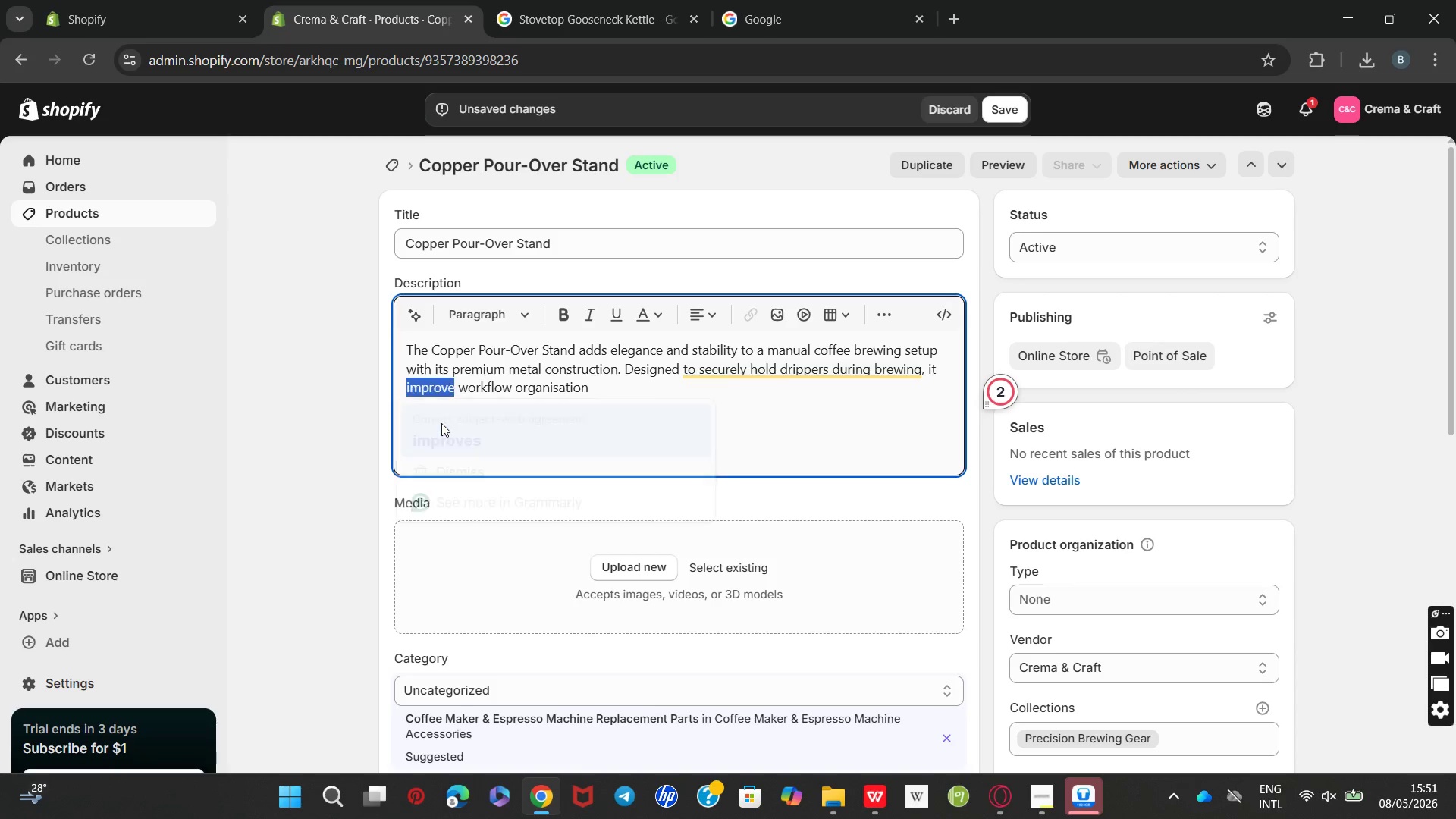 
key(Unknown)
 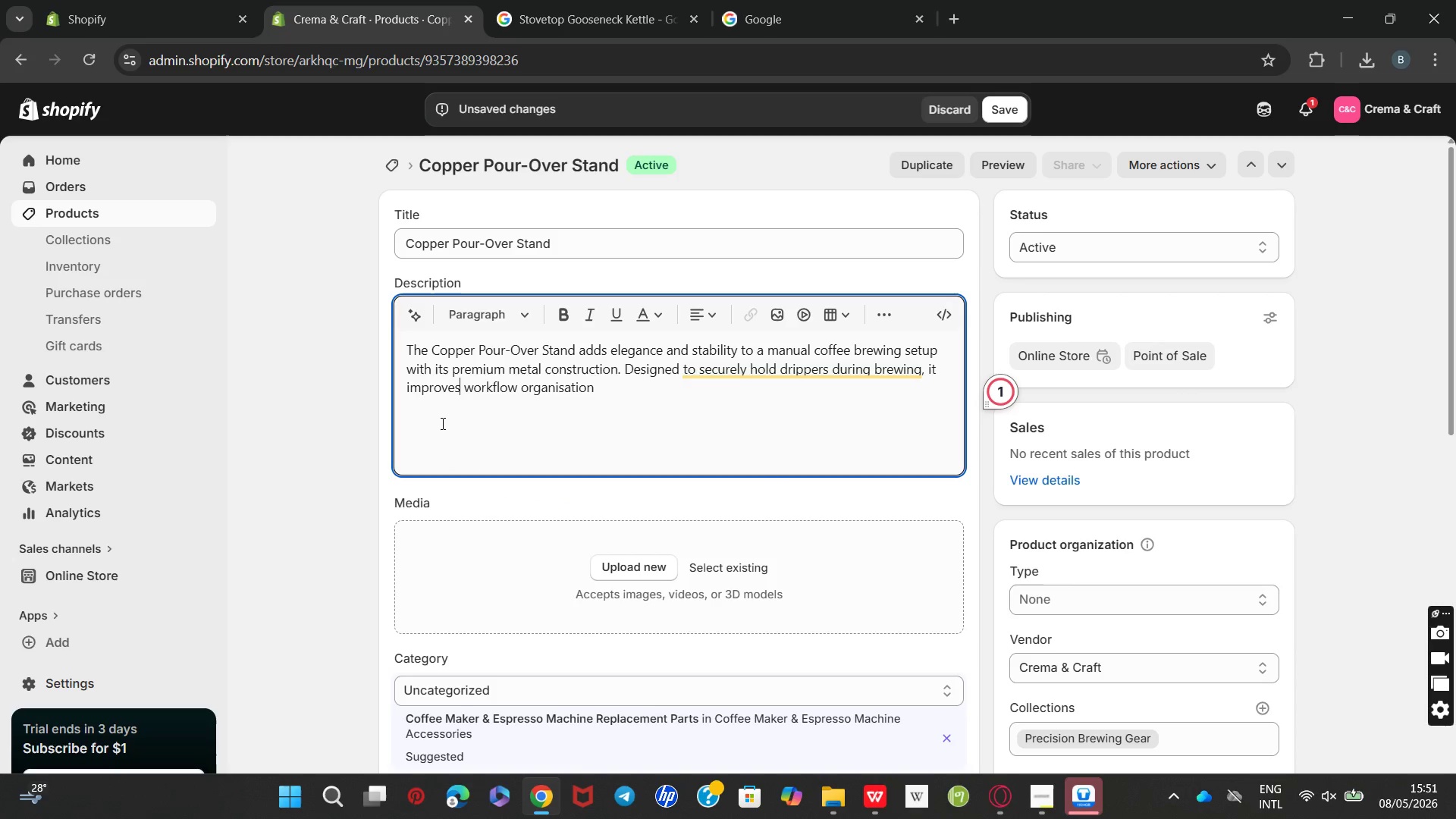 
key(Unknown)
 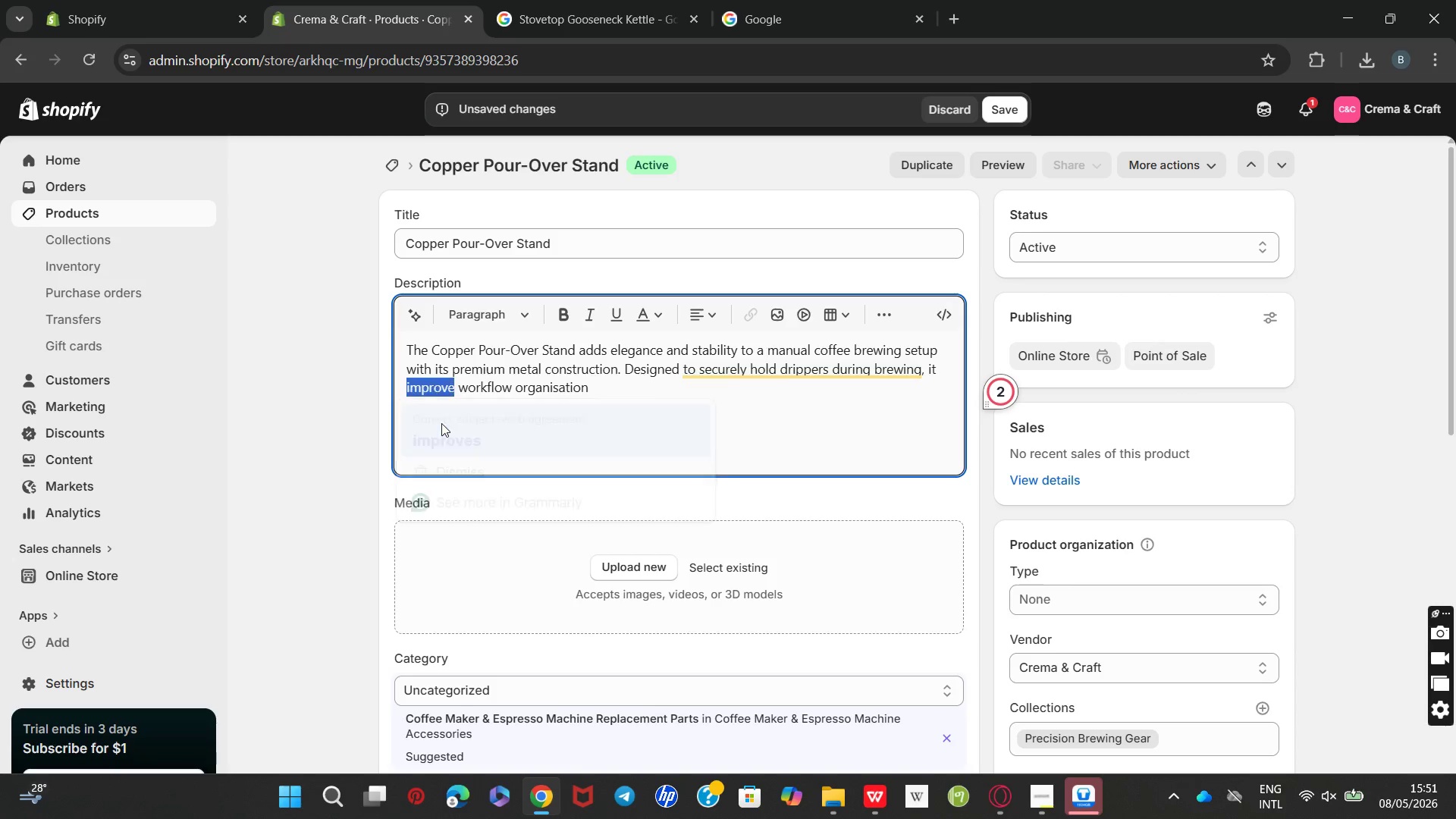 
key(Unknown)
 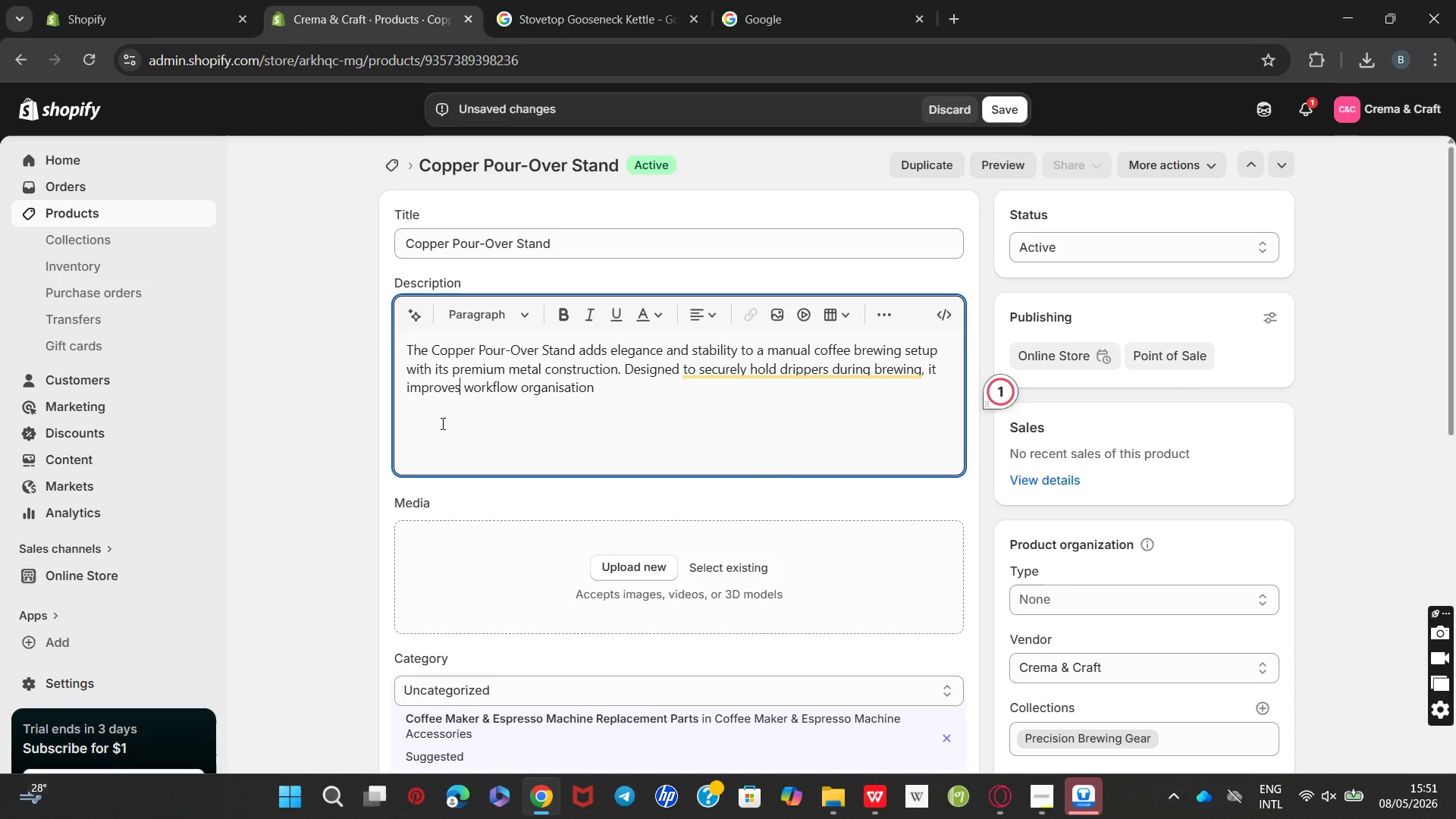 
key(Unknown)
 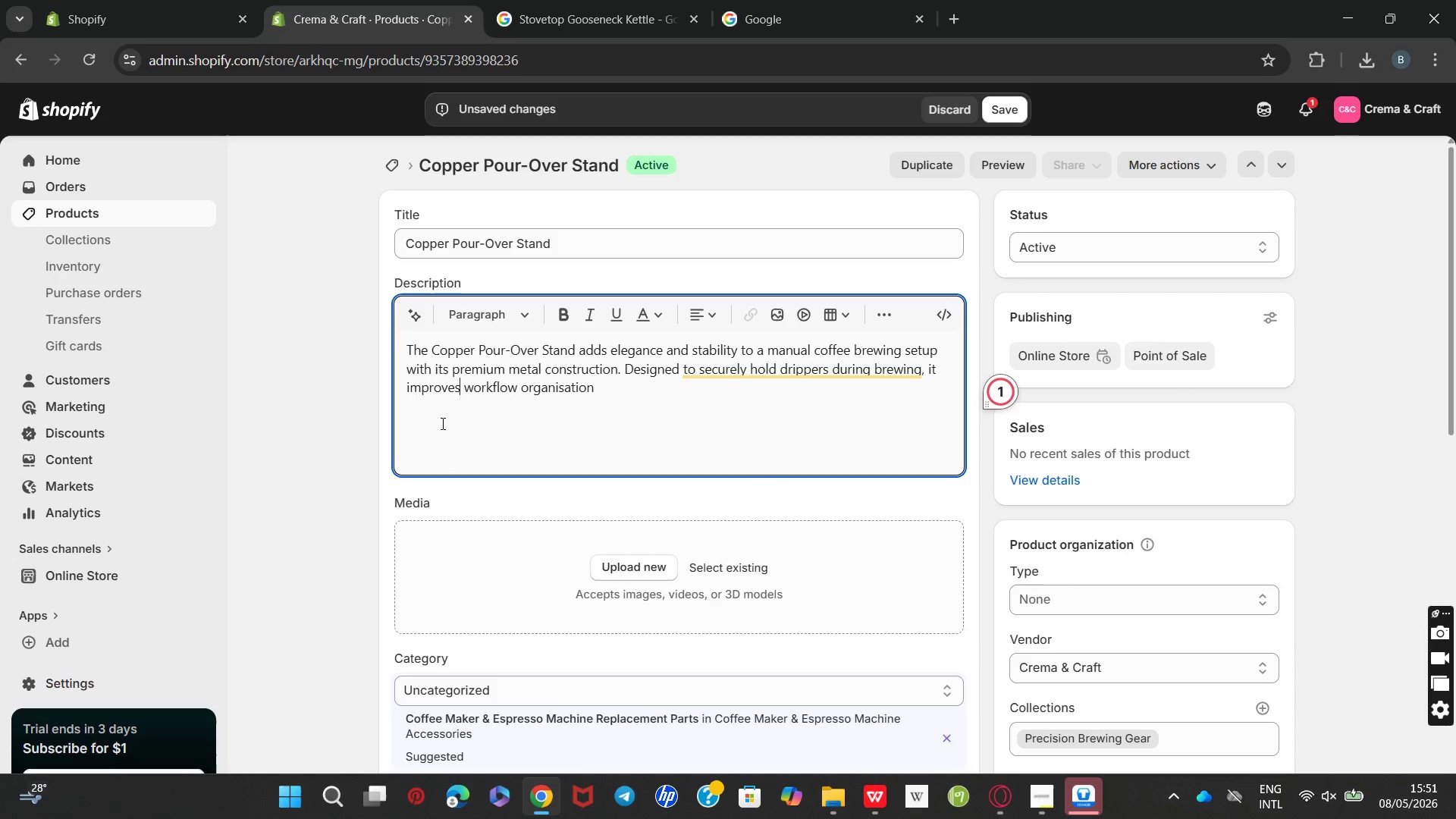 
key(Unknown)
 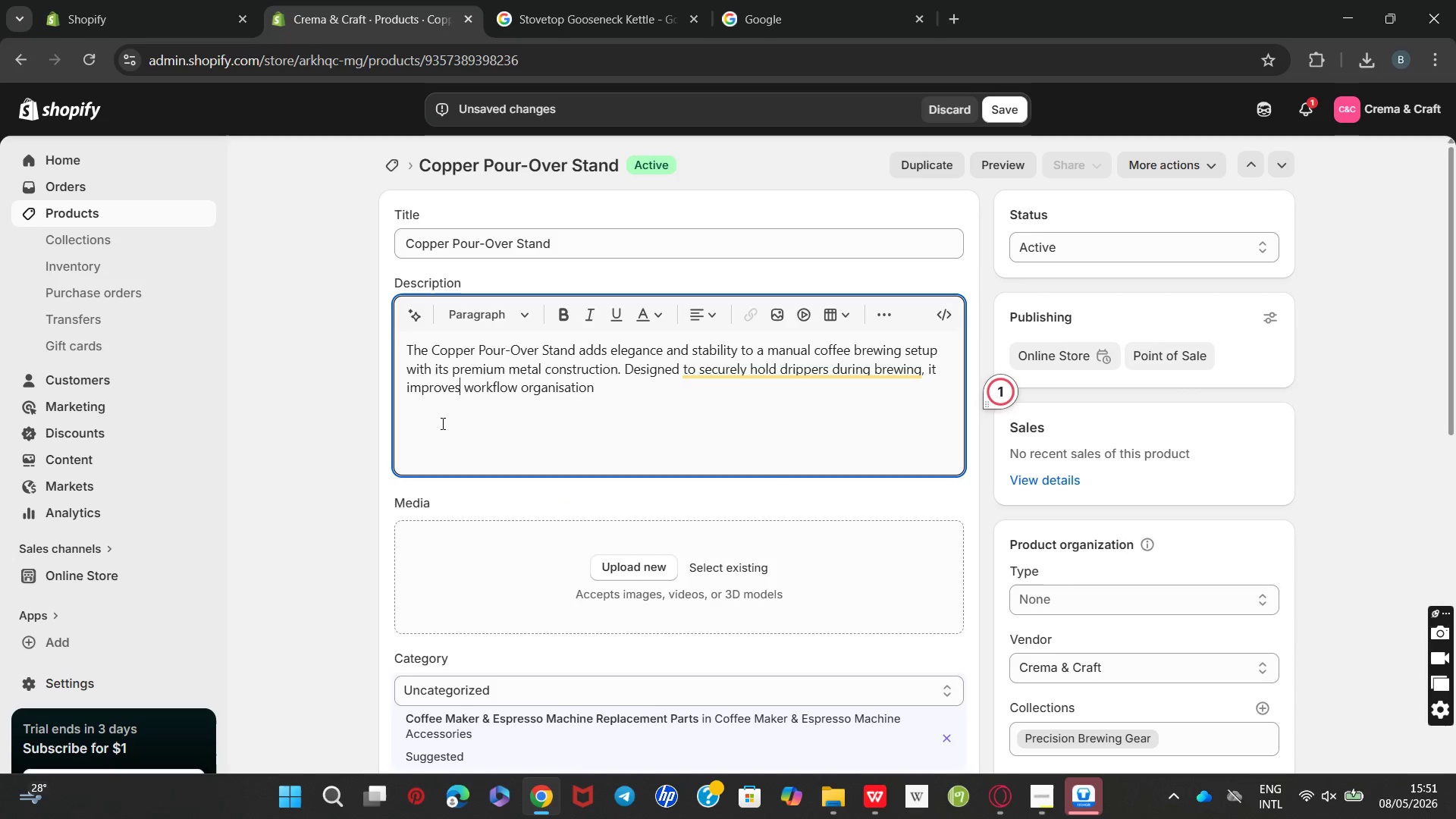 
key(Unknown)
 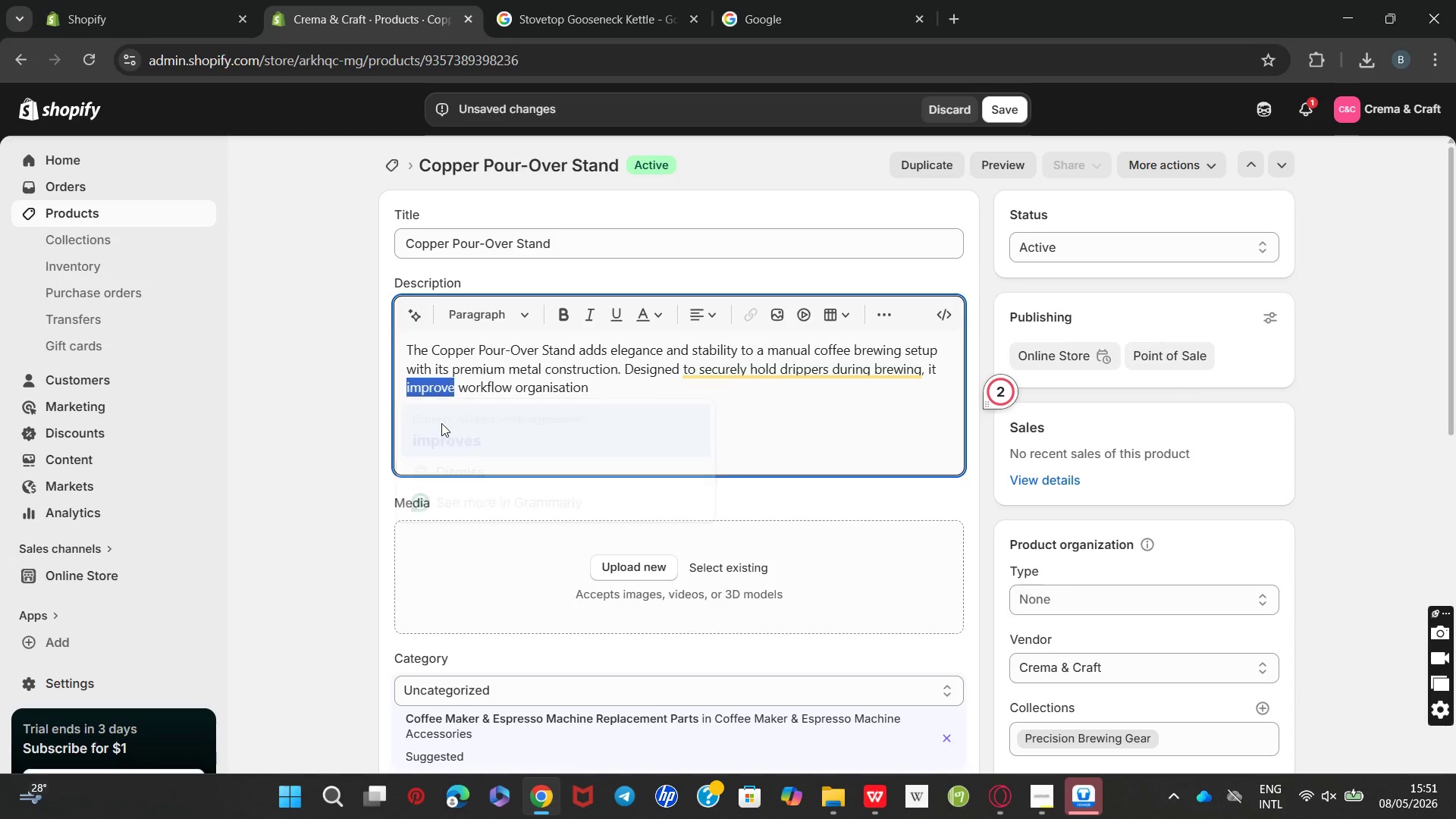 
left_click([614, 403])
 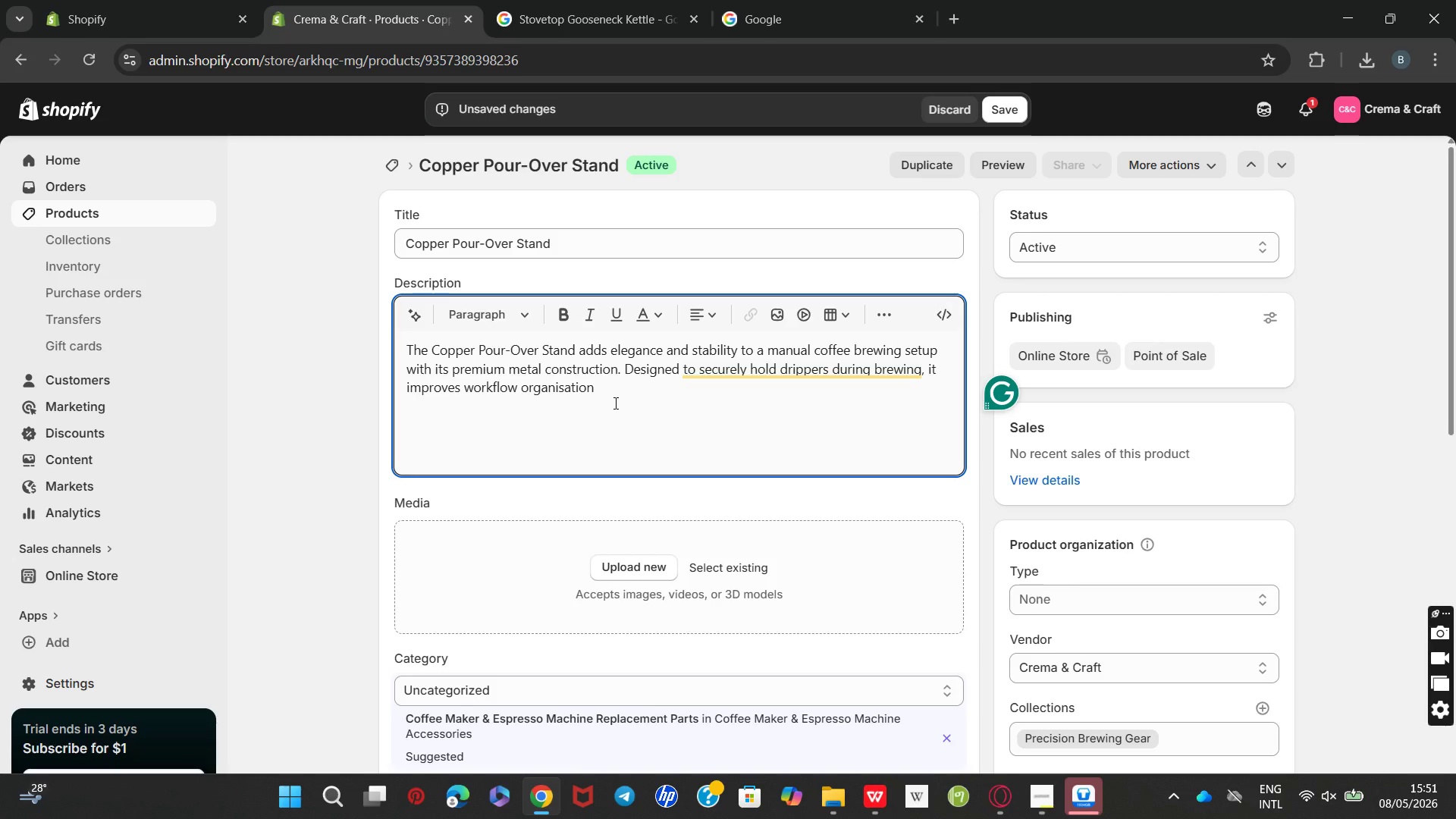 
wait(12.34)
 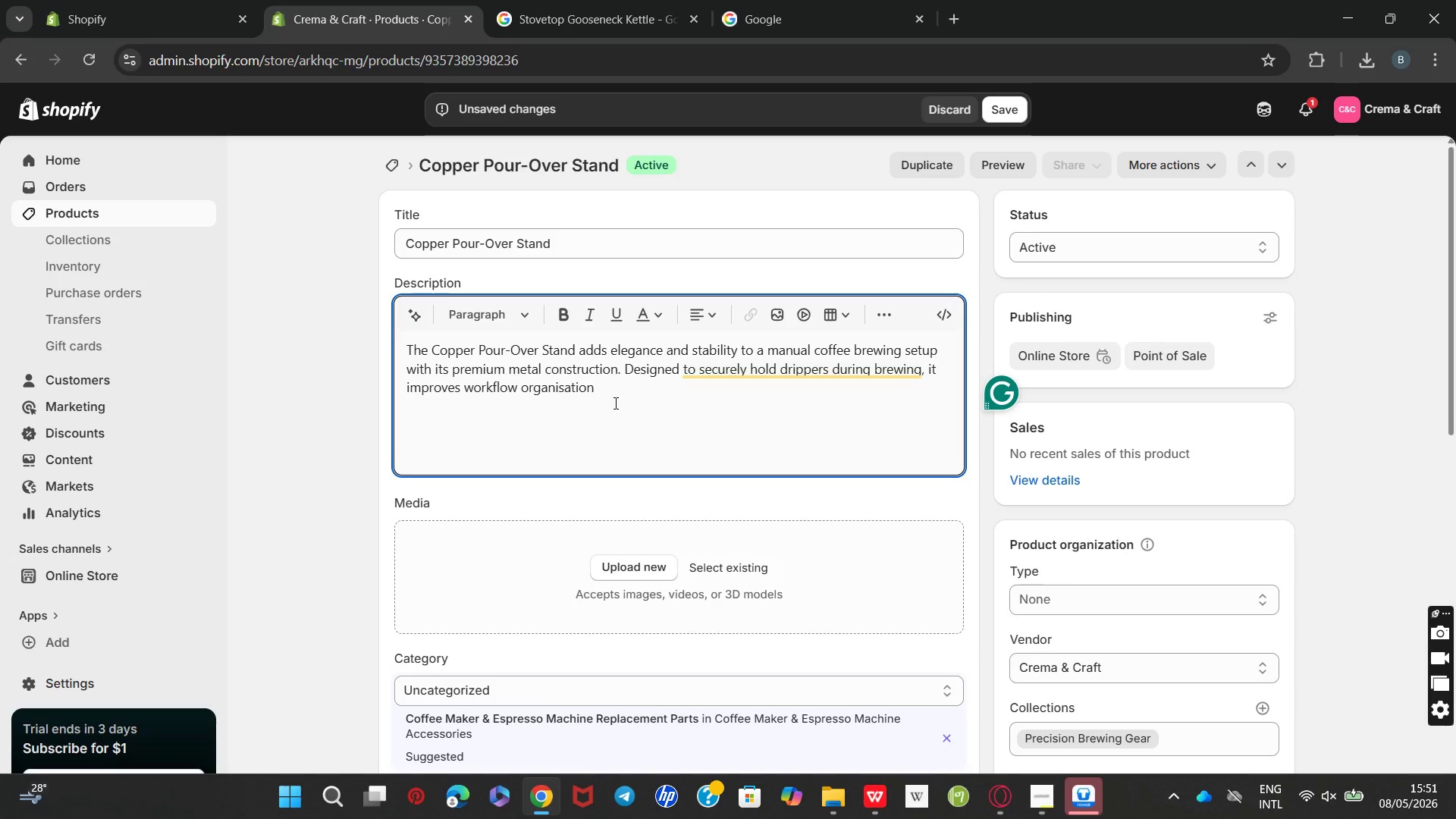 
type(and brewing consistent)
 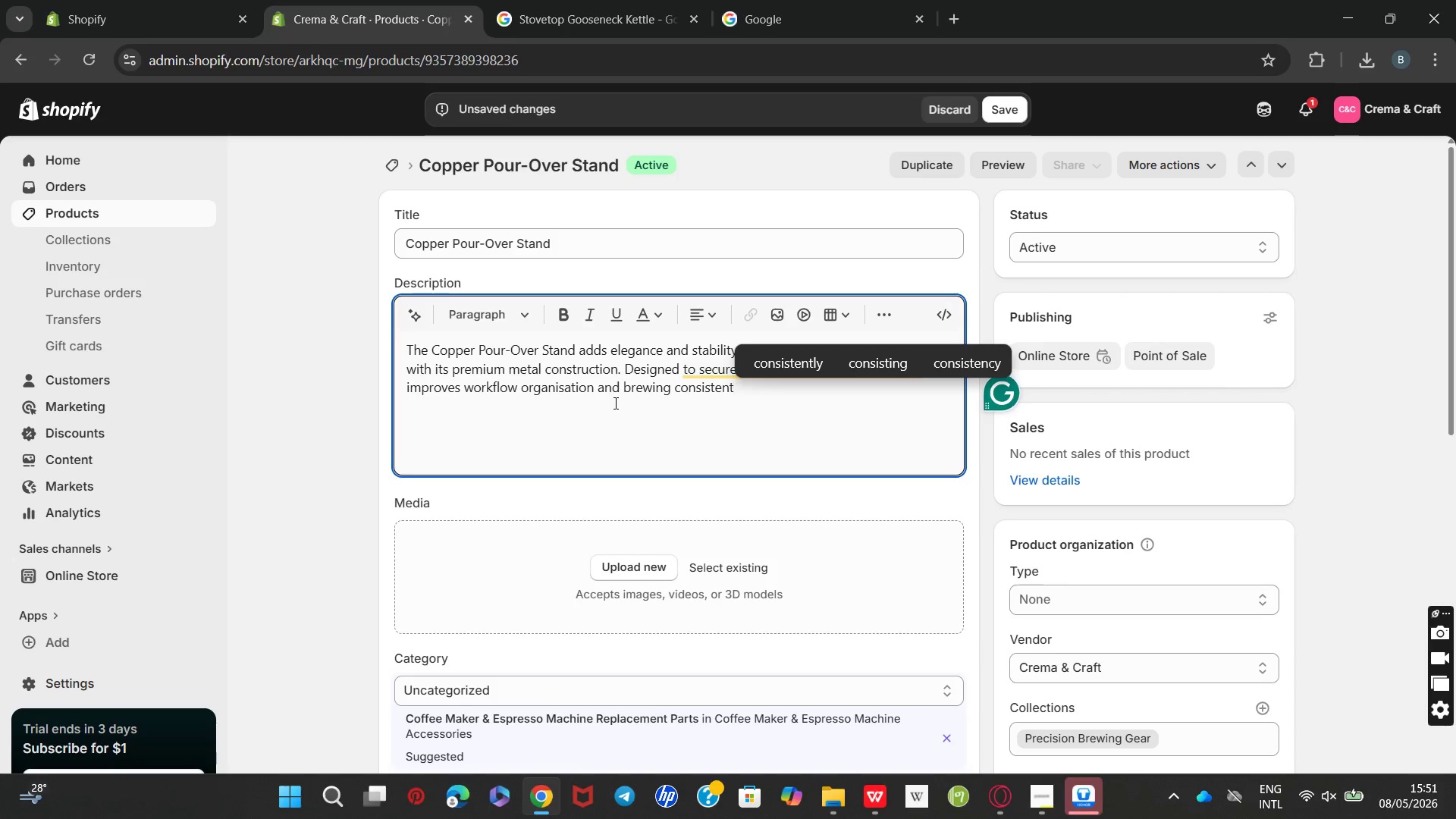 
key(Backspace)
type(cy. The polished copper finish )
 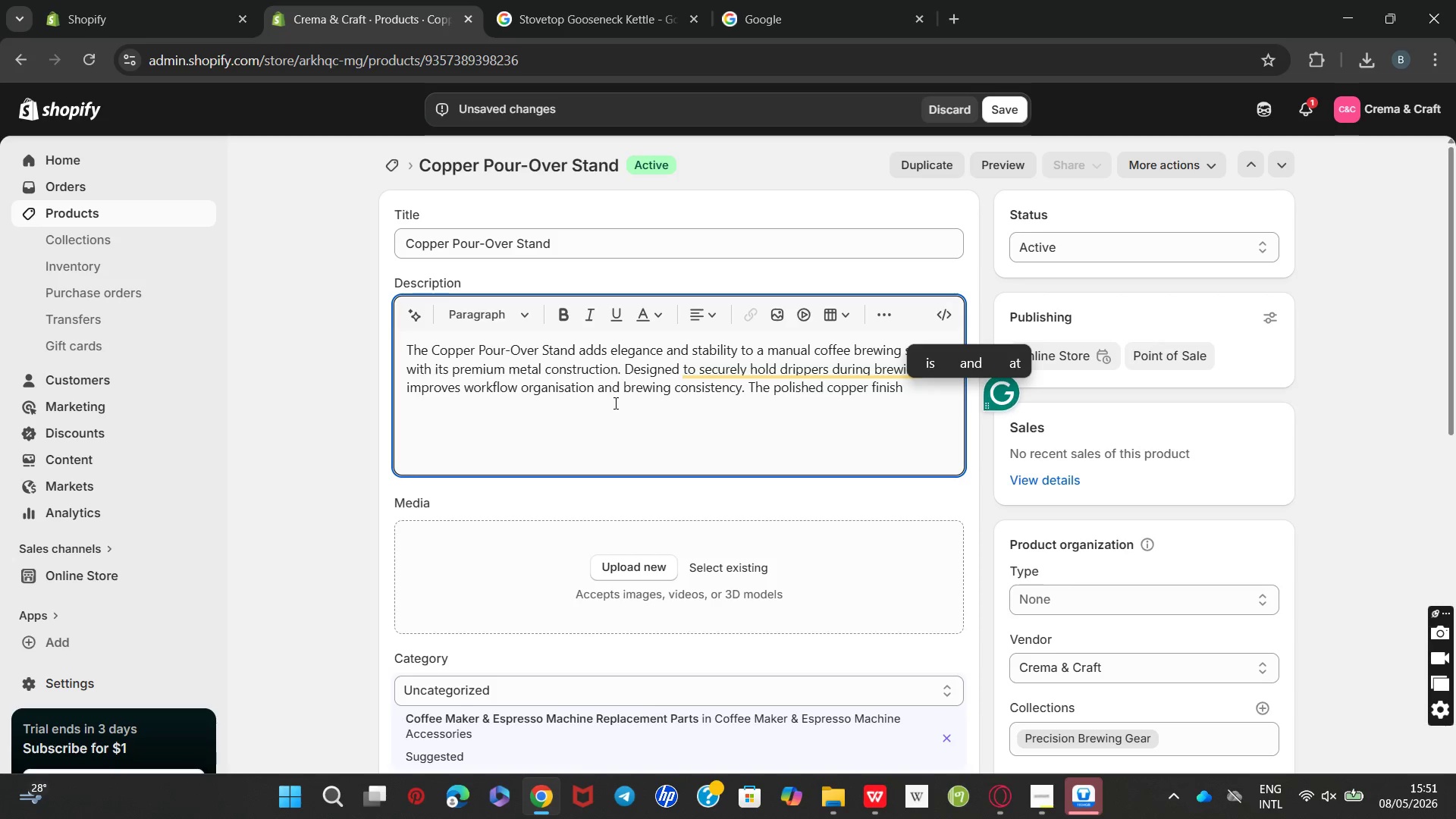 
type(creat3es a soph)
 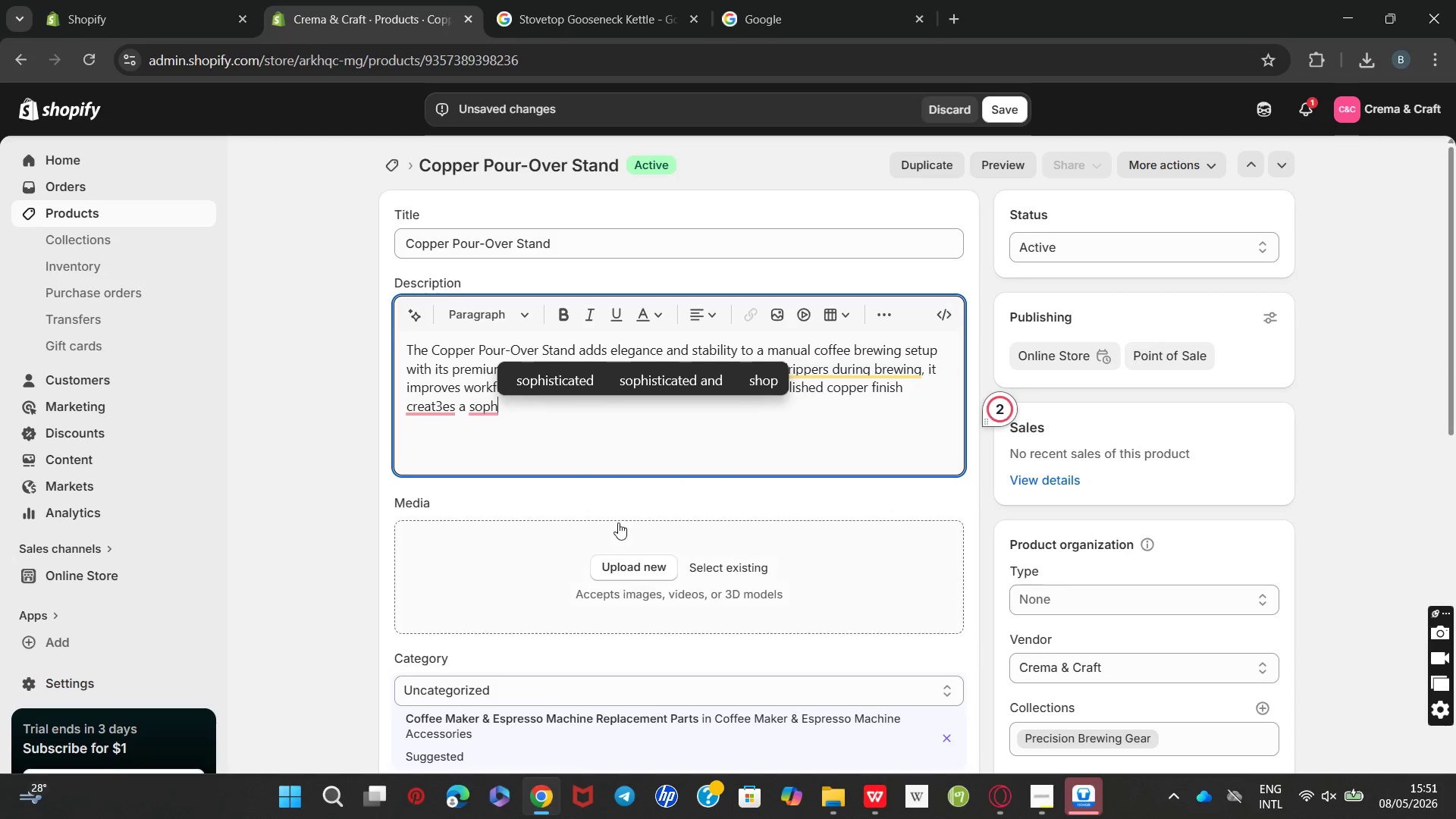 
mouse_move([442, 438])
 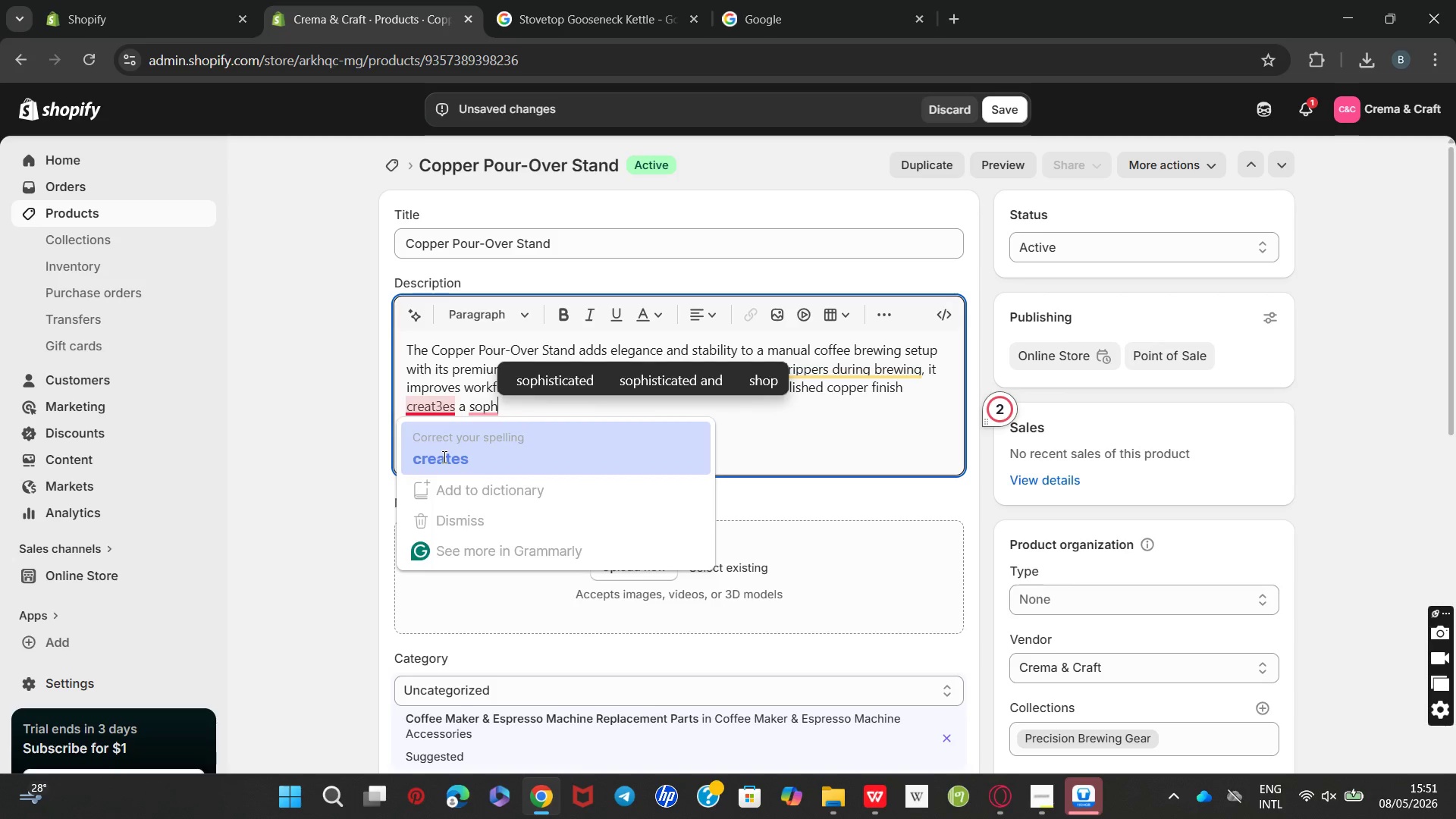 
left_click([443, 457])
 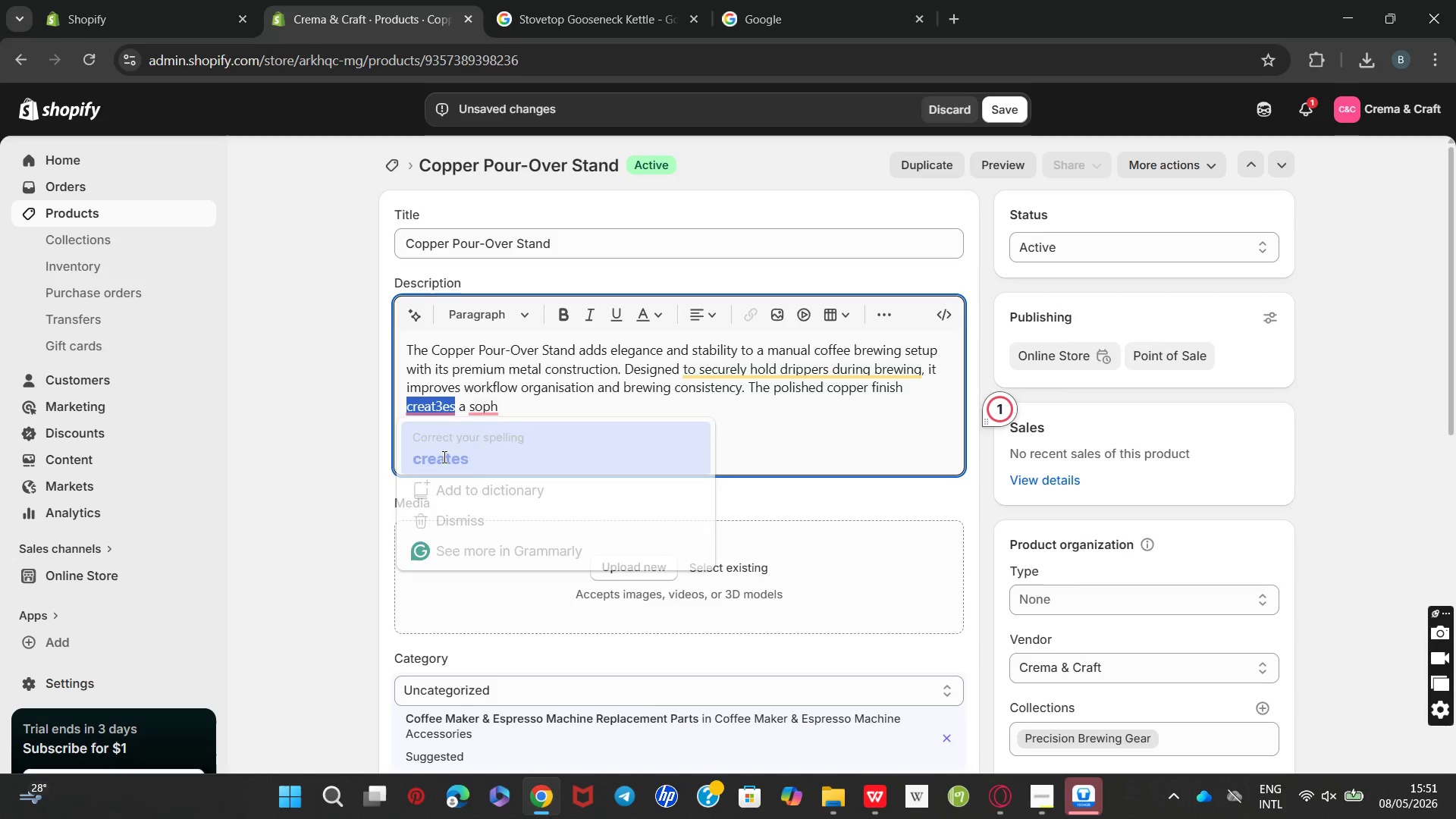 
key(Unknown)
 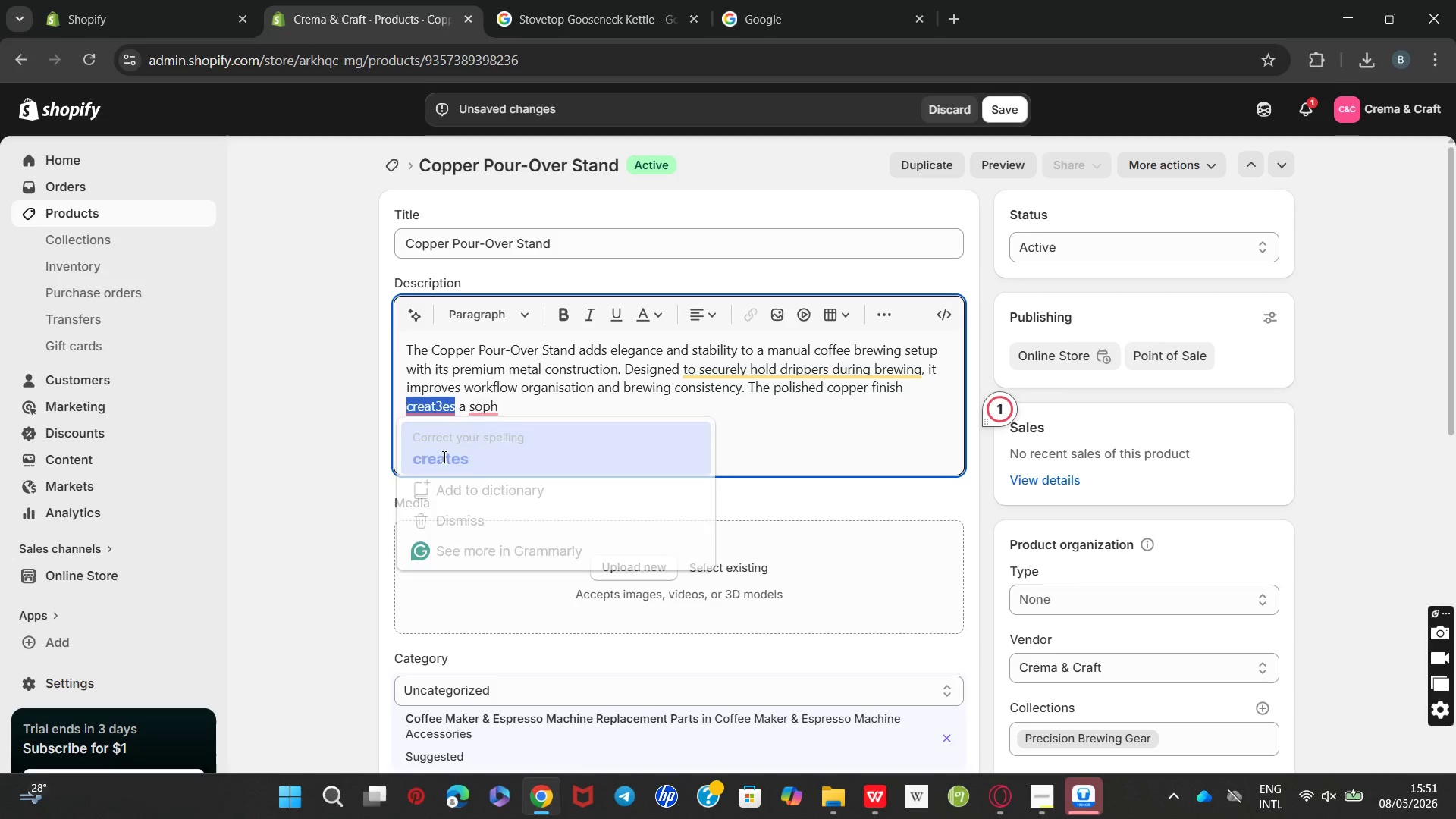 
key(Unknown)
 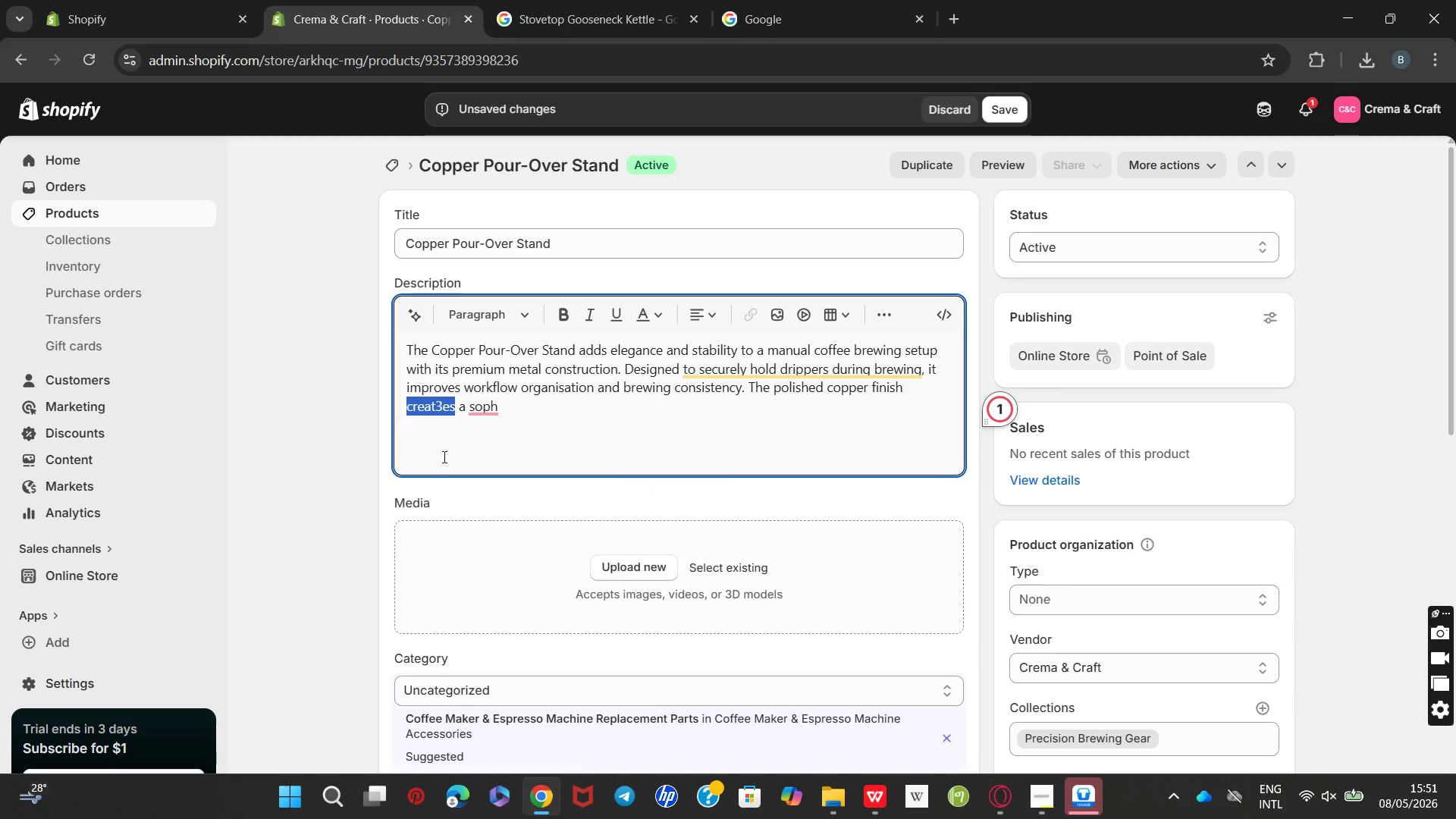 
key(Unknown)
 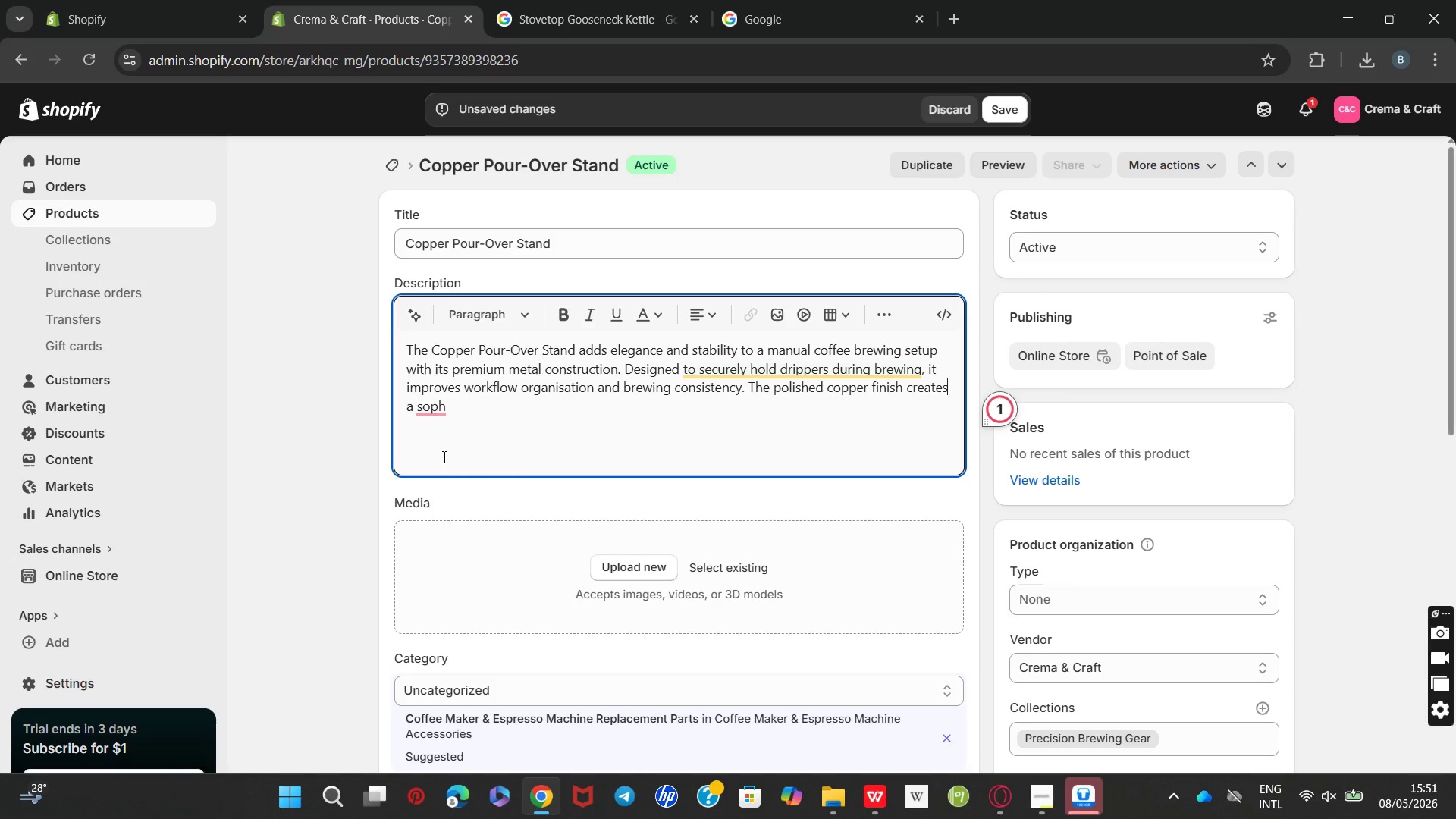 
left_click([462, 412])
 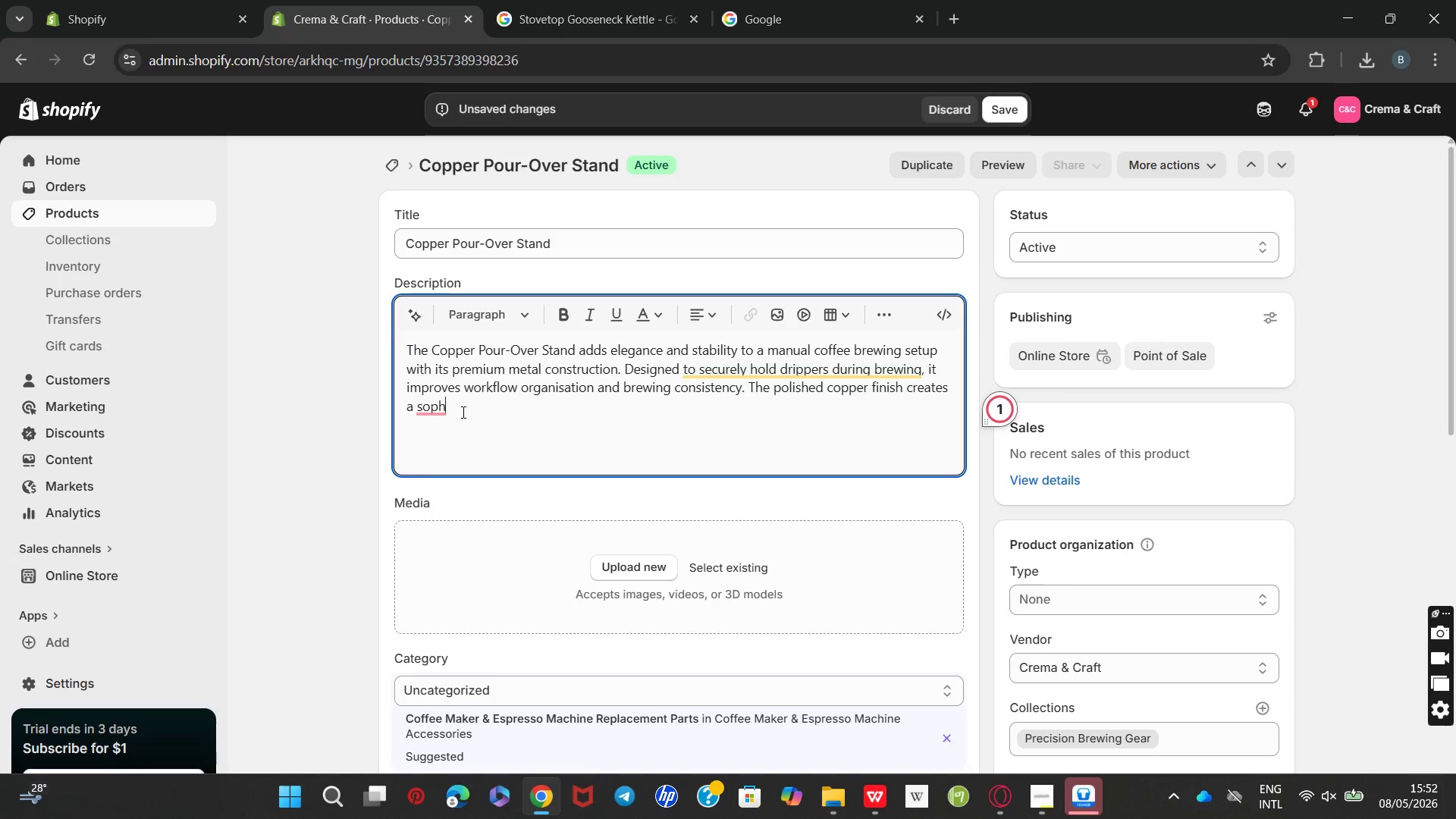 
type(isticatedcafe-inspires)
 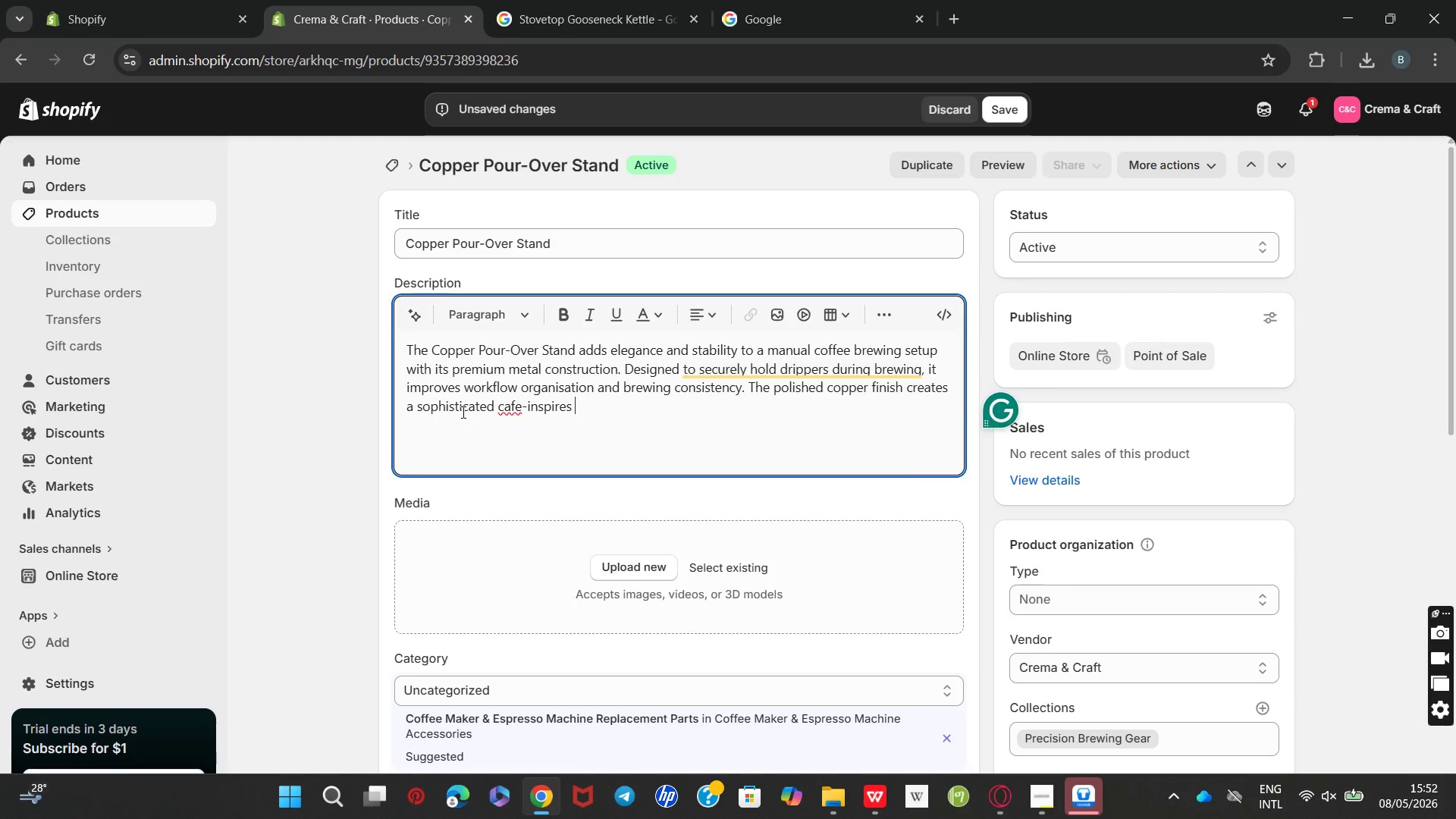 
hold_key(key=Space, duration=6.48)
 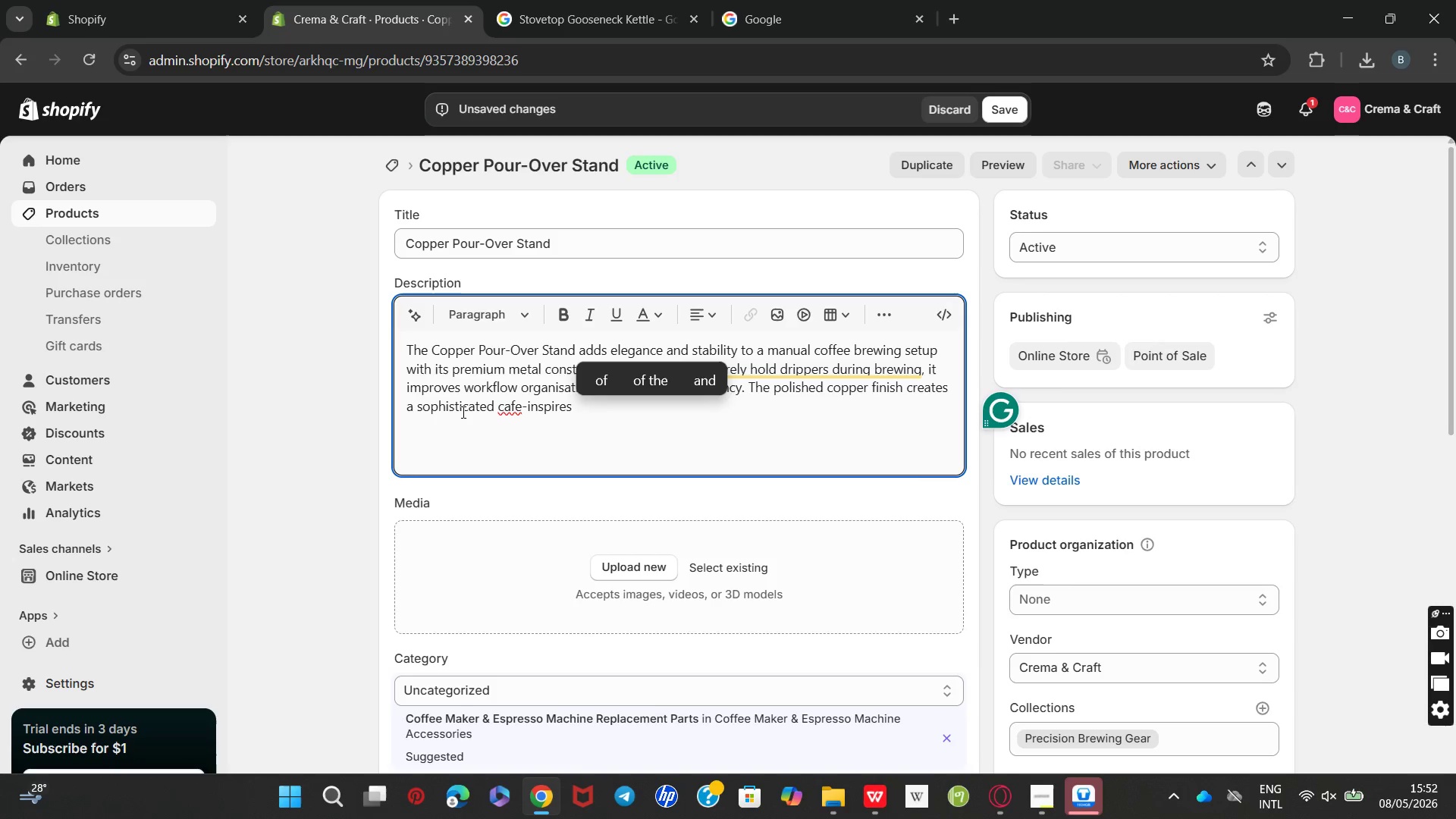 
wait(9.94)
 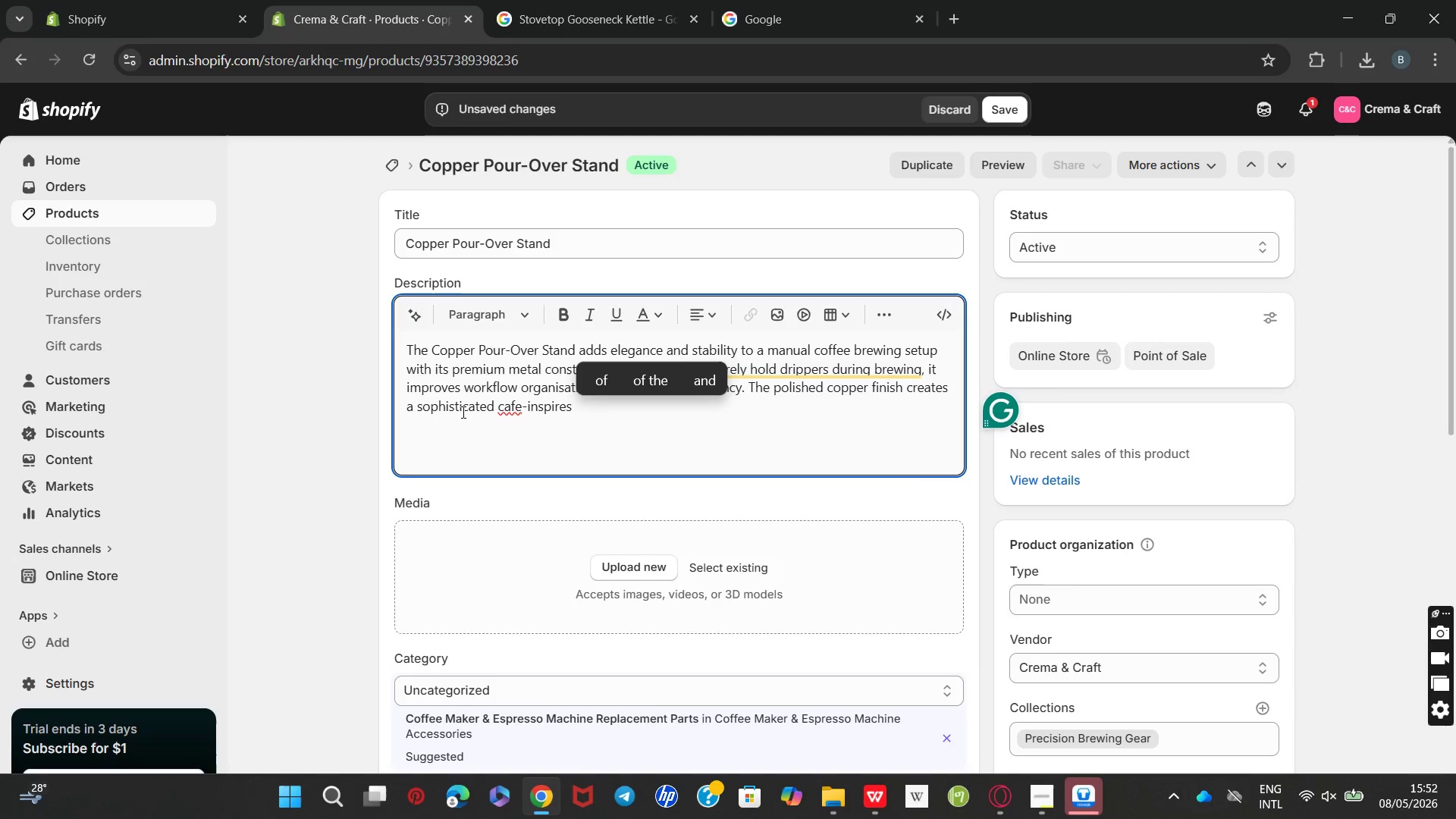 
key(Backspace)
key(Backspace)
type(d apper)
 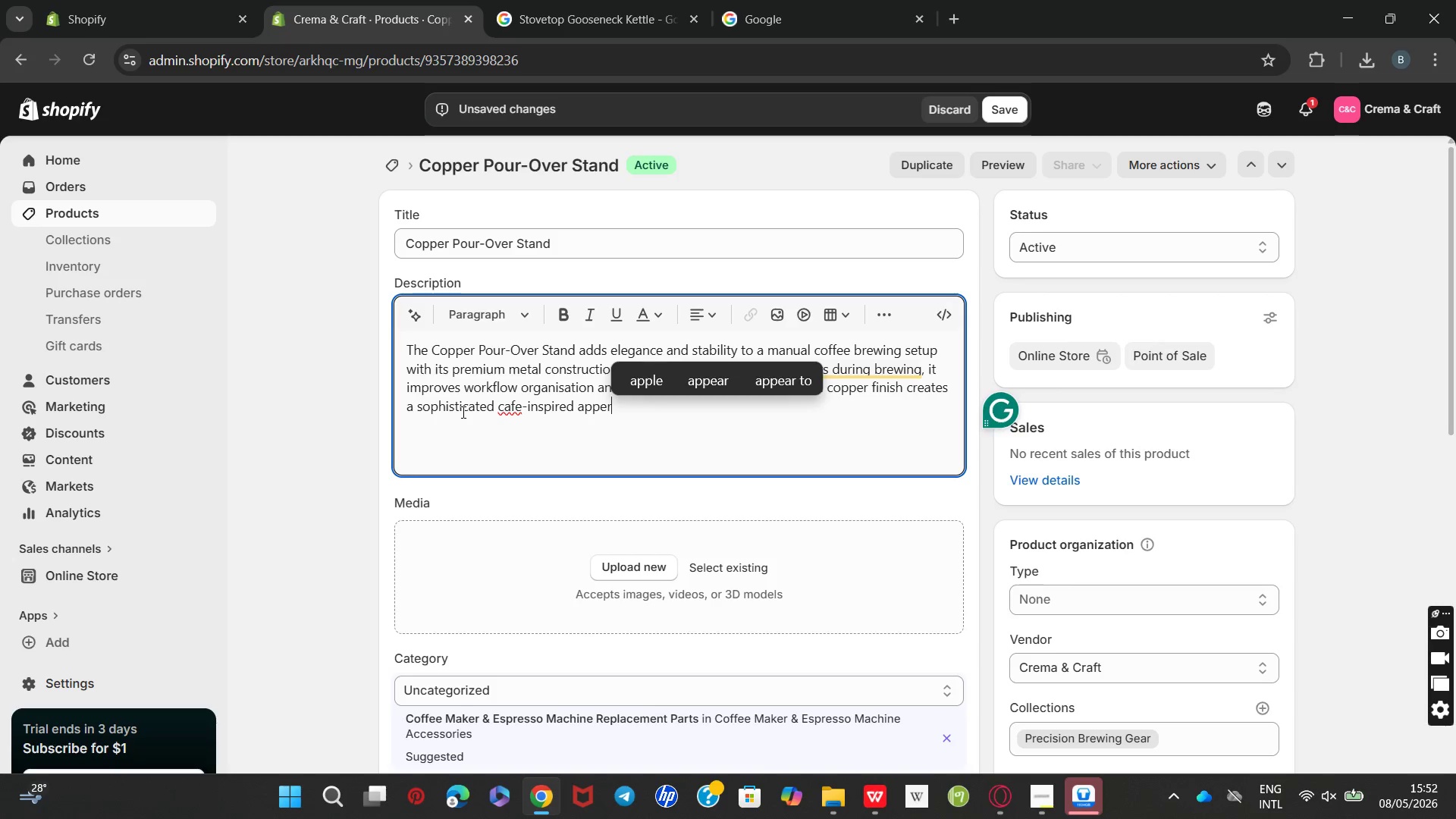 
wait(11.45)
 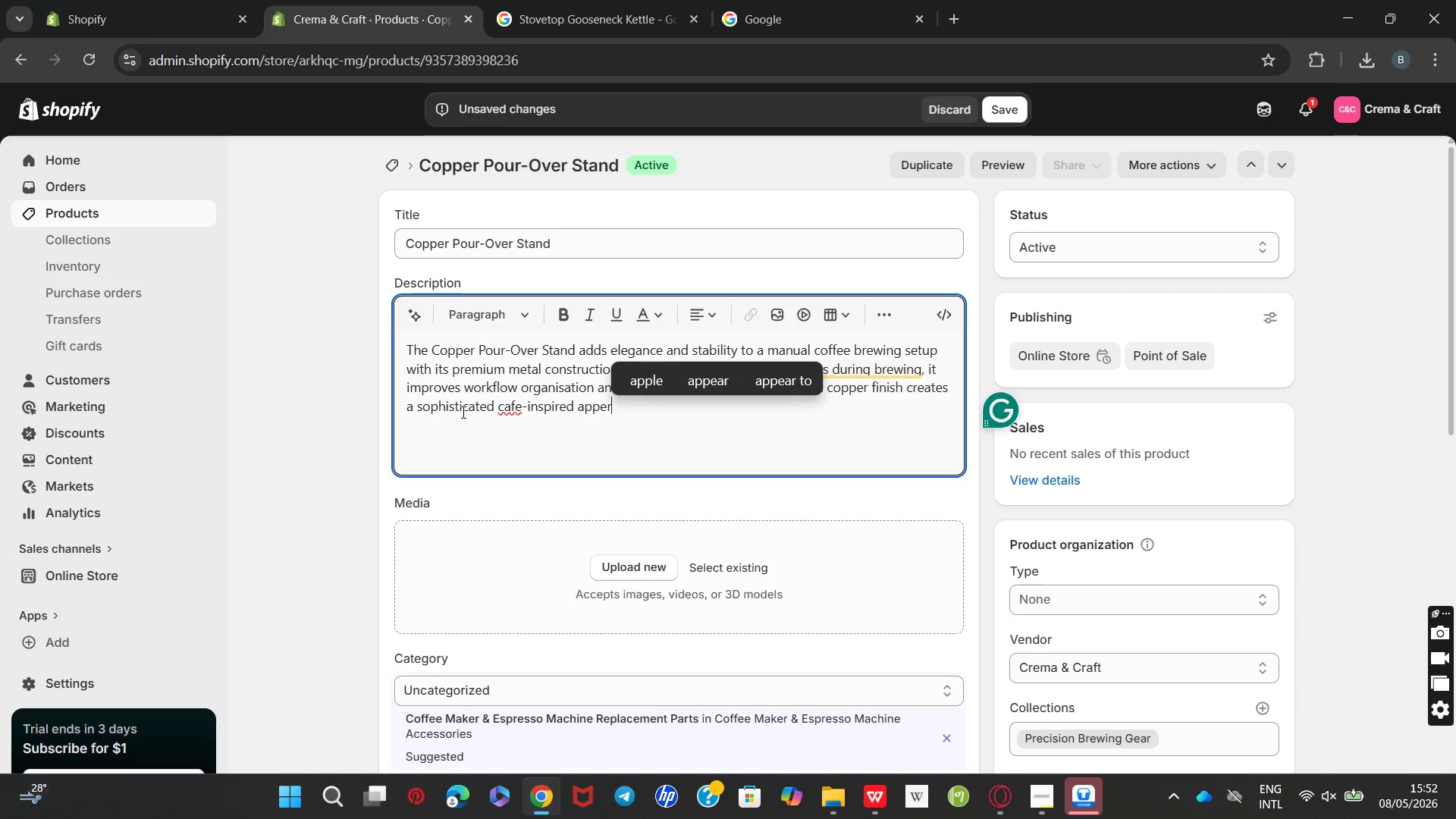 
key(Backspace)
type(arance suitable for modern coffee station )
key(Backspace)
type(. Its compact structure )
 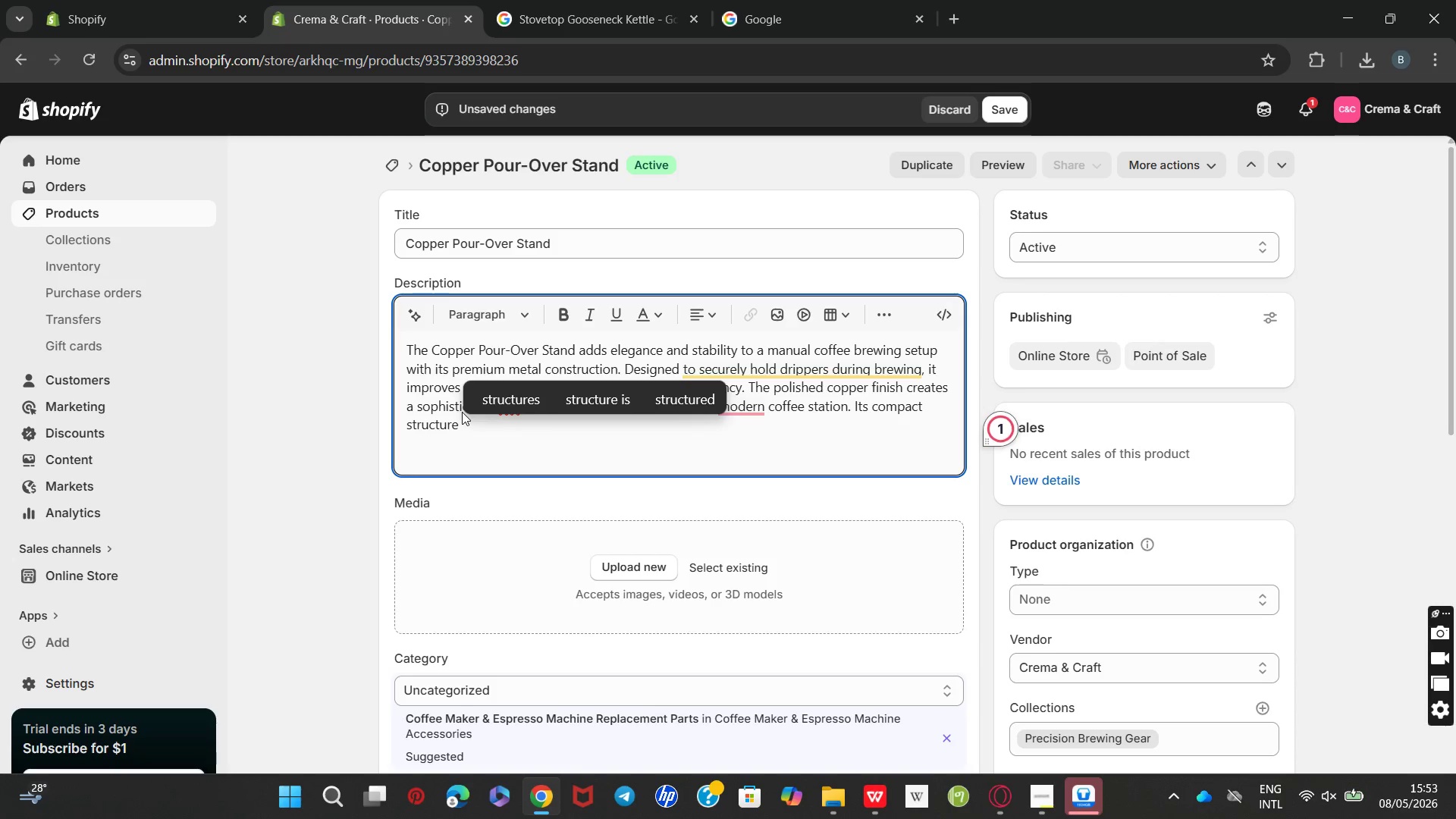 
wait(9.47)
 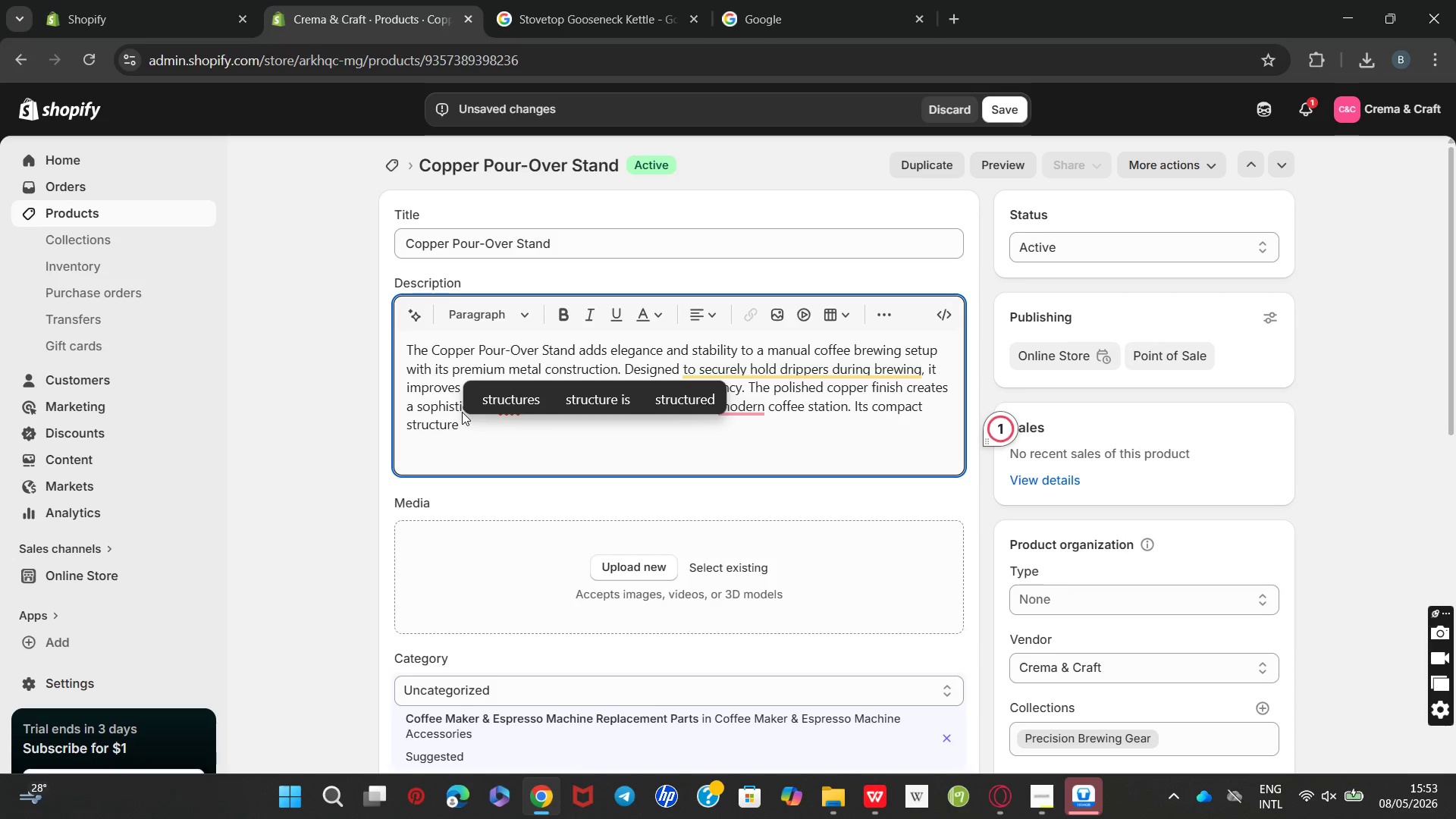 
type(fits easily into home )
 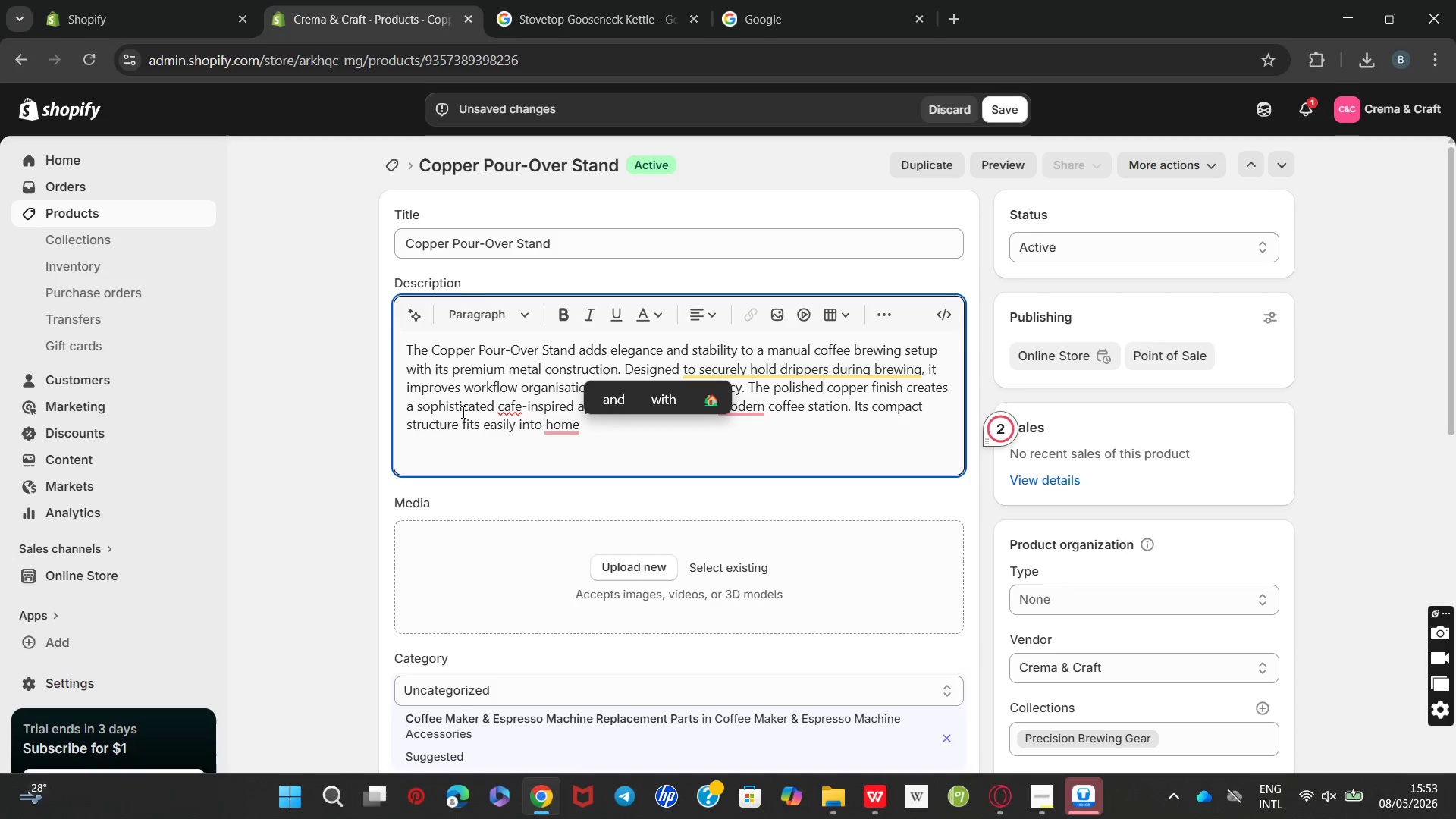 
wait(7.69)
 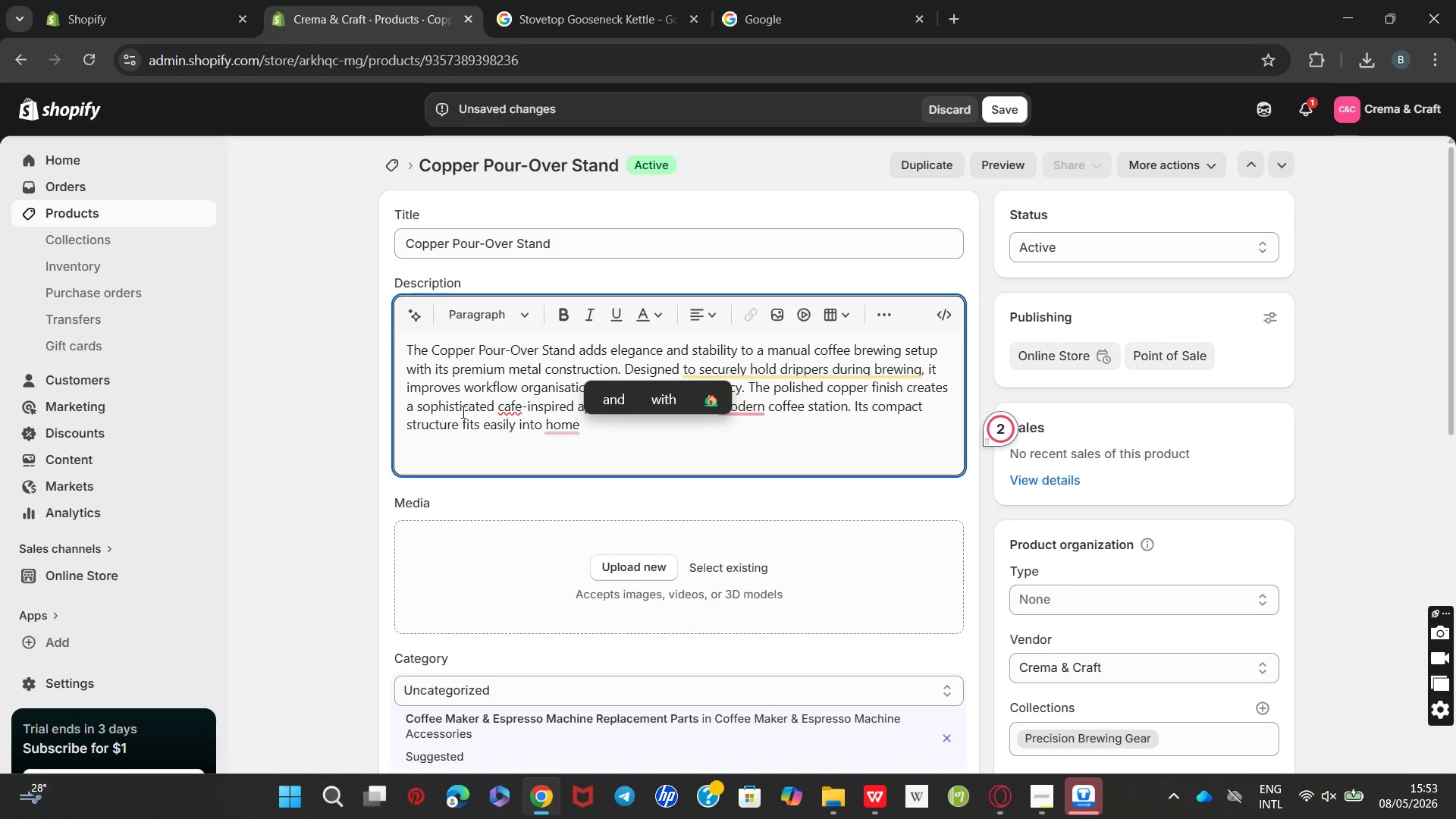 
type(kitchens while mainta)
 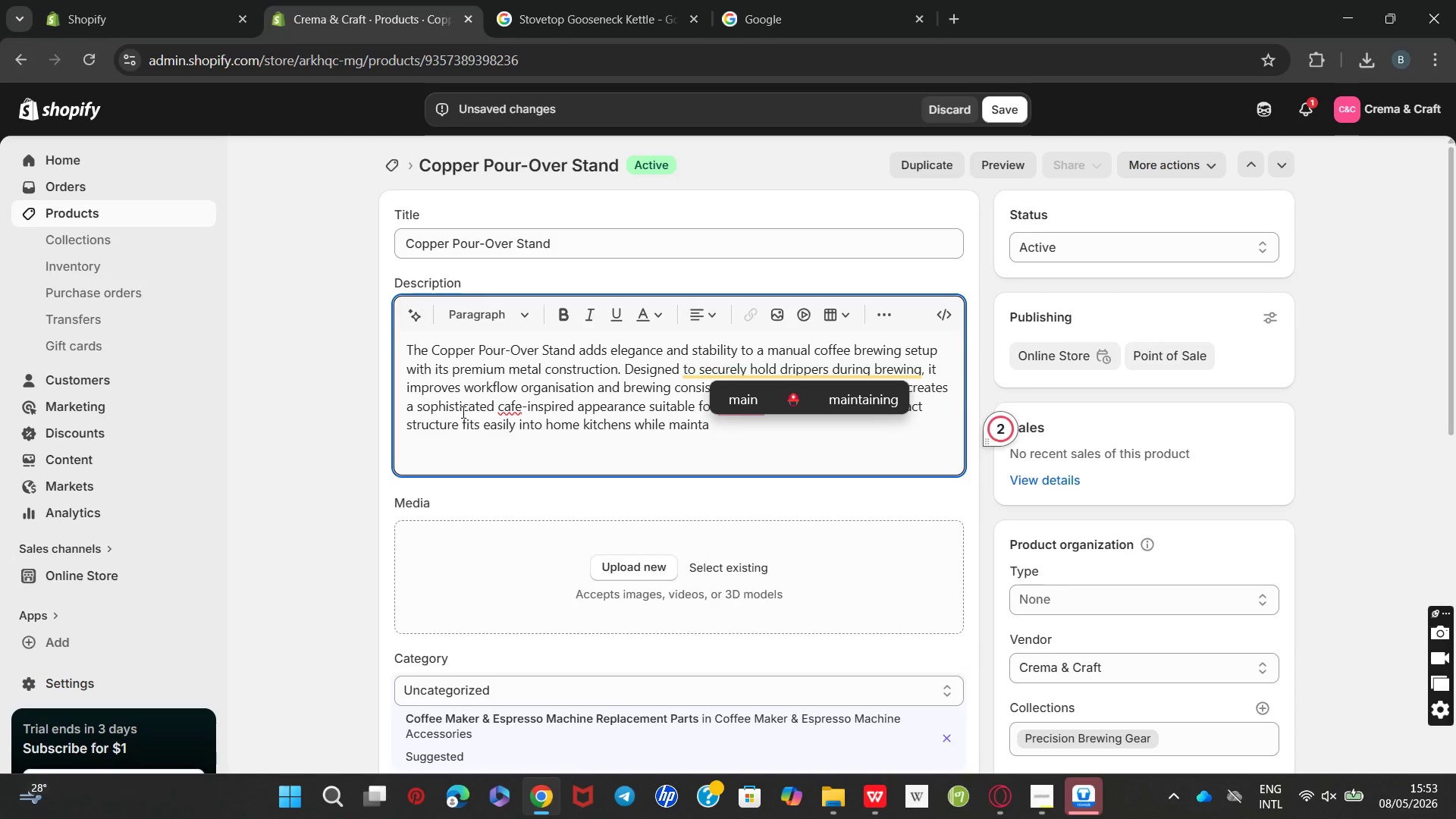 
key(Backspace)
type(aining professional functionality.)
 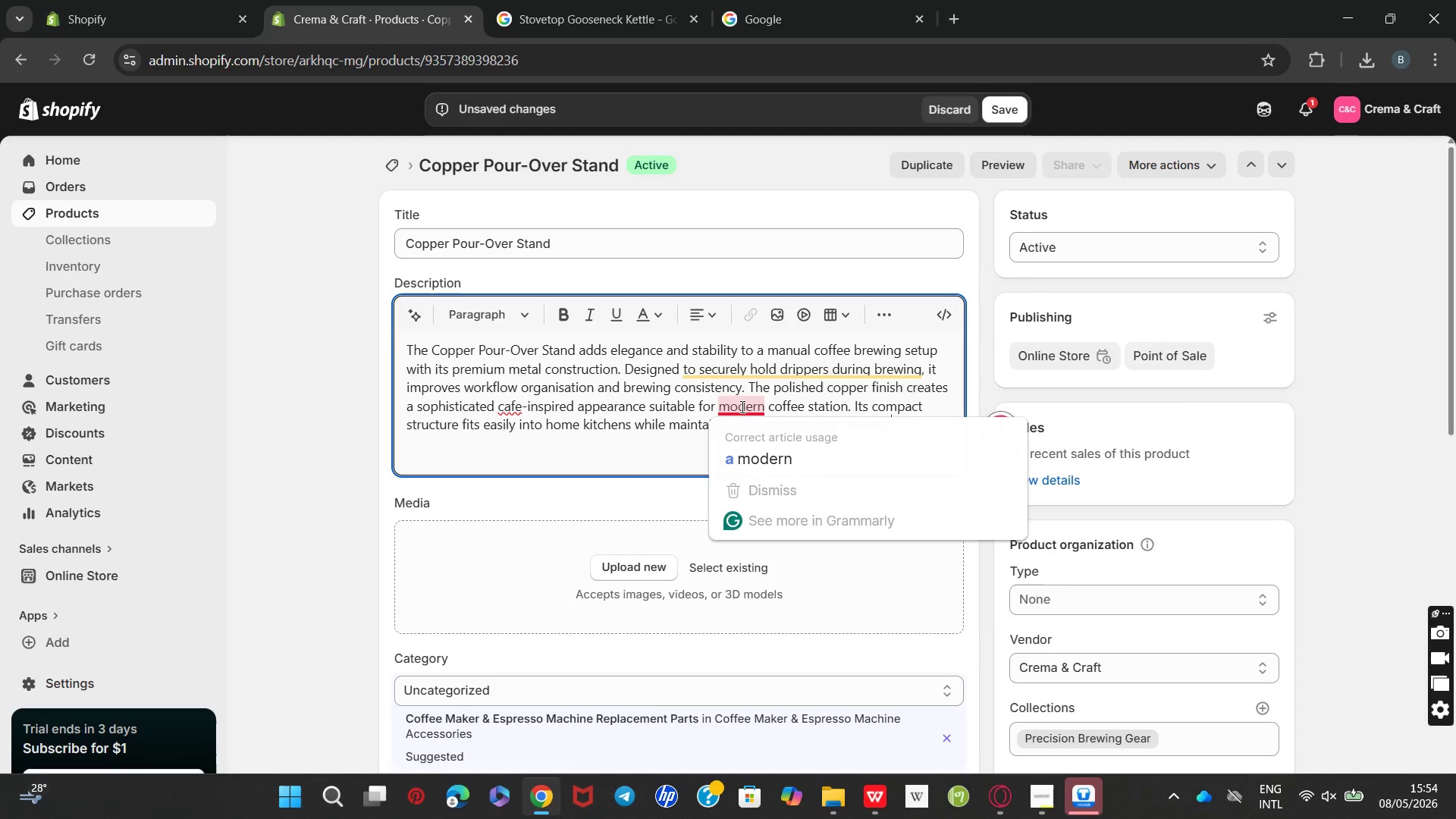 
left_click([748, 440])
 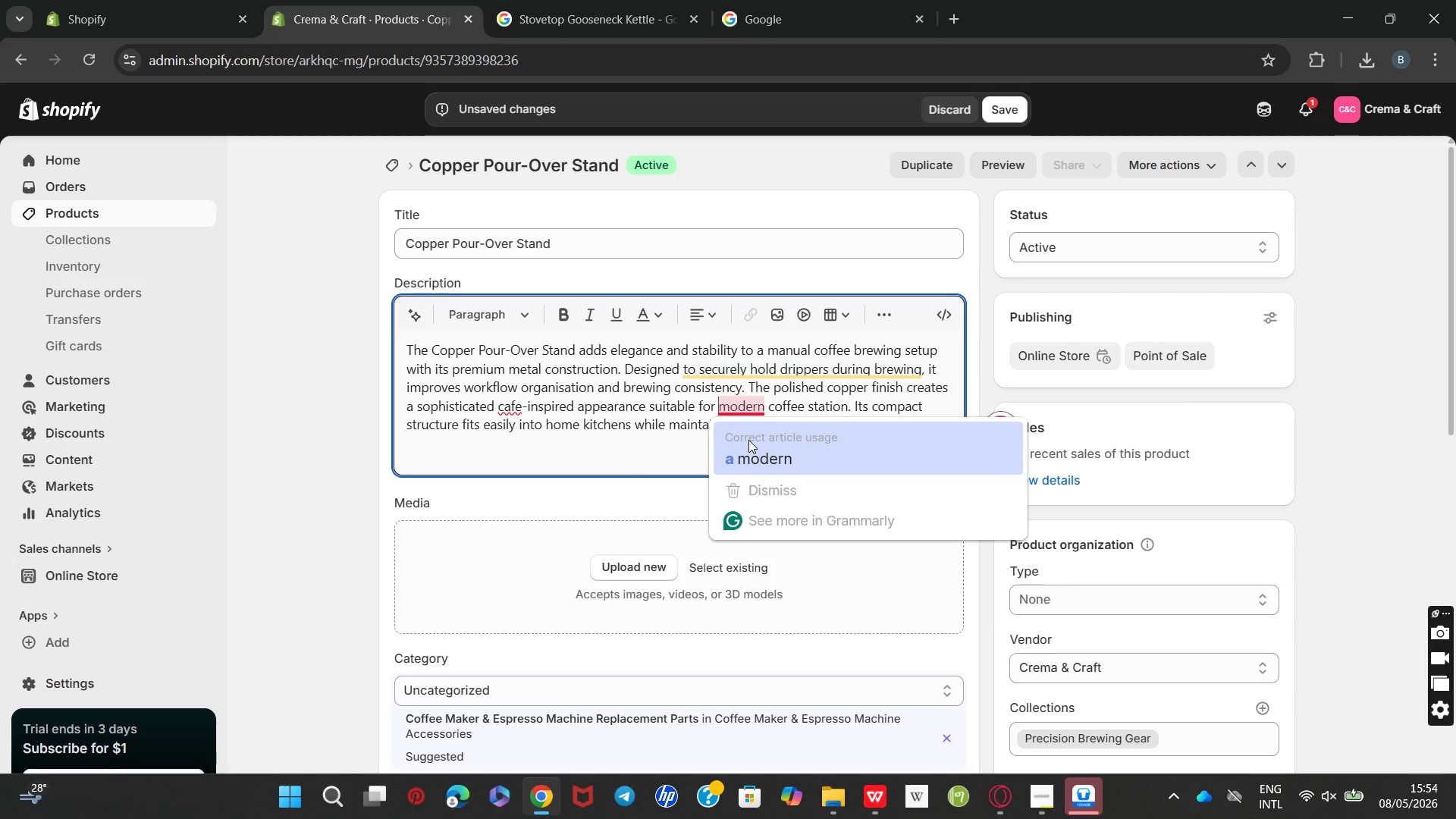 
key(Unknown)
 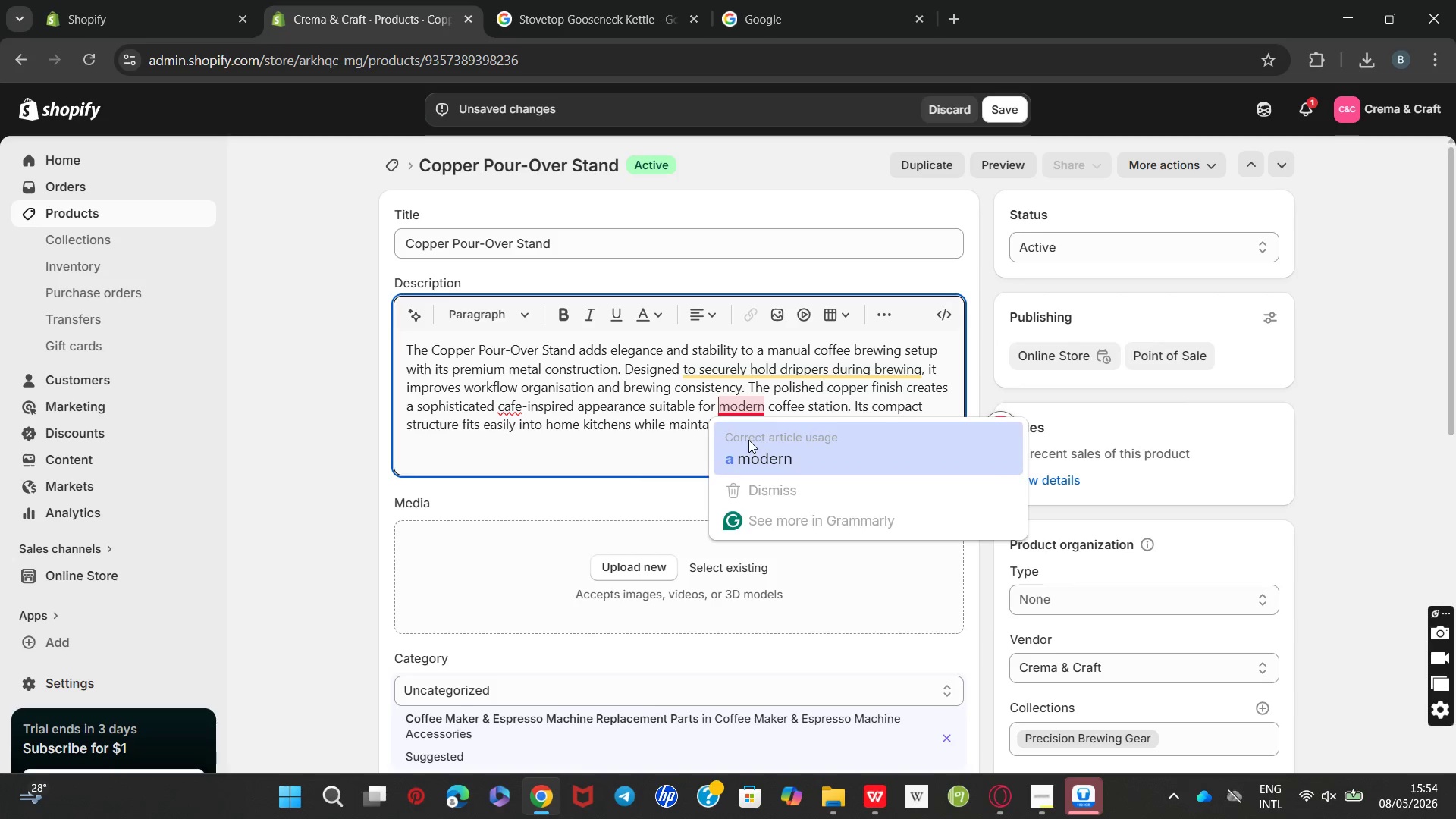 
key(Unknown)
 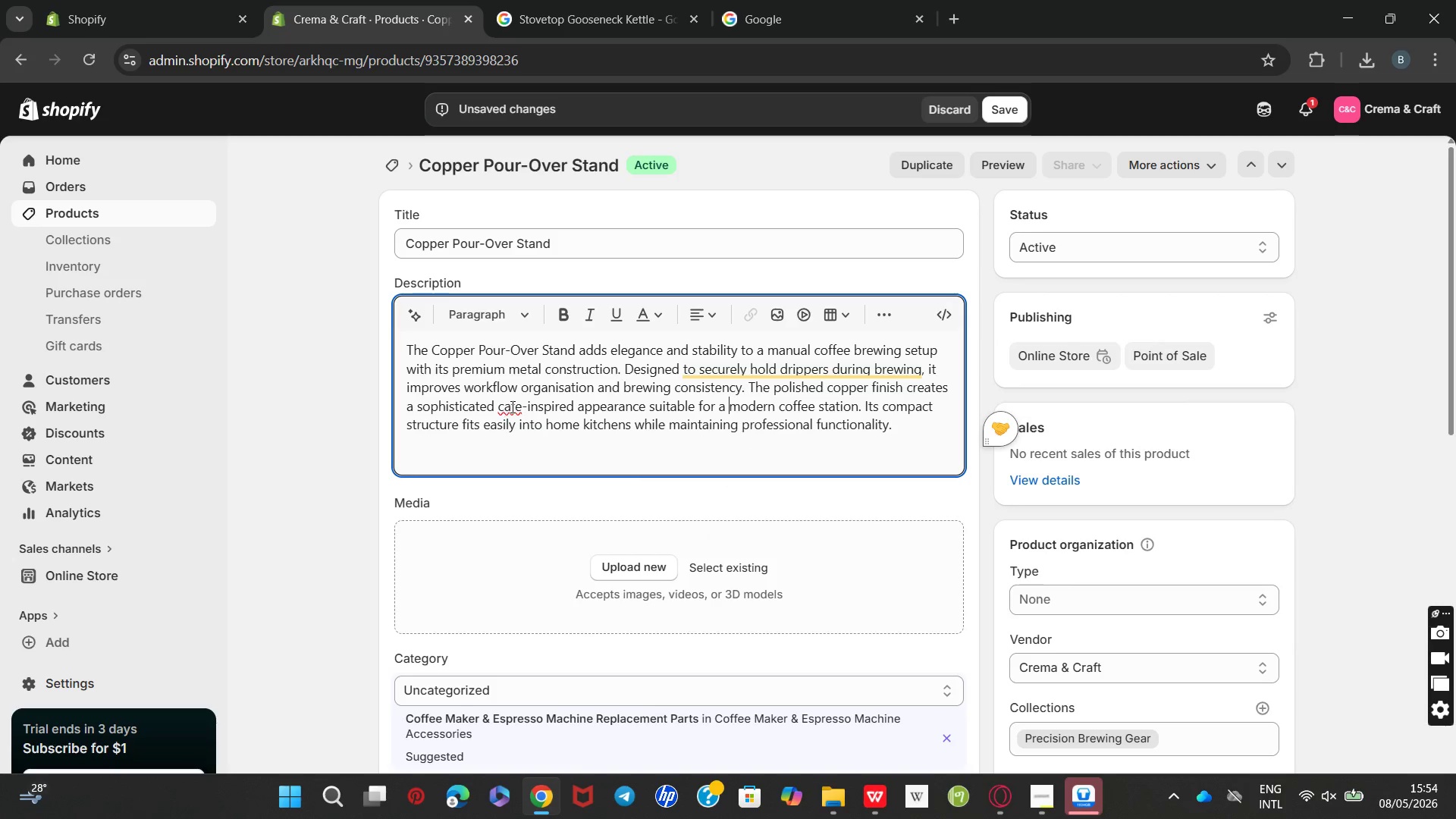 
mouse_move([780, 373])
 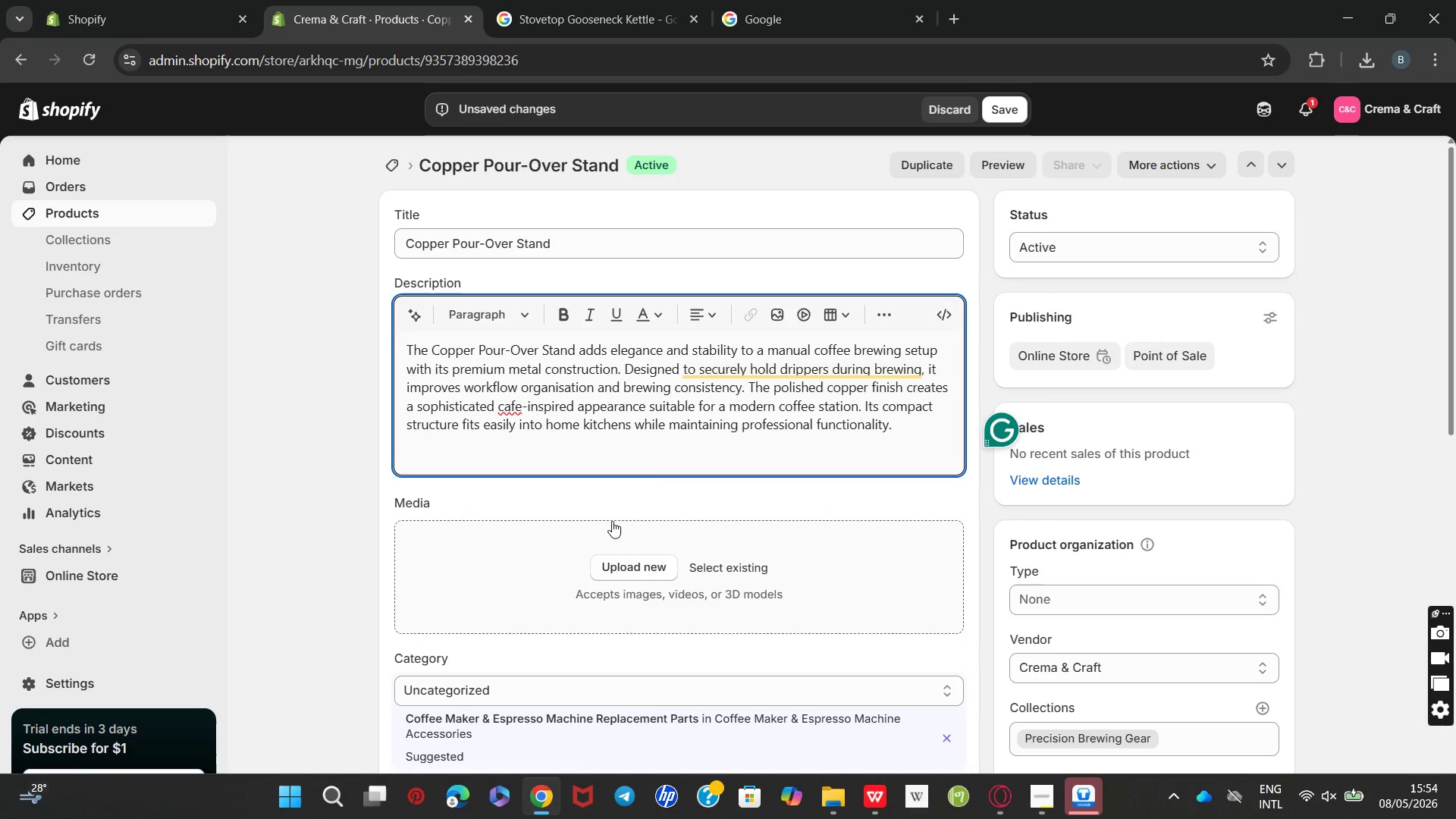 
mouse_move([901, 514])
 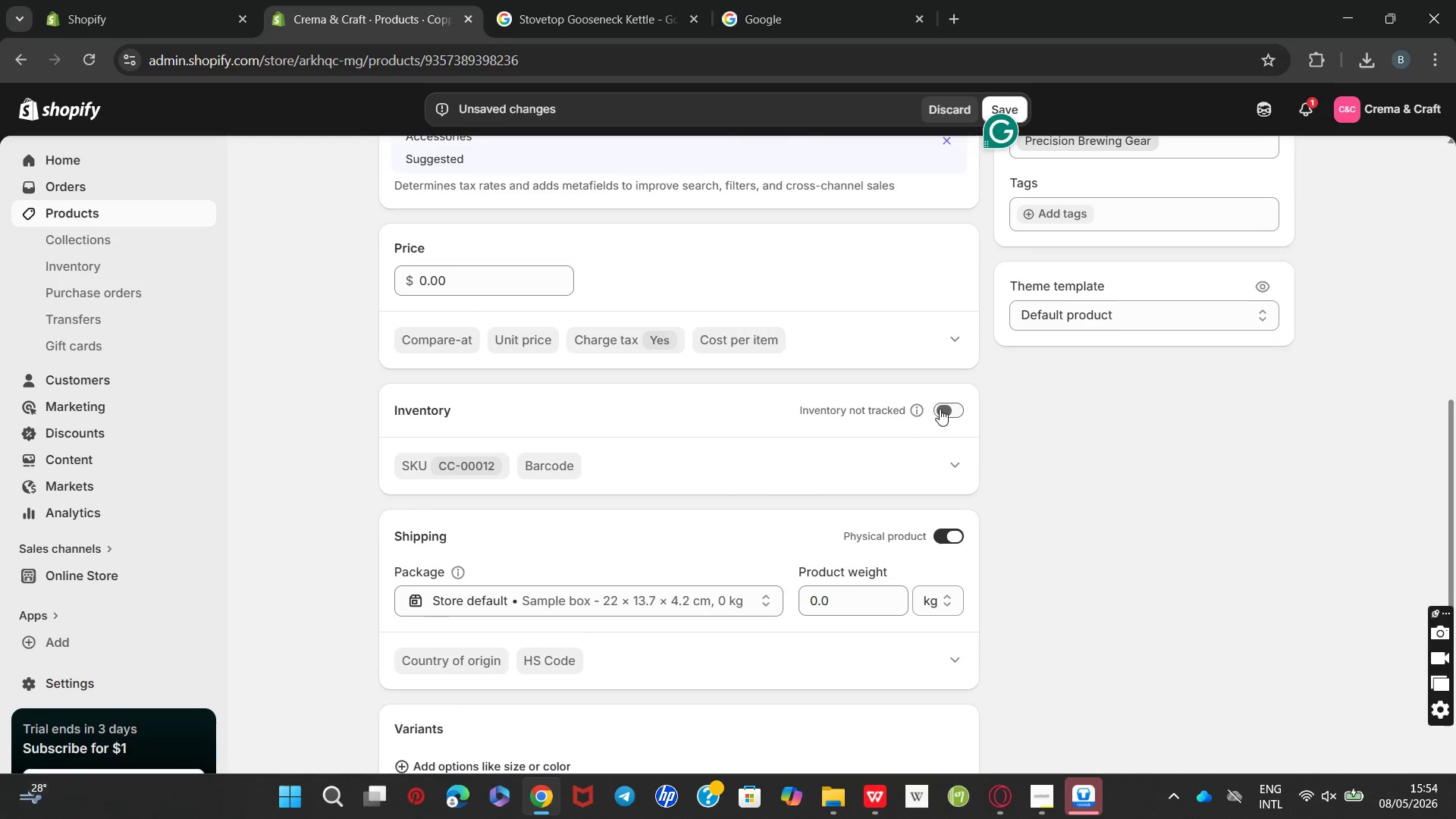 
left_click([940, 409])
 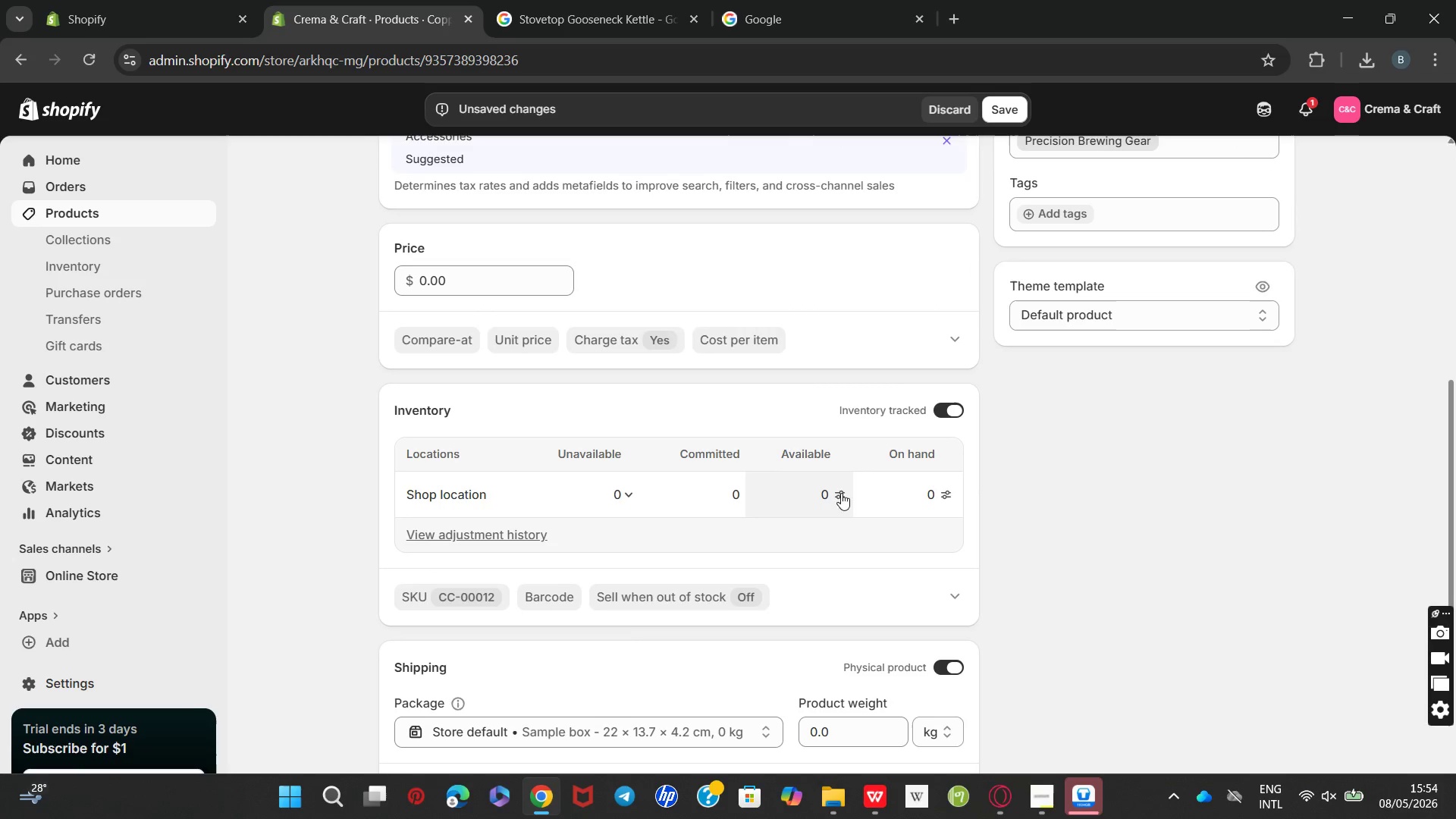 
left_click([832, 498])
 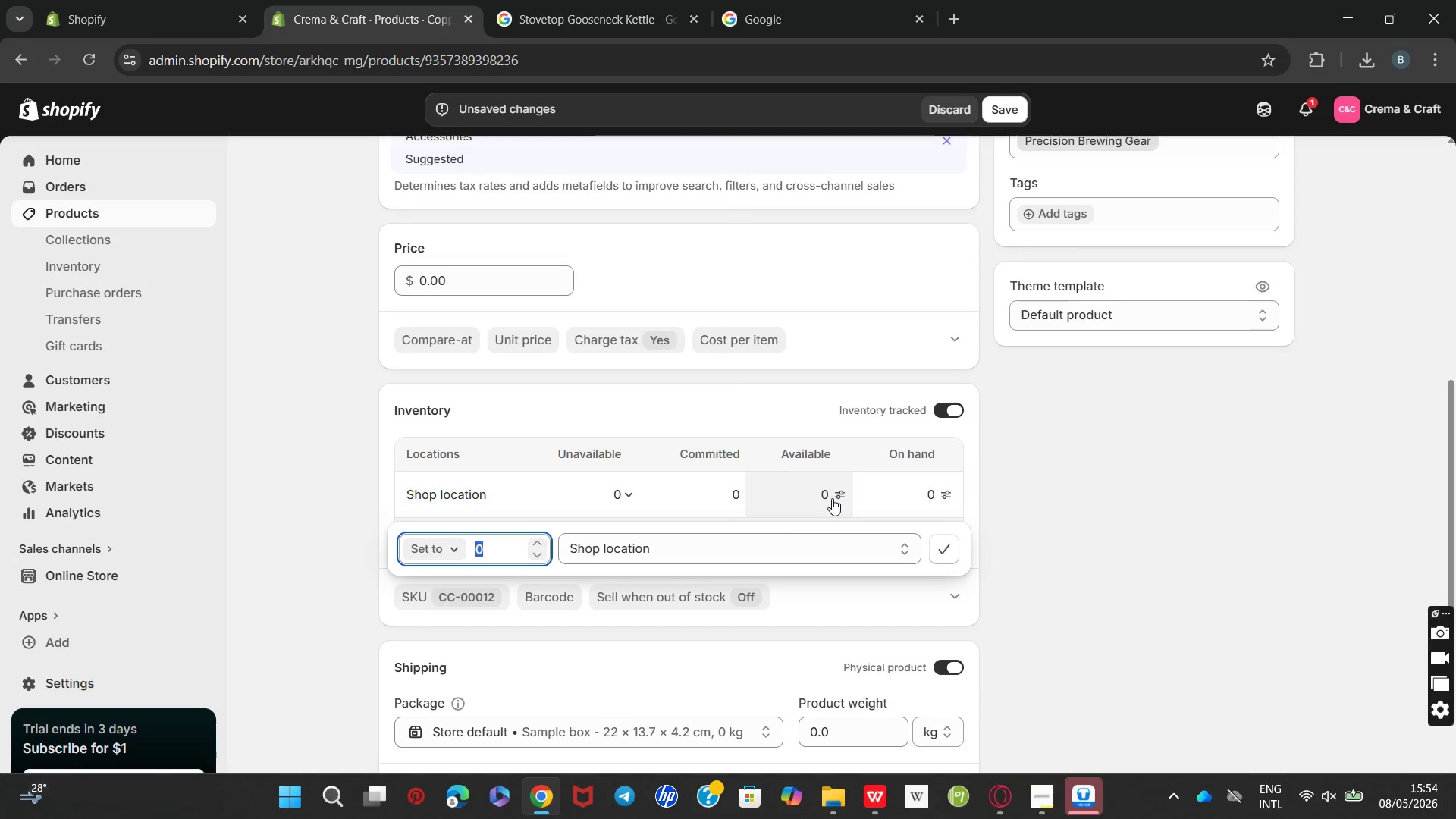 
type(115)
key(Backspace)
key(Backspace)
type(5)
 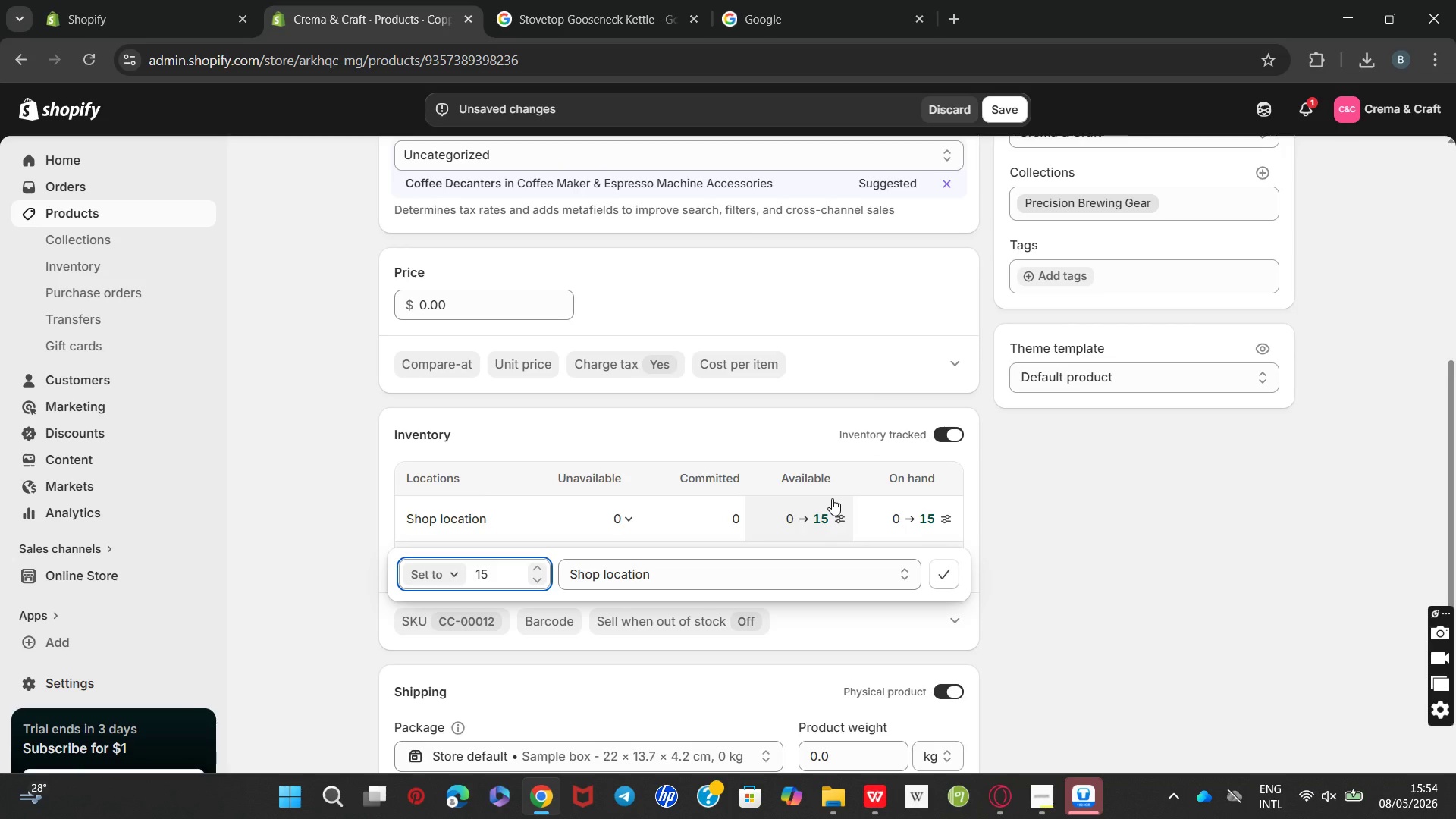 
key(Enter)
 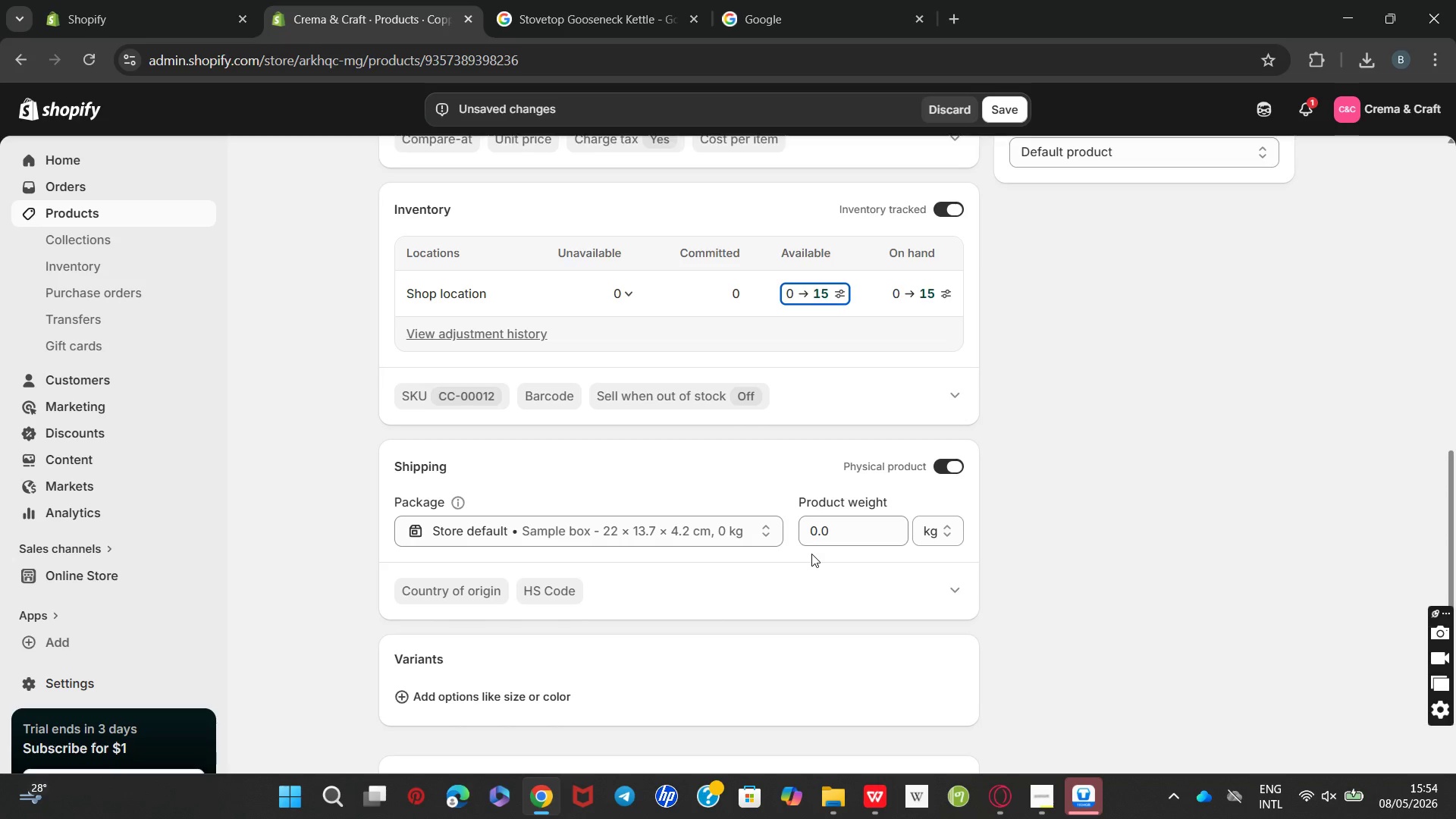 
wait(7.94)
 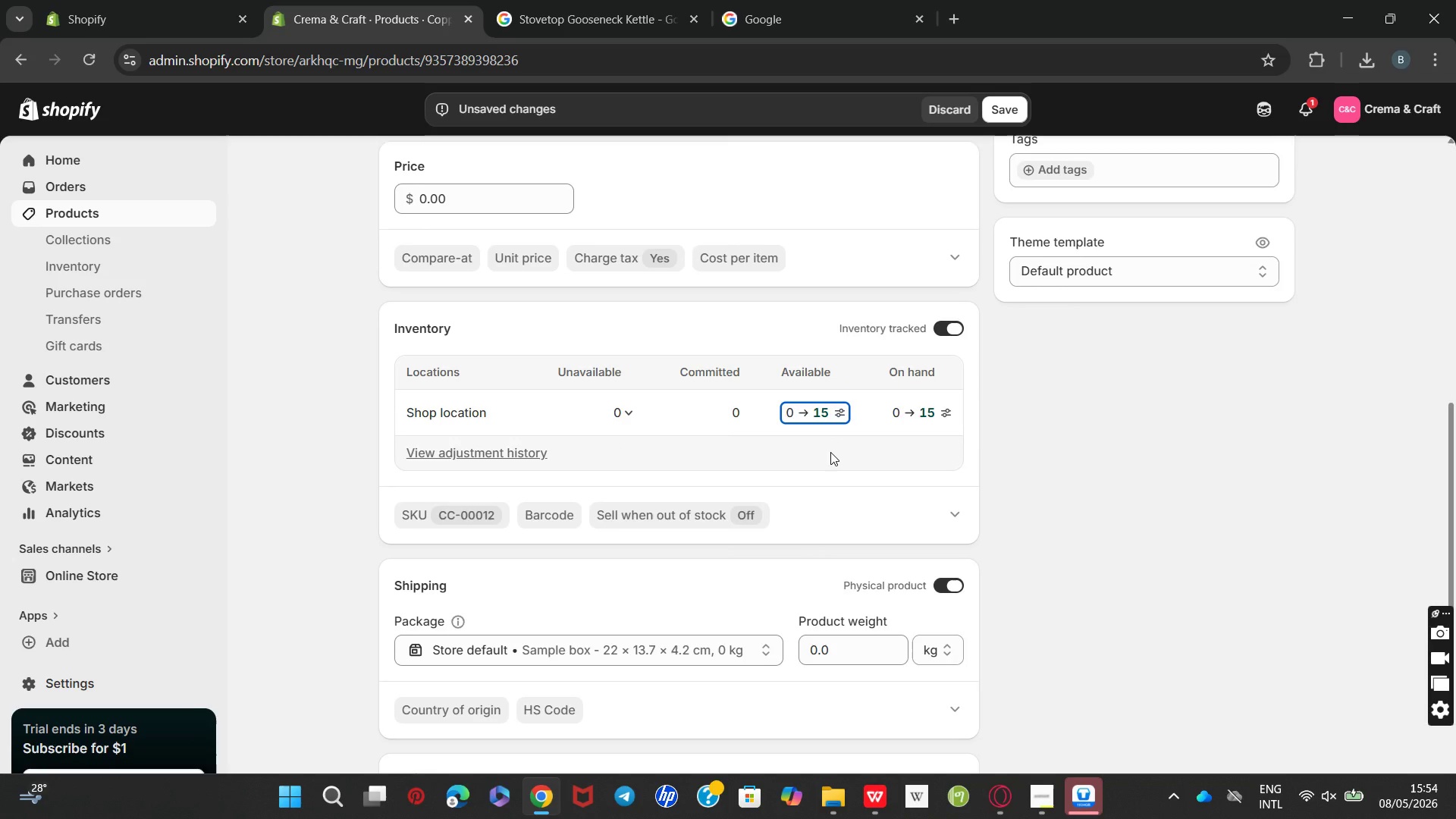 
left_click([927, 571])
 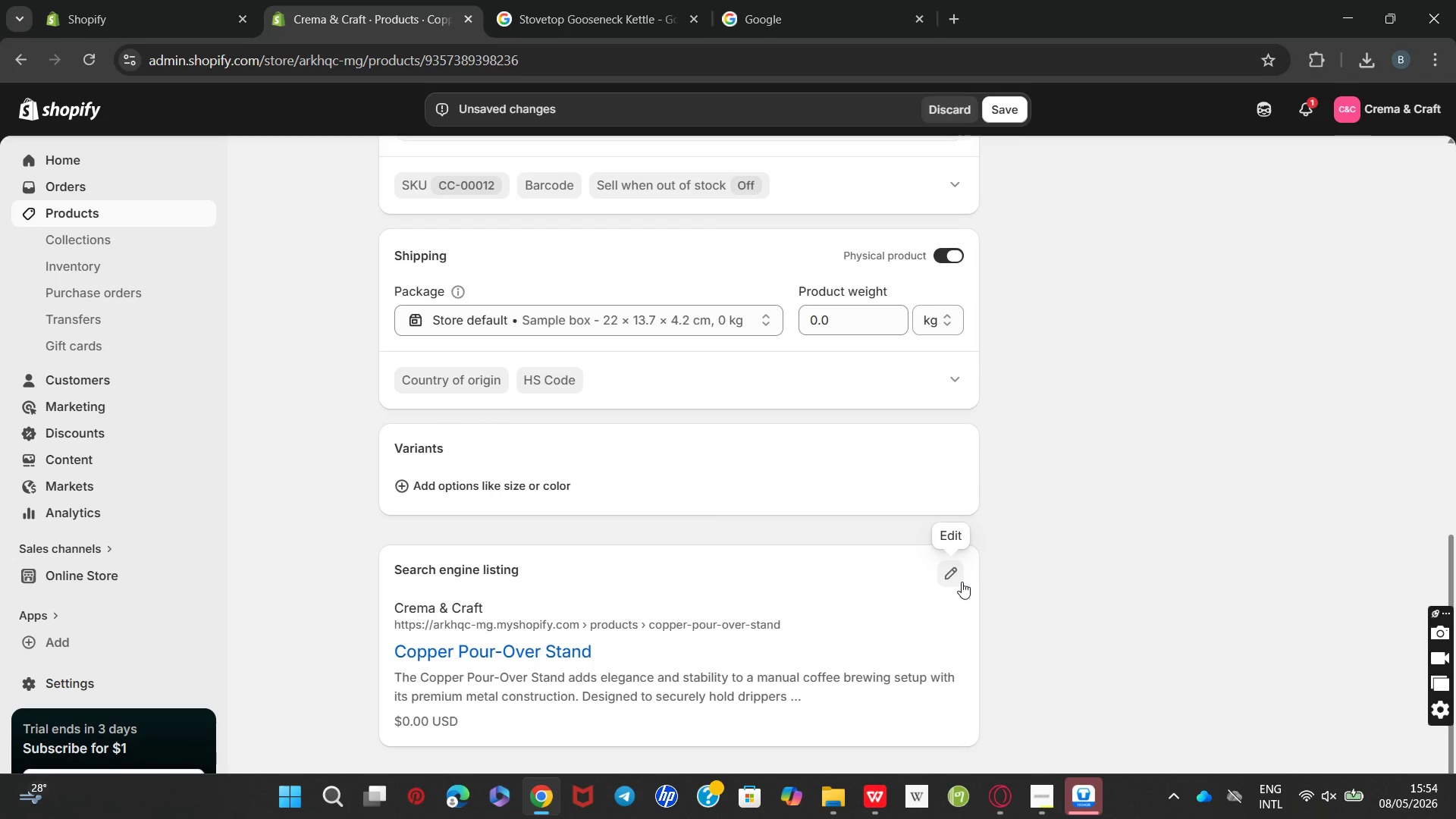 
left_click([962, 582])
 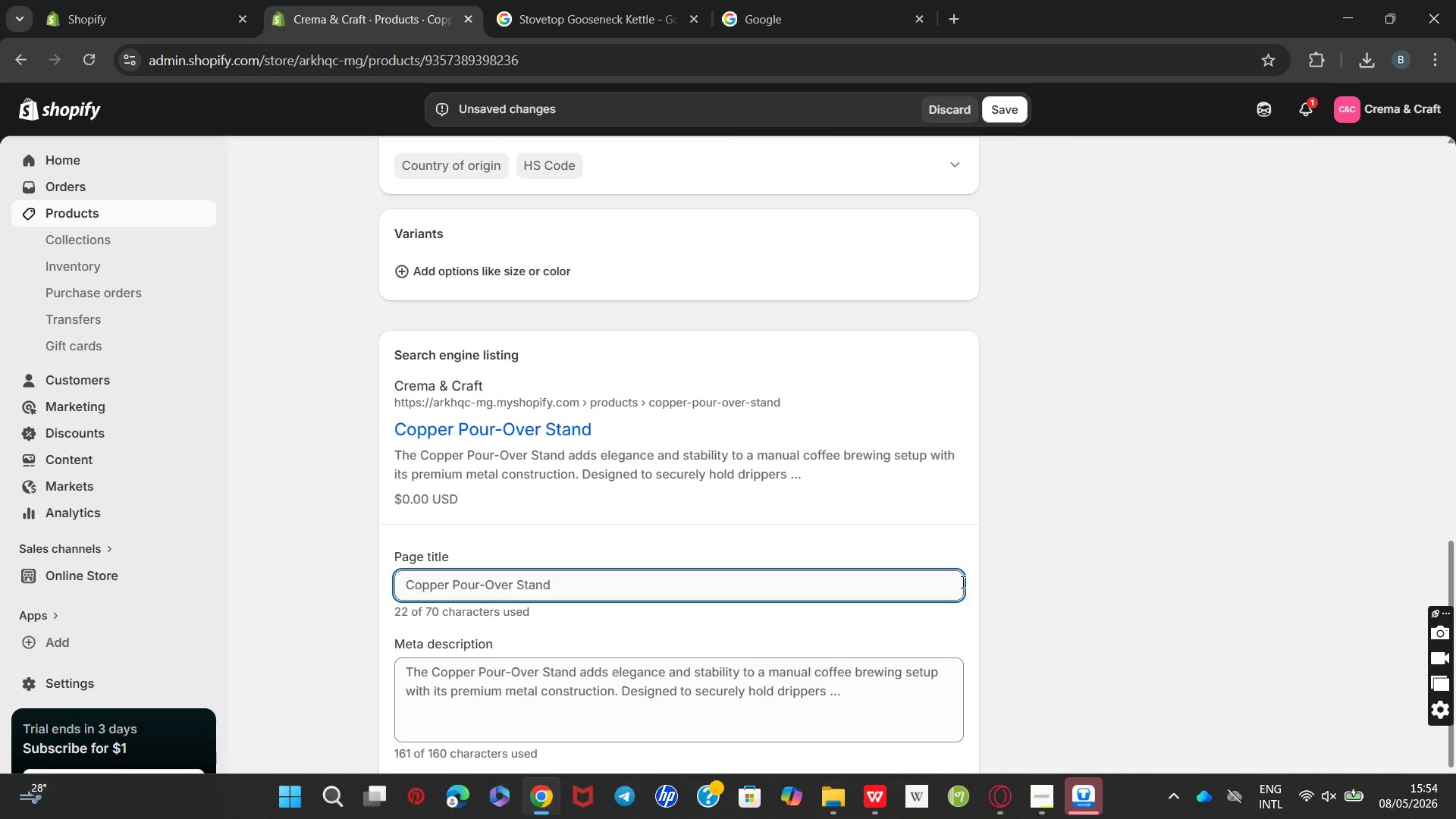 
wait(8.25)
 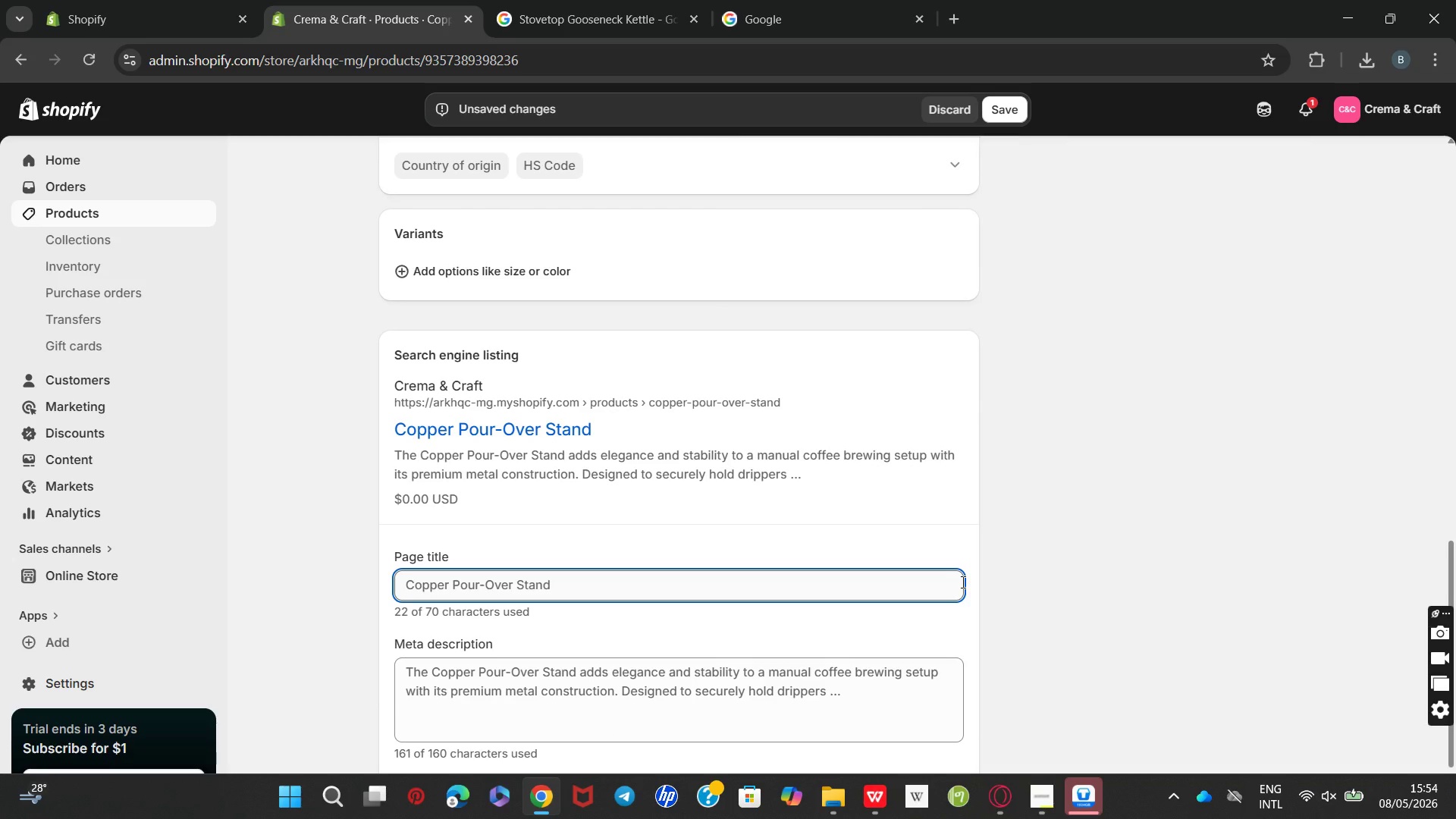 
left_click([640, 589])
 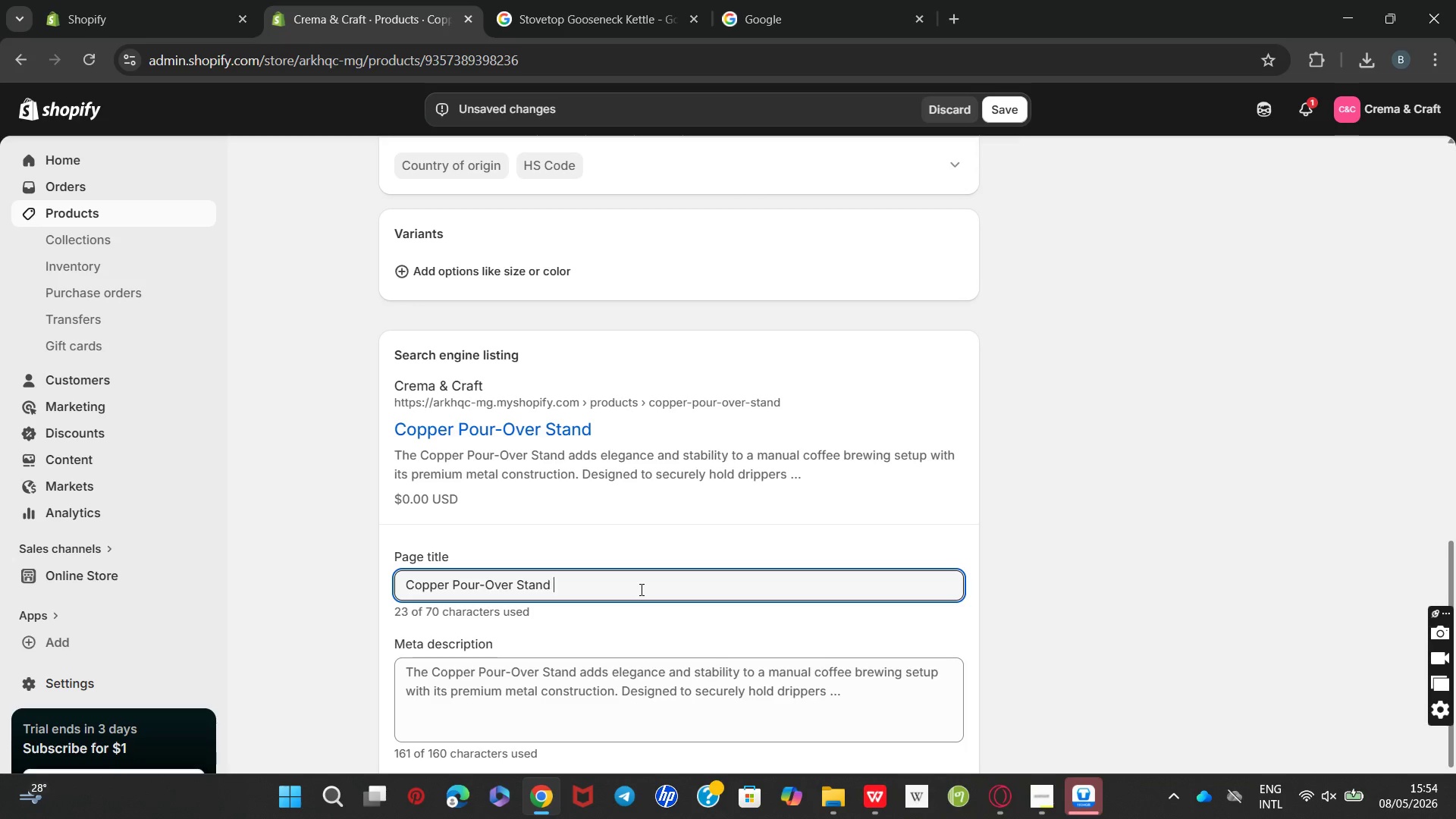 
type( [Break] Premium Coffee )
 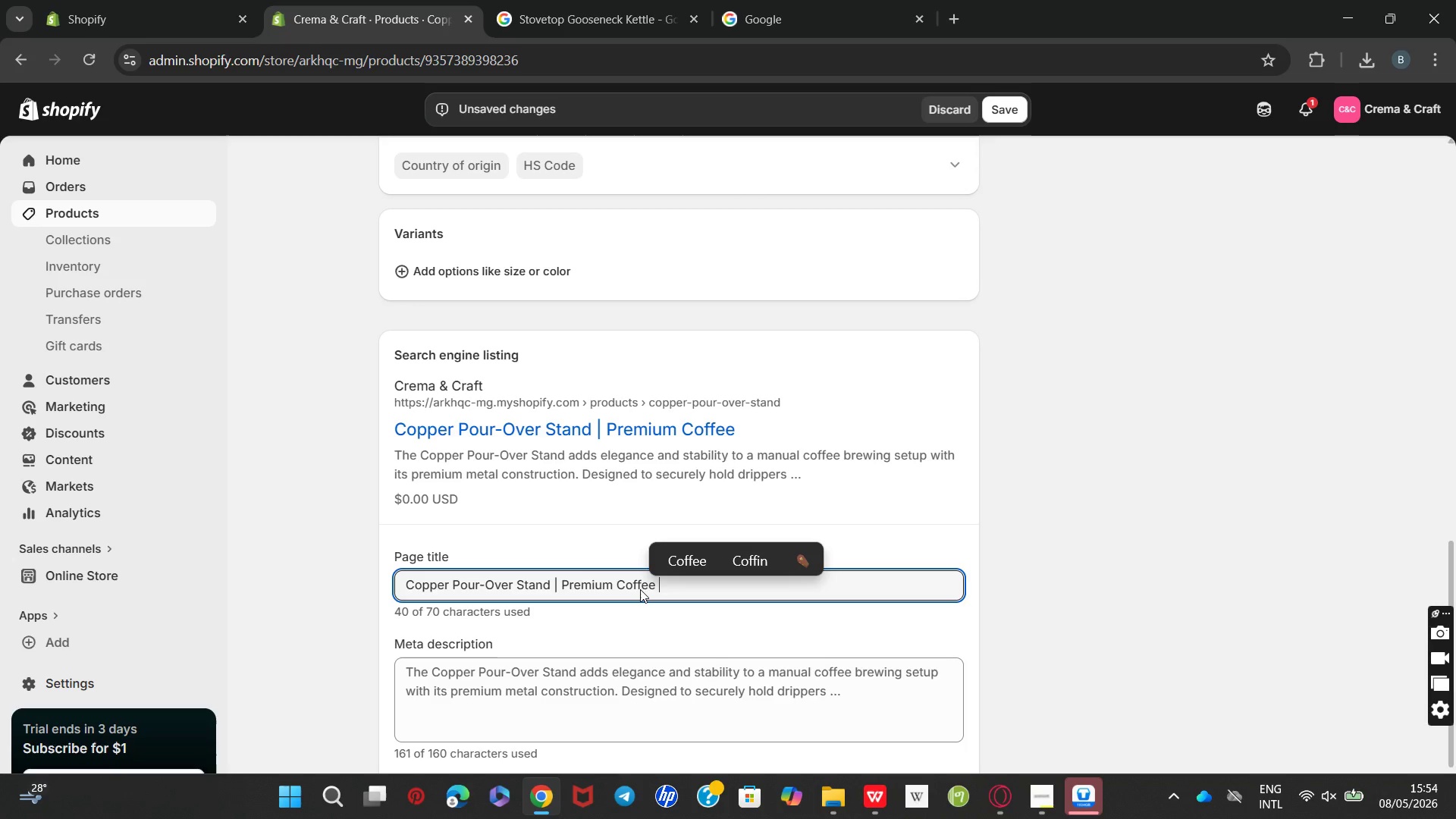 
wait(5.81)
 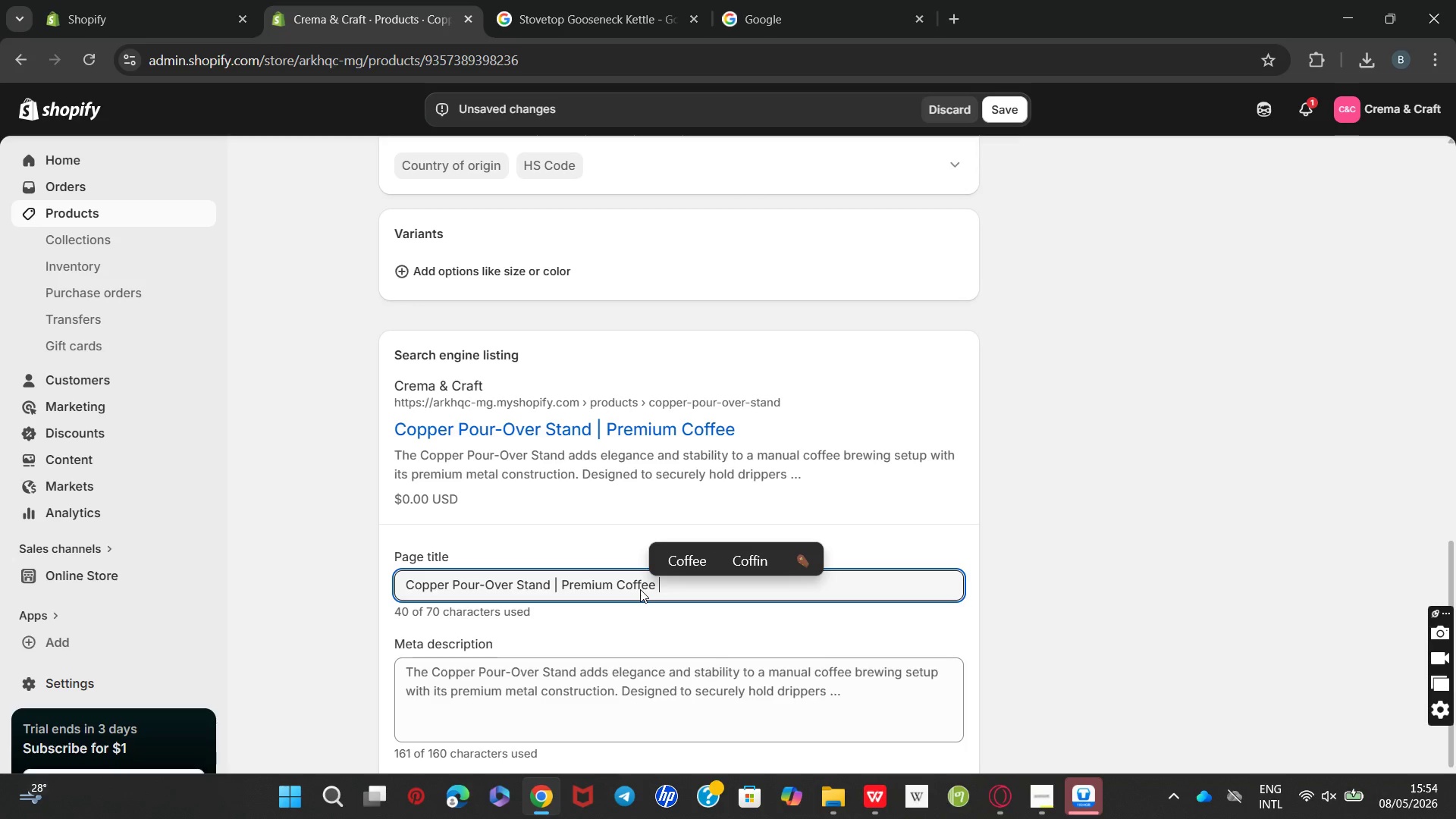 
type(Brewing)
 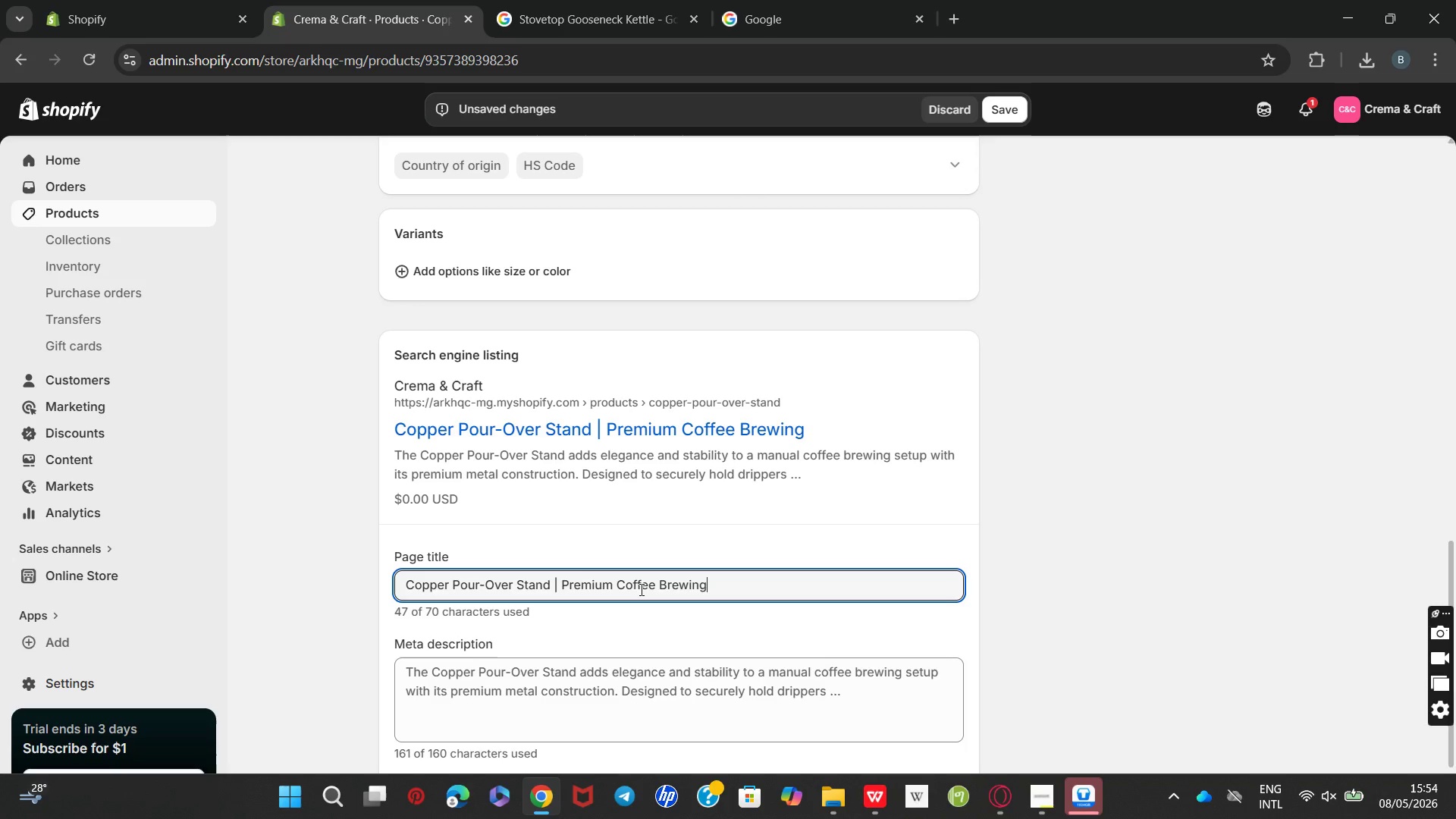 
type( A)
key(Backspace)
type(Stand)
 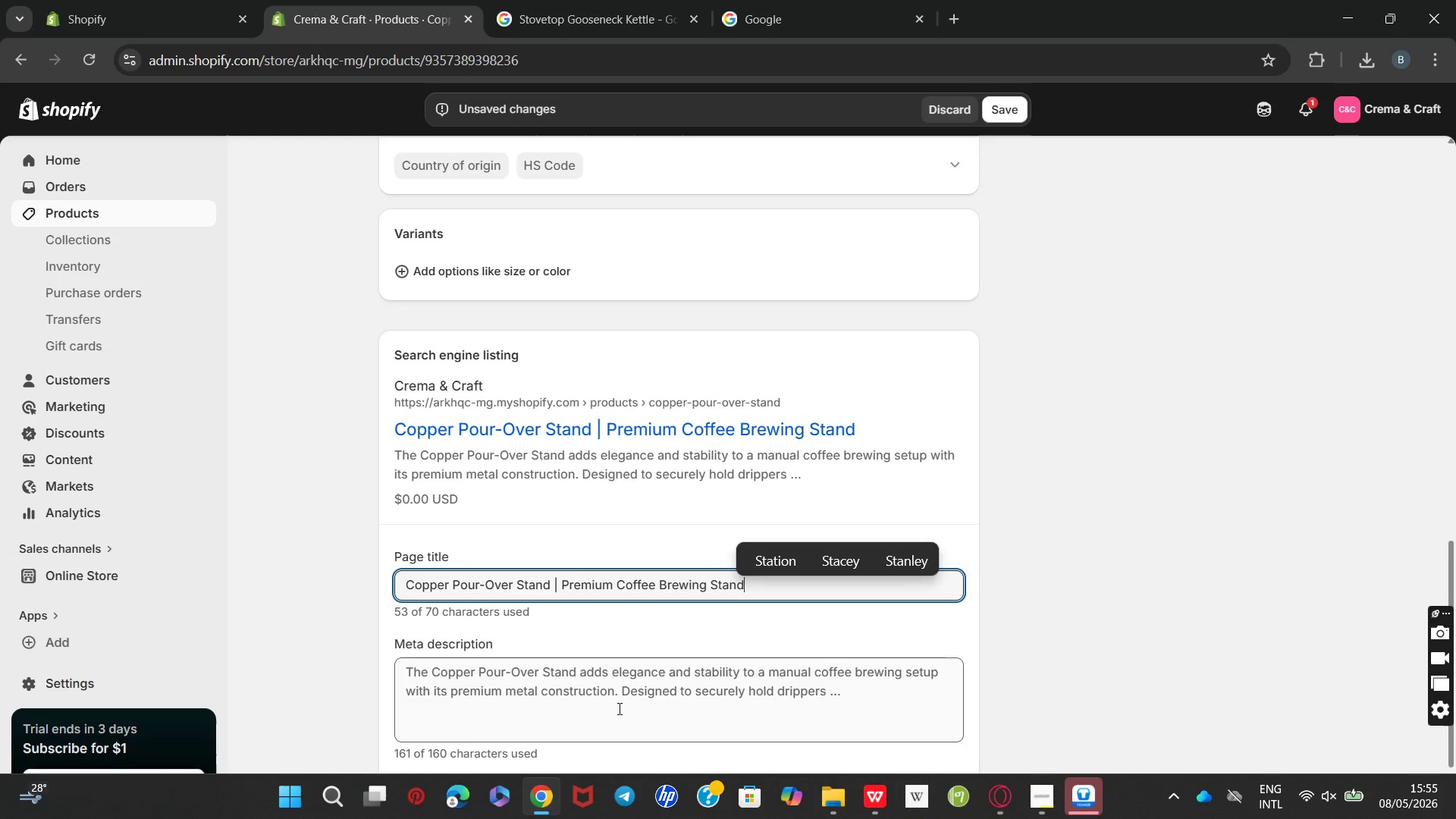 
double_click([618, 708])
 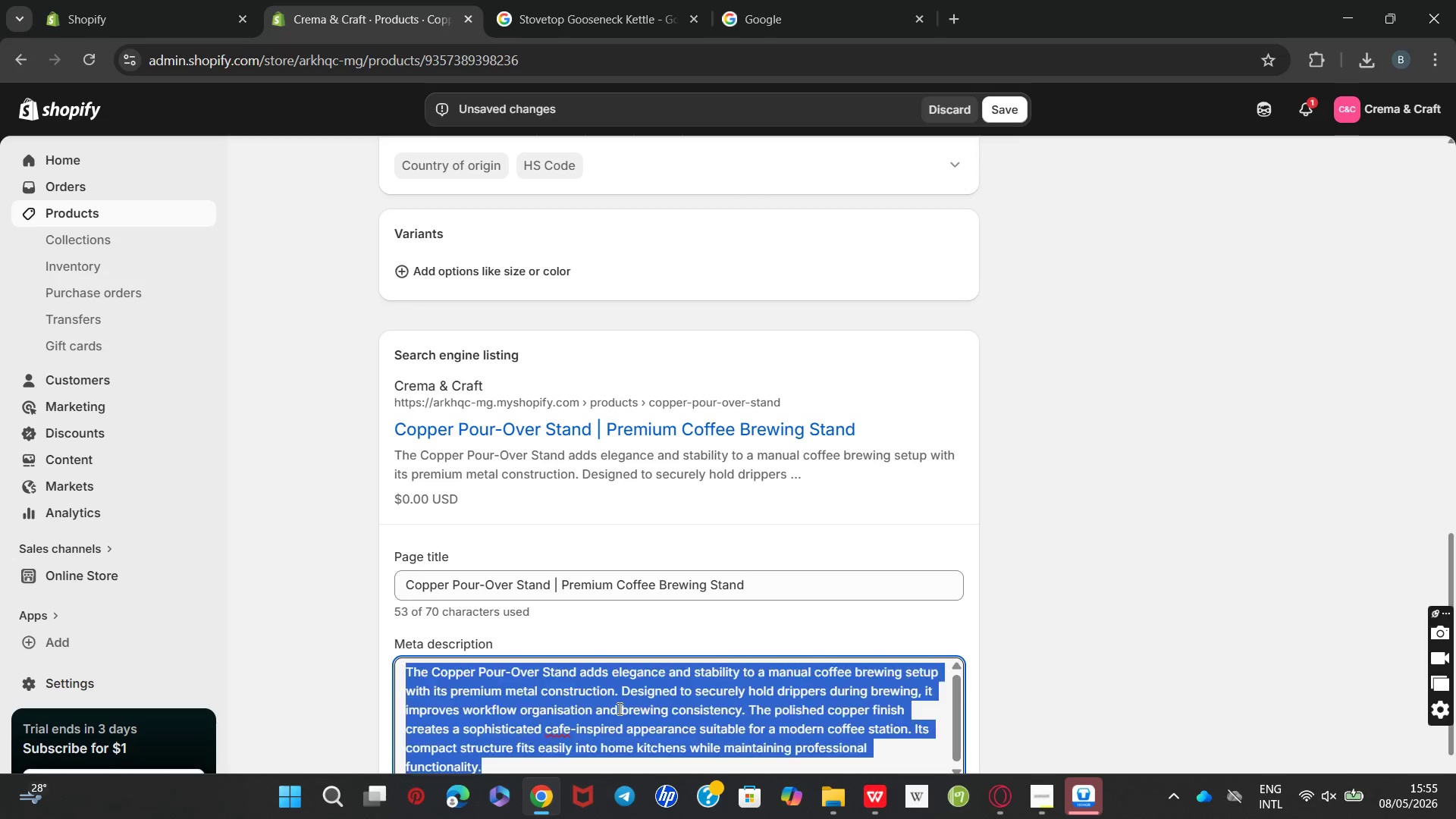 
triple_click([618, 708])
 